 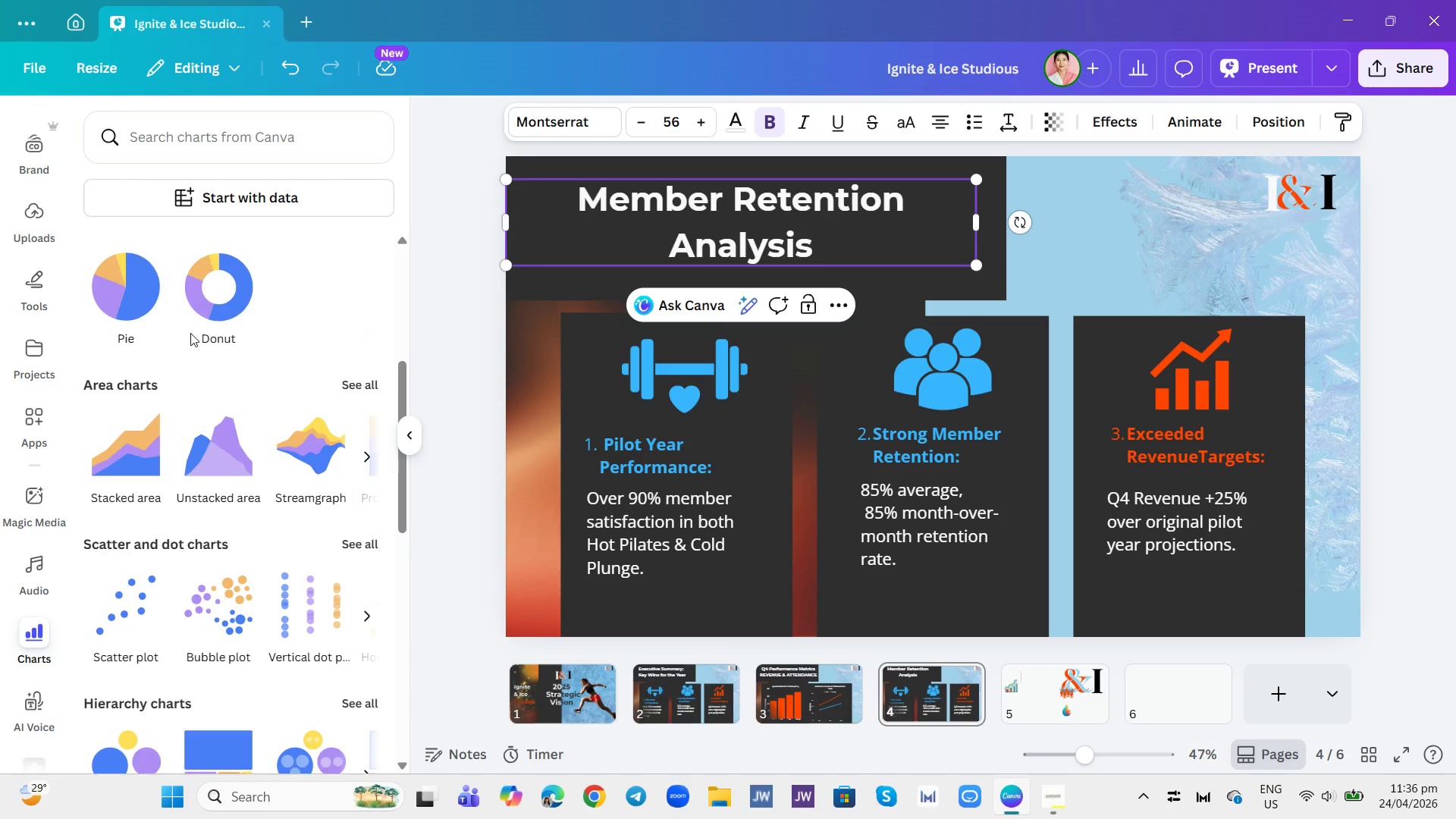 
scroll: coordinate [298, 369], scroll_direction: up, amount: 8.0
 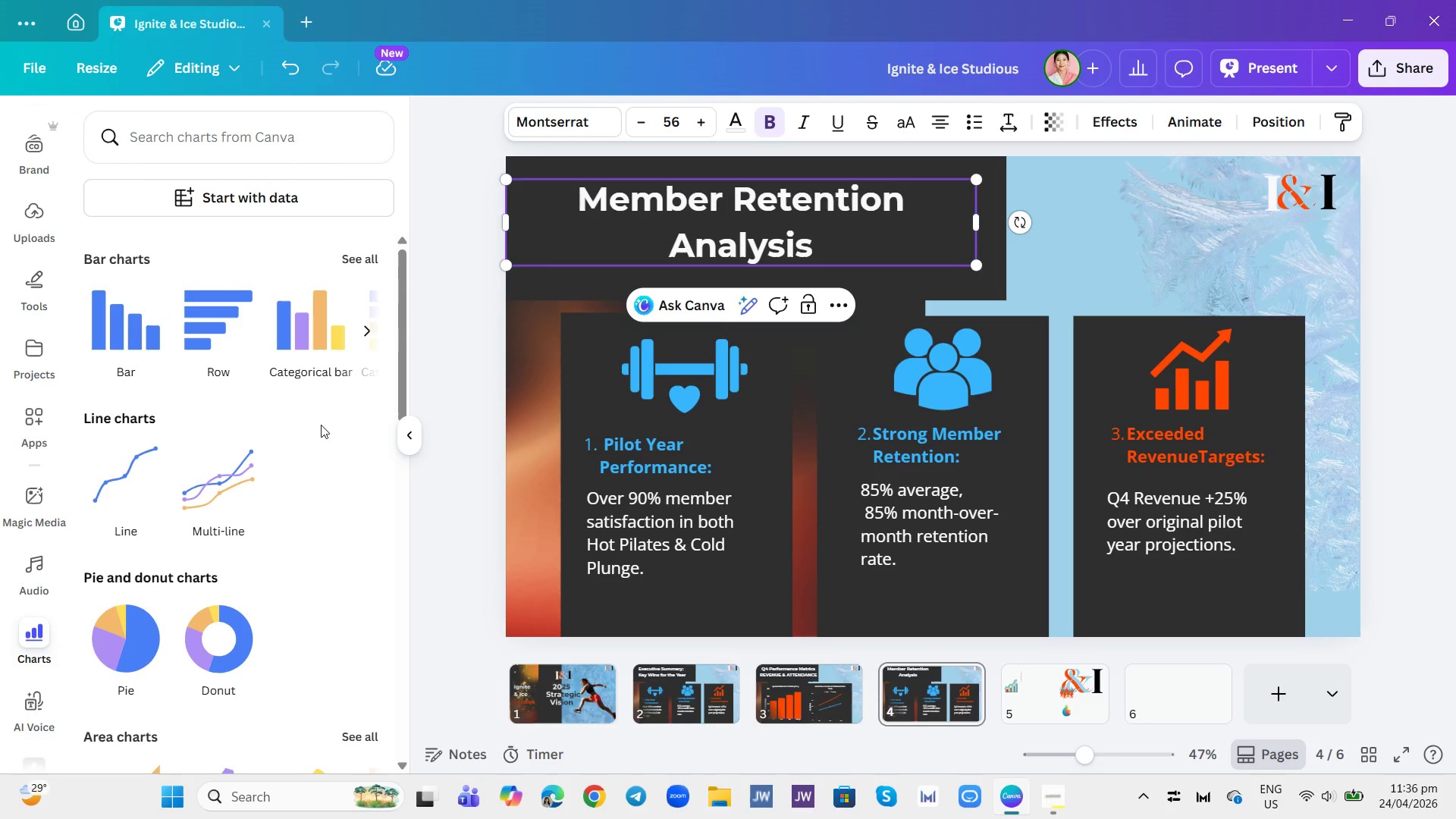 
scroll: coordinate [315, 599], scroll_direction: down, amount: 3.0
 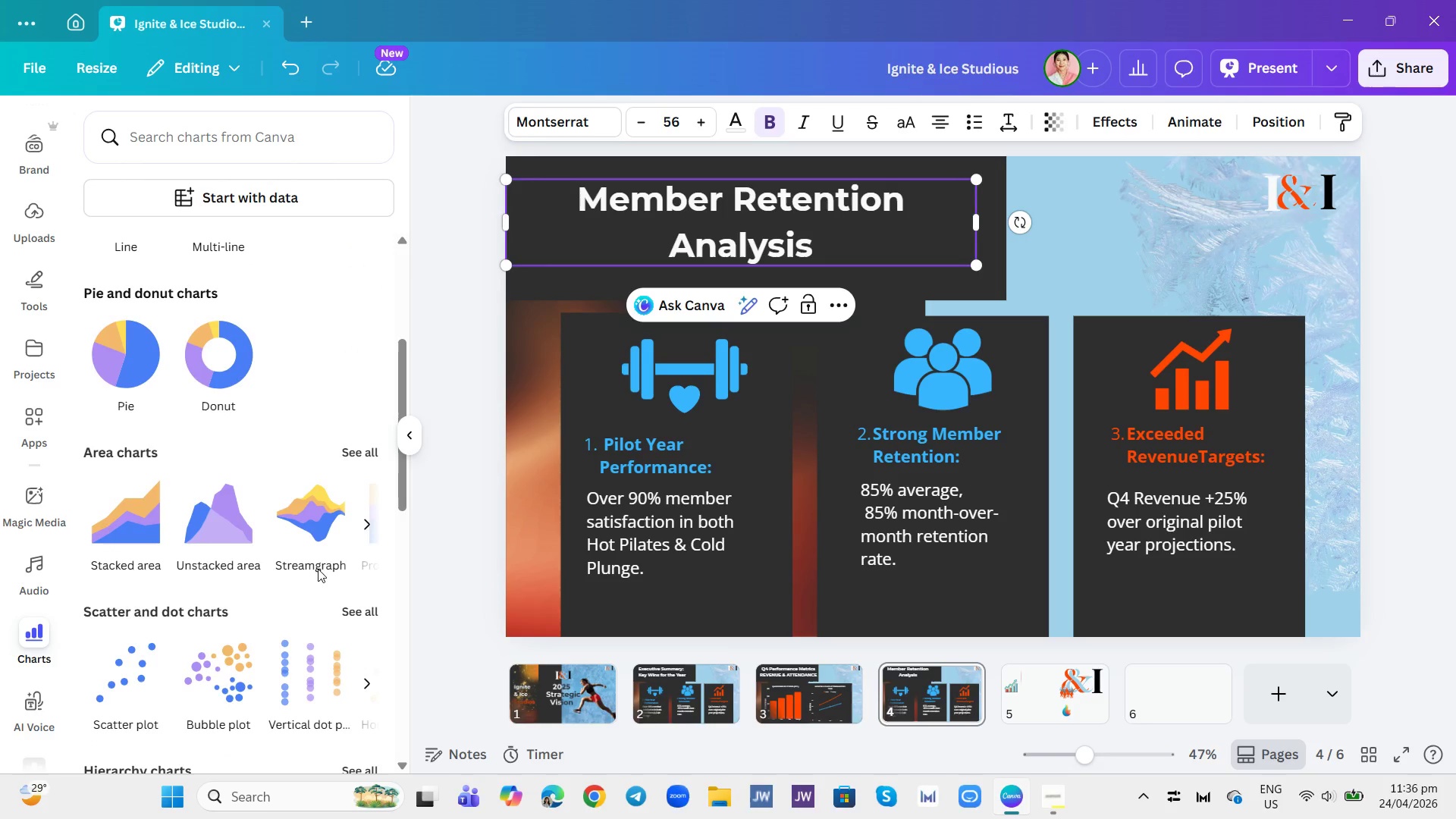 
mouse_move([303, 547])
 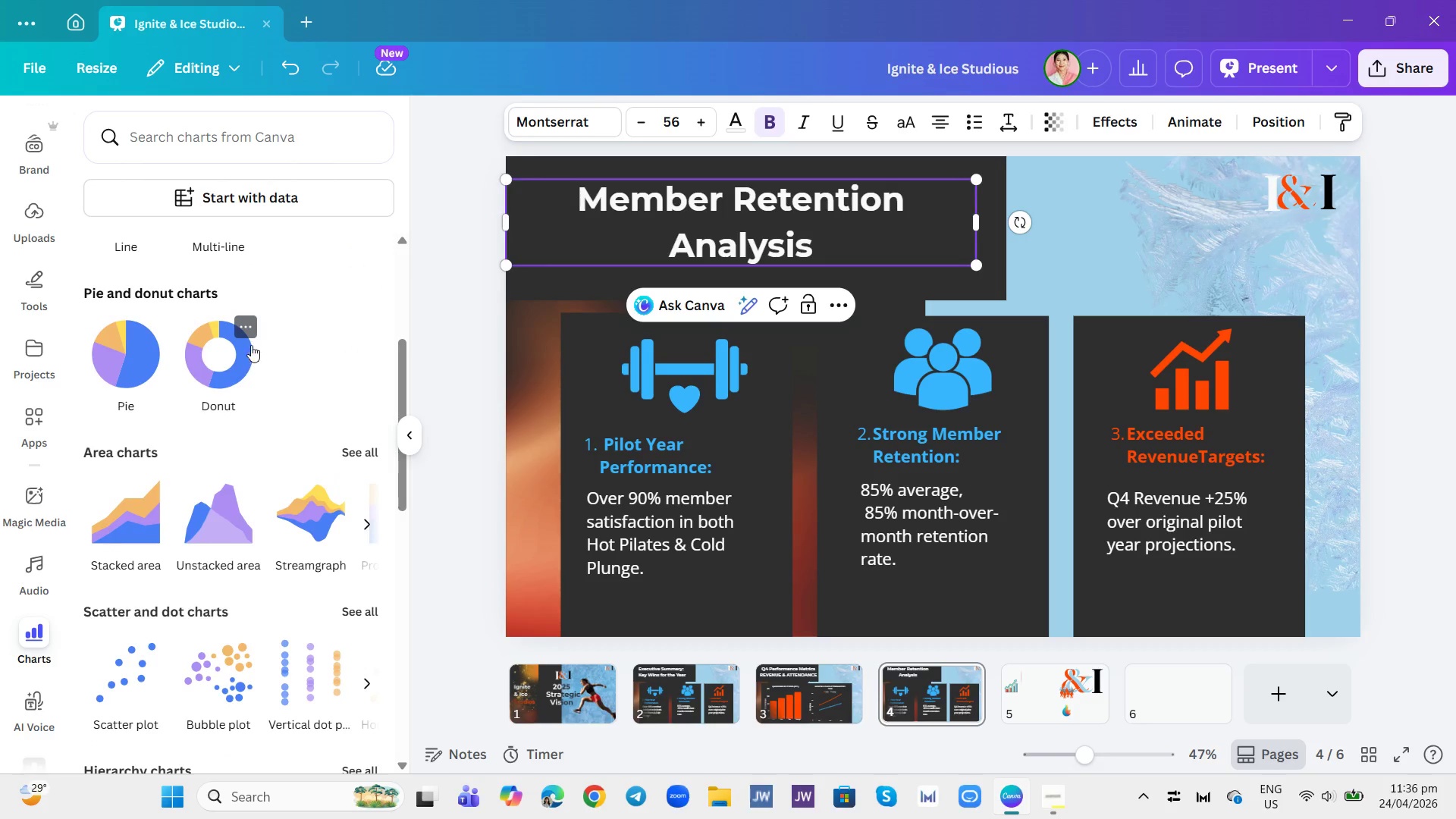 
left_click([211, 381])
 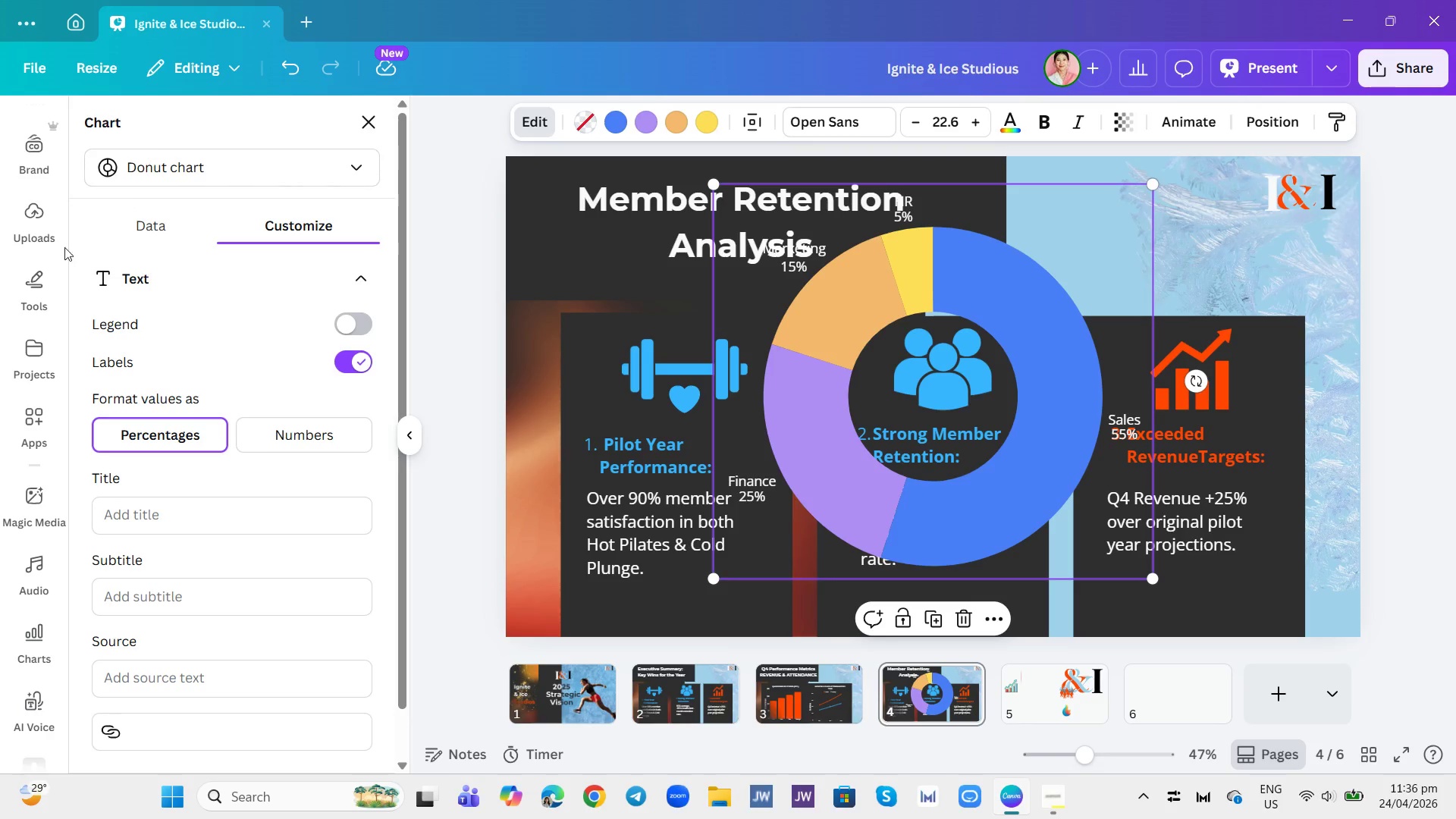 
wait(5.95)
 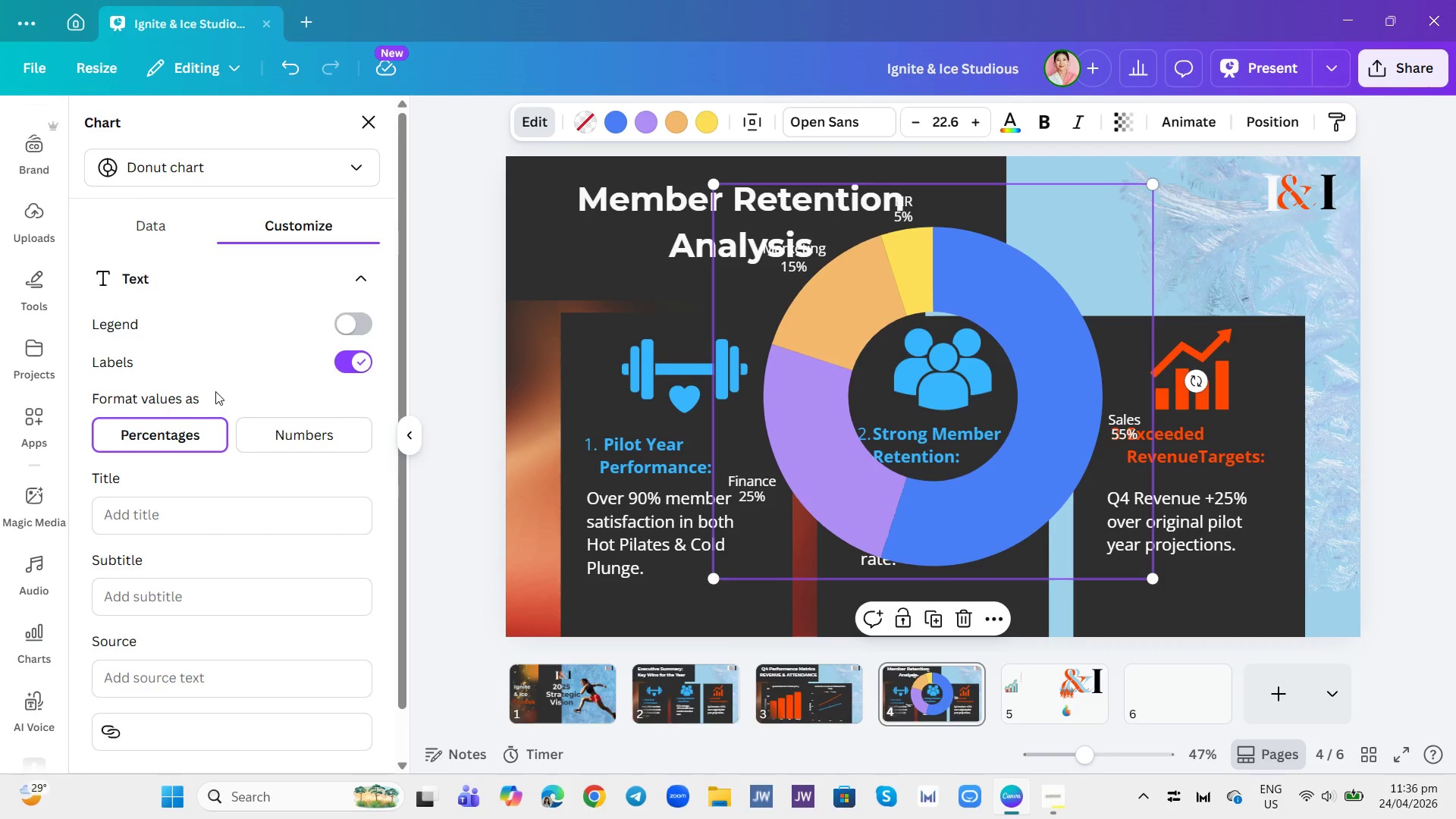 
scroll: coordinate [44, 208], scroll_direction: up, amount: 5.0
 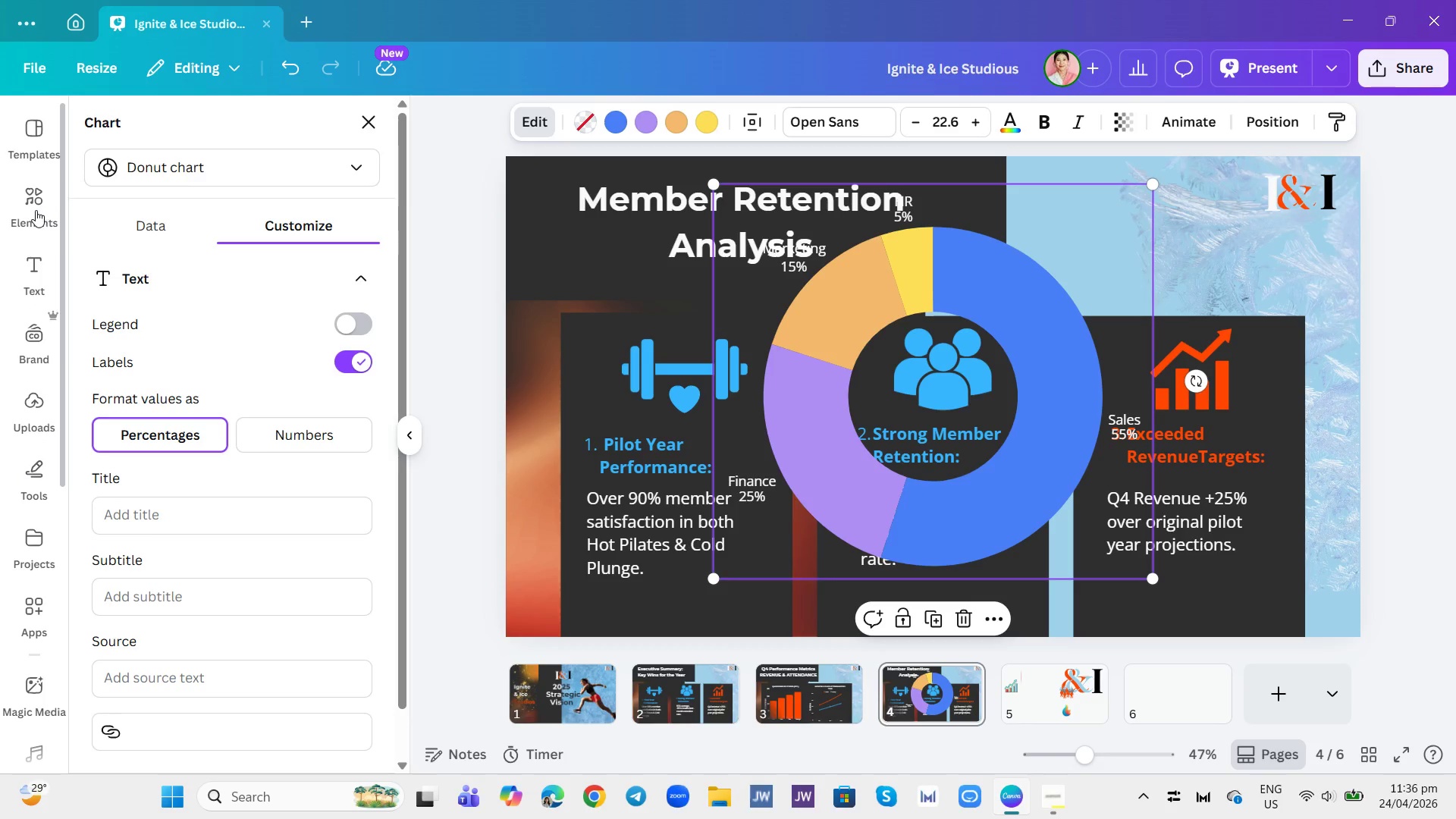 
left_click([36, 210])
 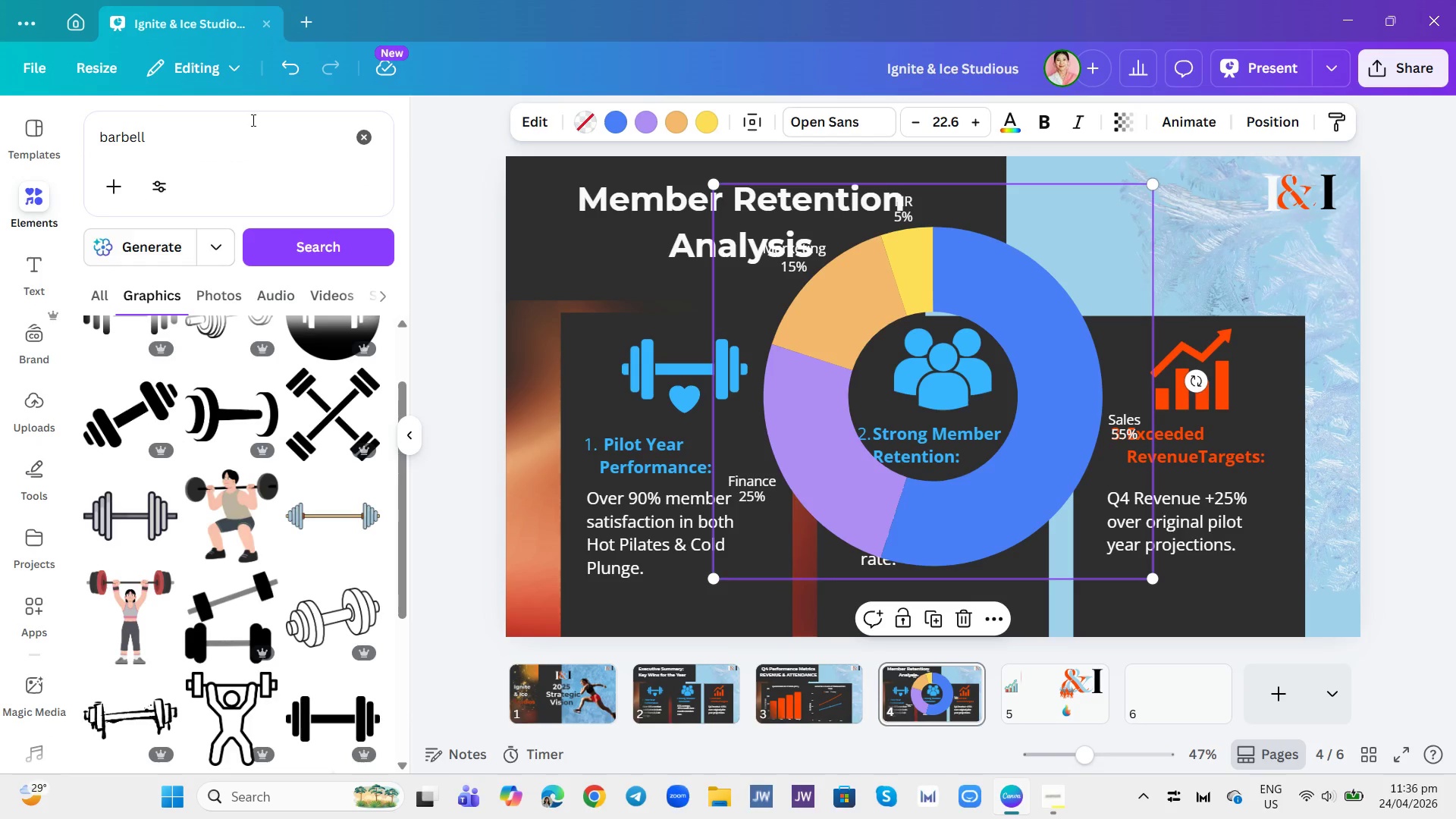 
left_click_drag(start_coordinate=[368, 137], to_coordinate=[362, 137])
 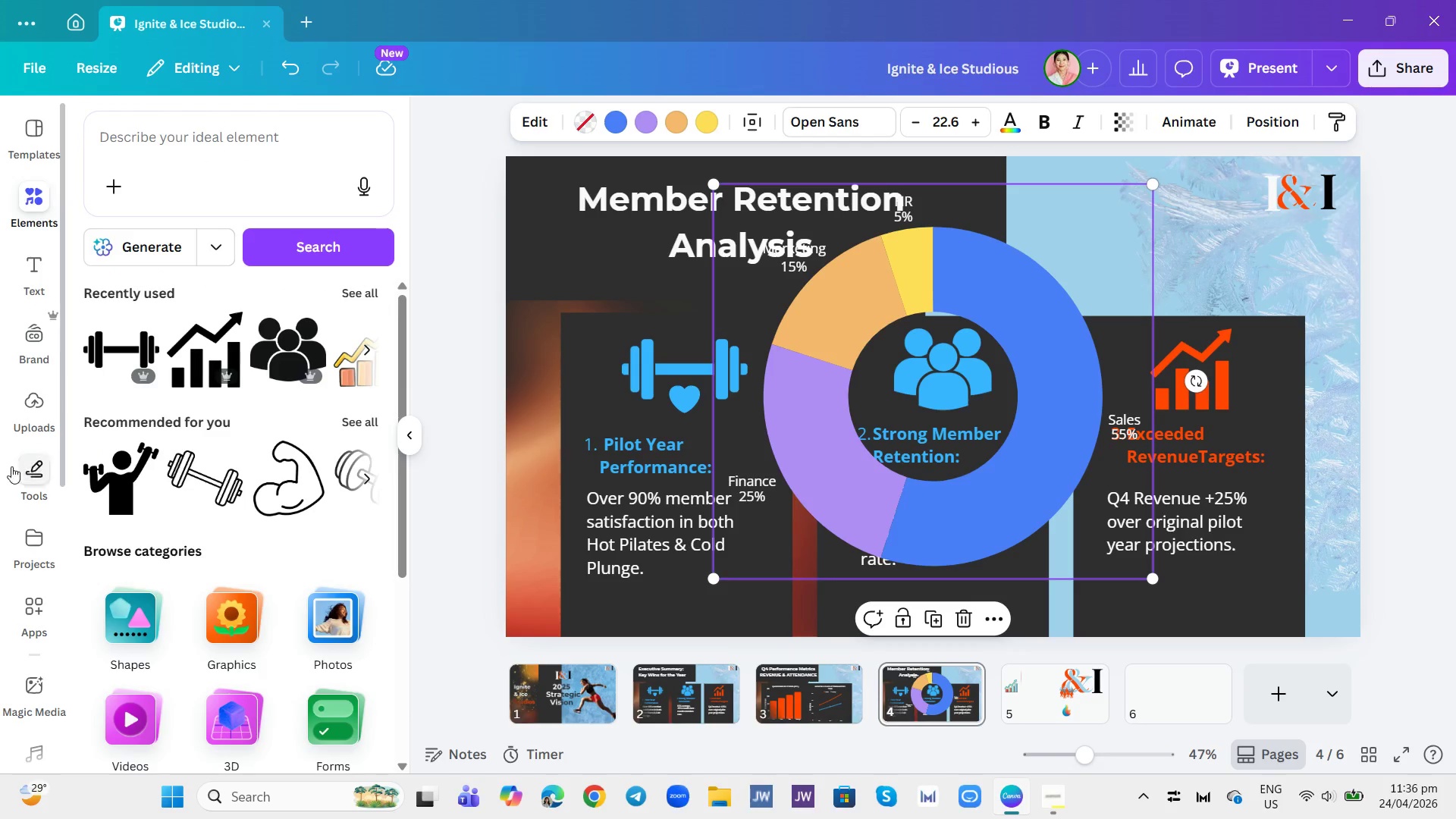 
scroll: coordinate [19, 494], scroll_direction: down, amount: 2.0
 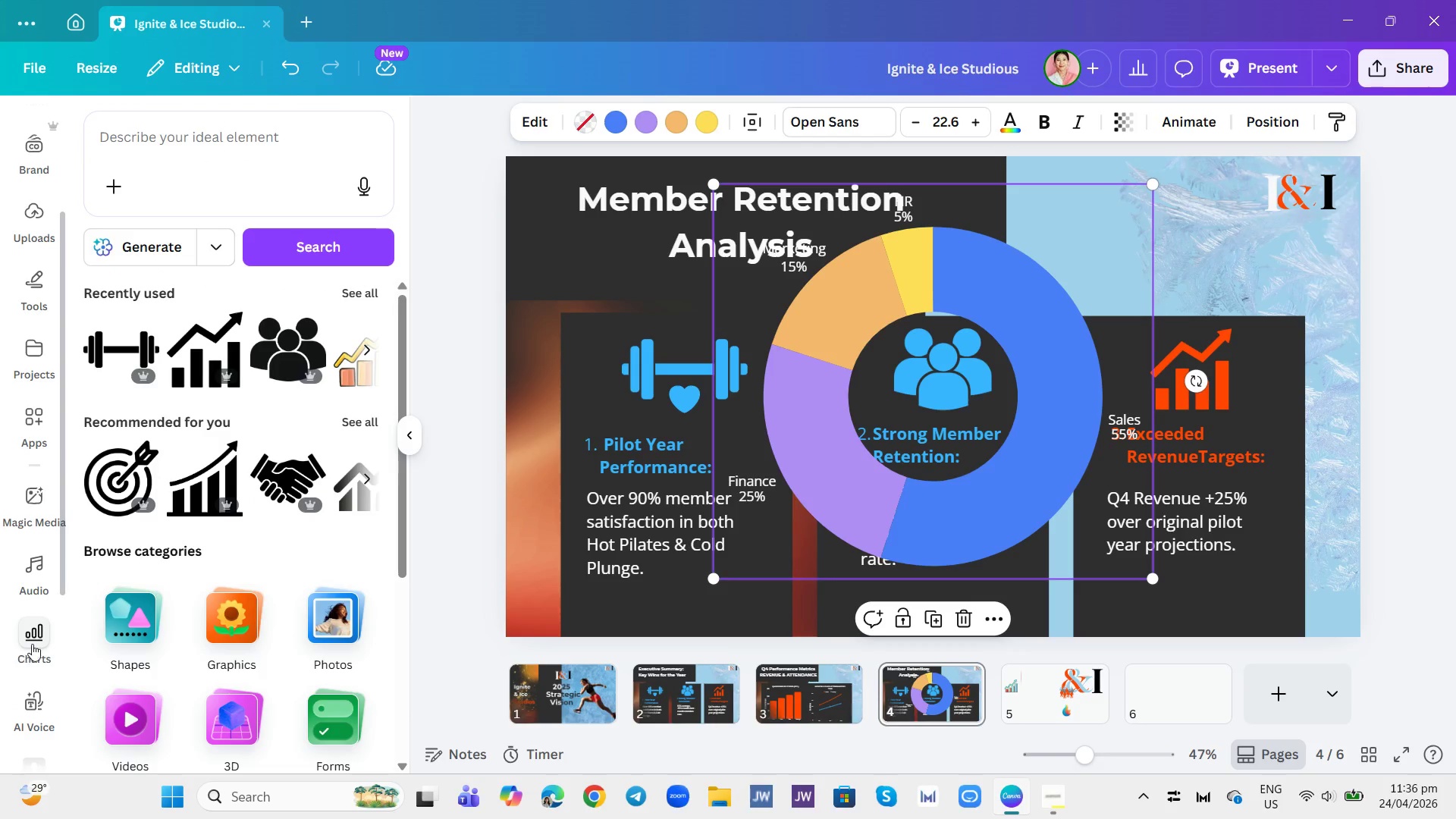 
left_click([36, 642])
 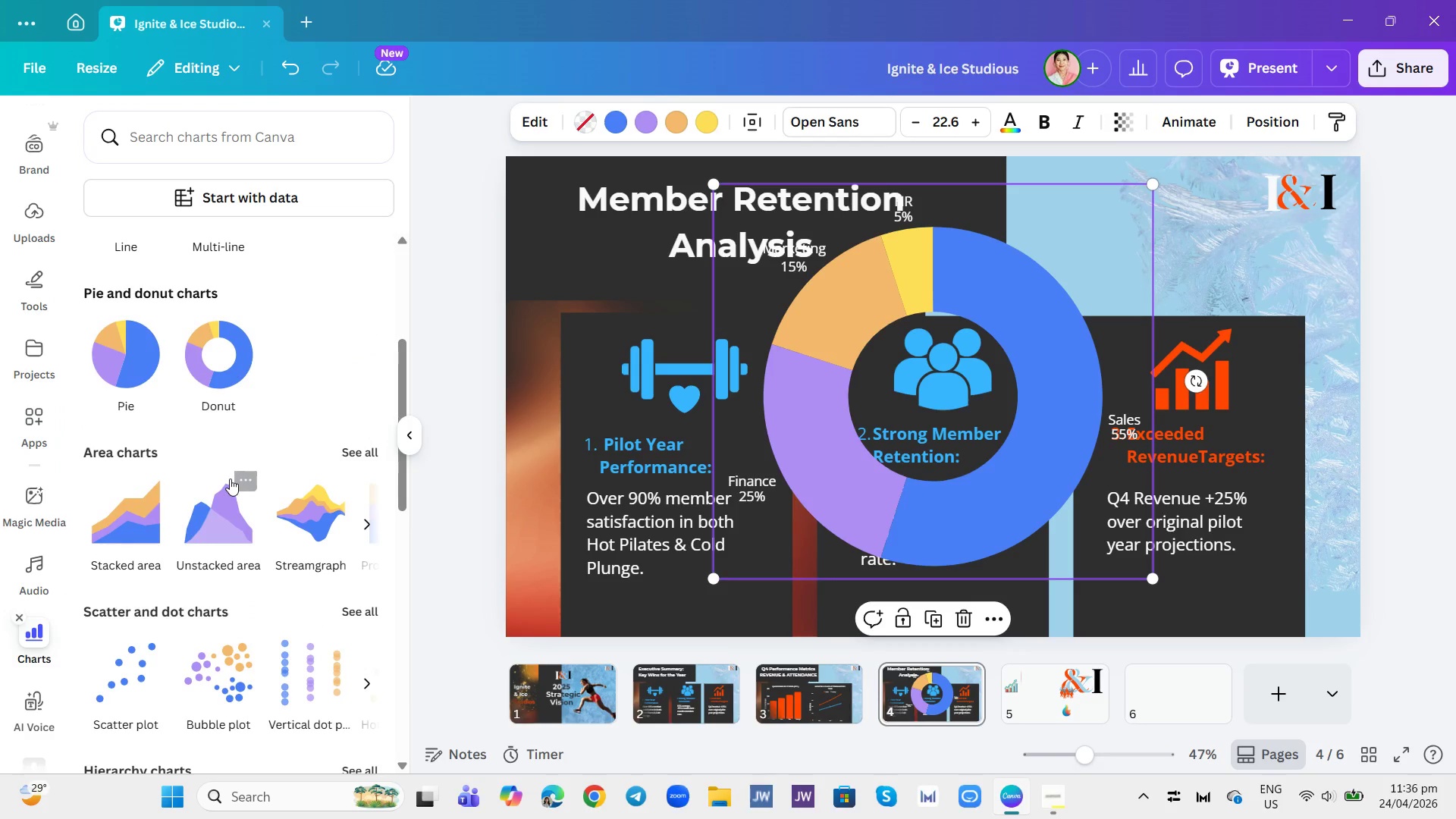 
scroll: coordinate [262, 400], scroll_direction: down, amount: 10.0
 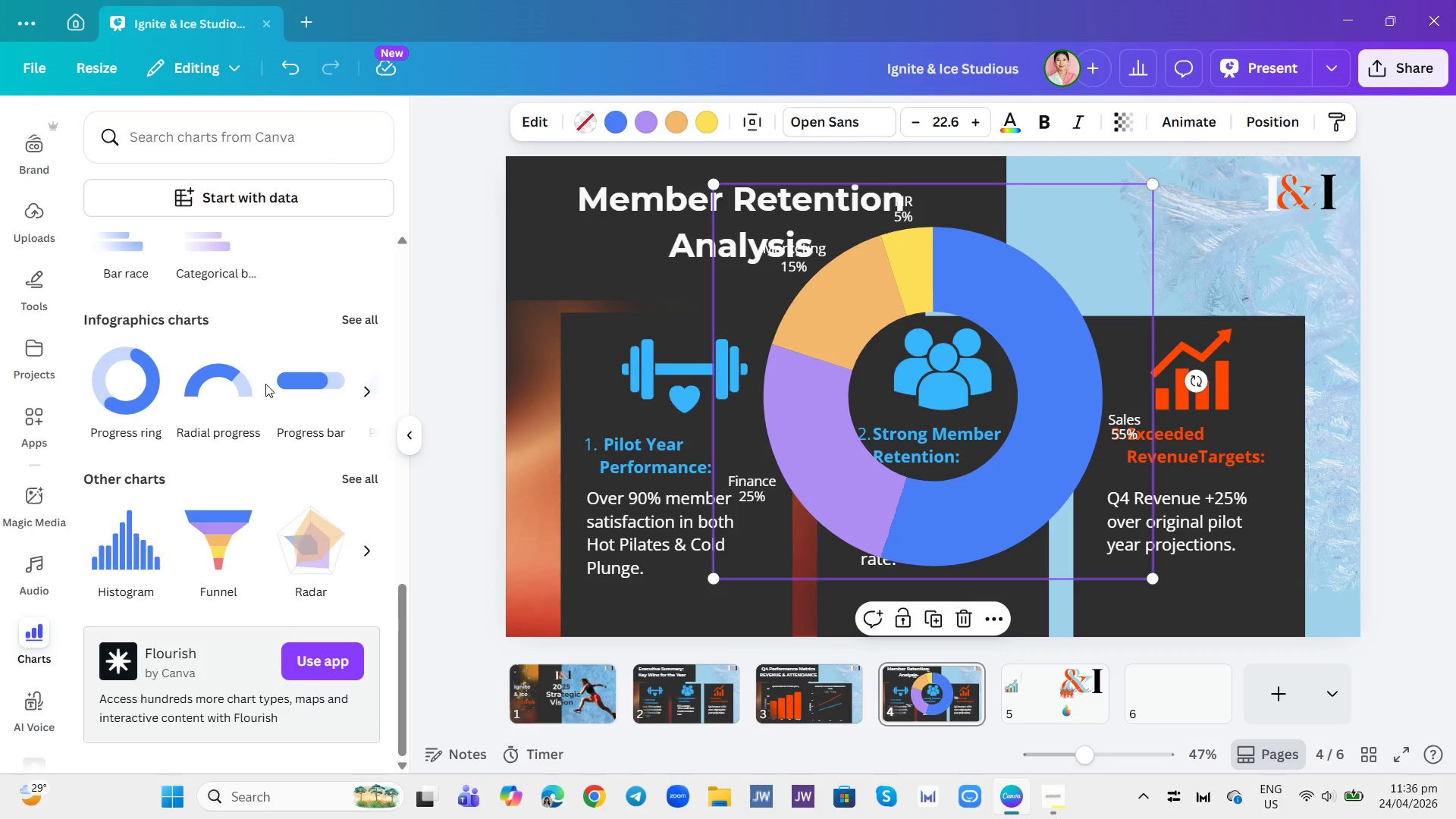 
scroll: coordinate [265, 384], scroll_direction: up, amount: 2.0
 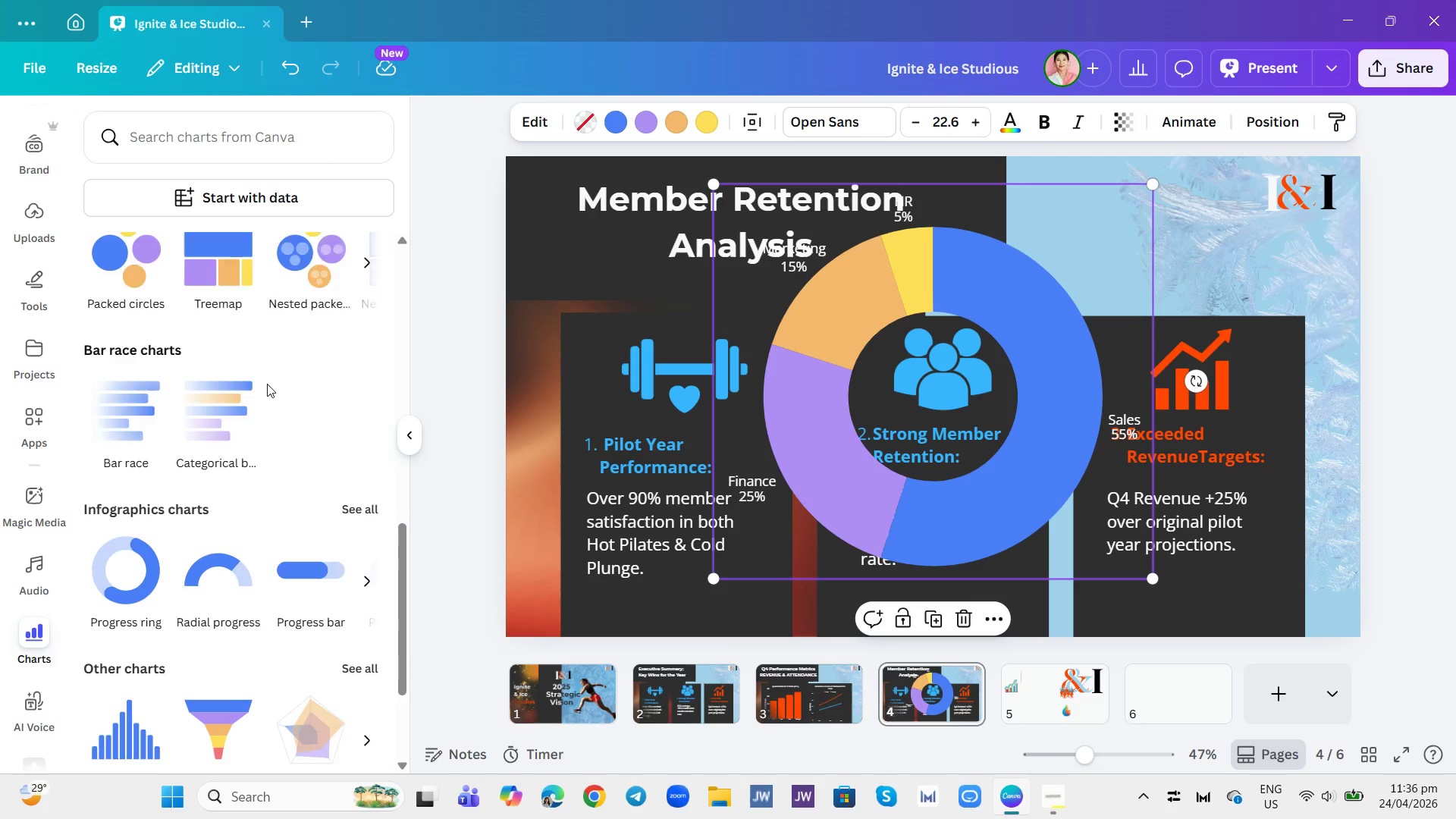 
scroll: coordinate [267, 384], scroll_direction: down, amount: 7.0
 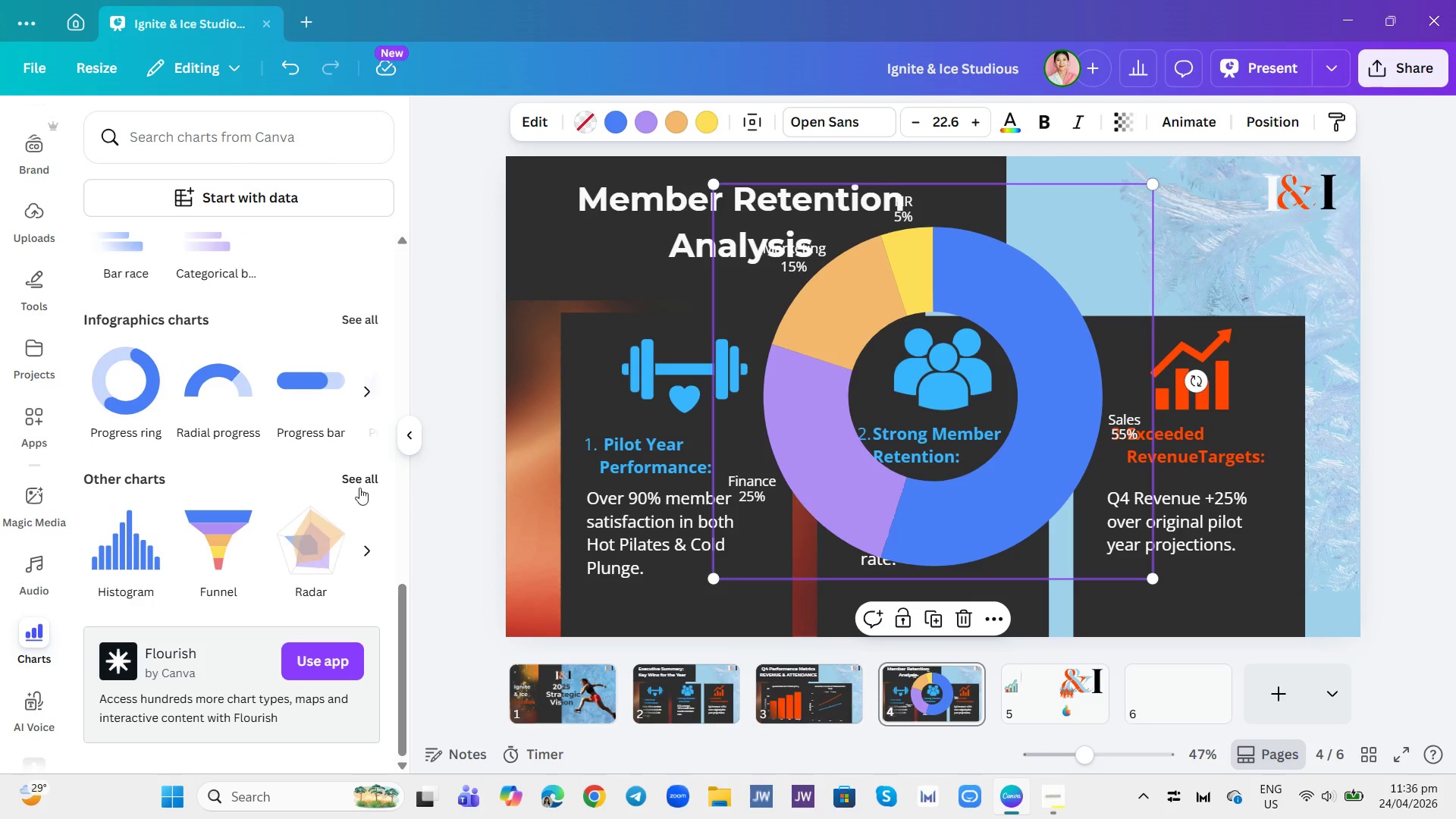 
left_click([359, 481])
 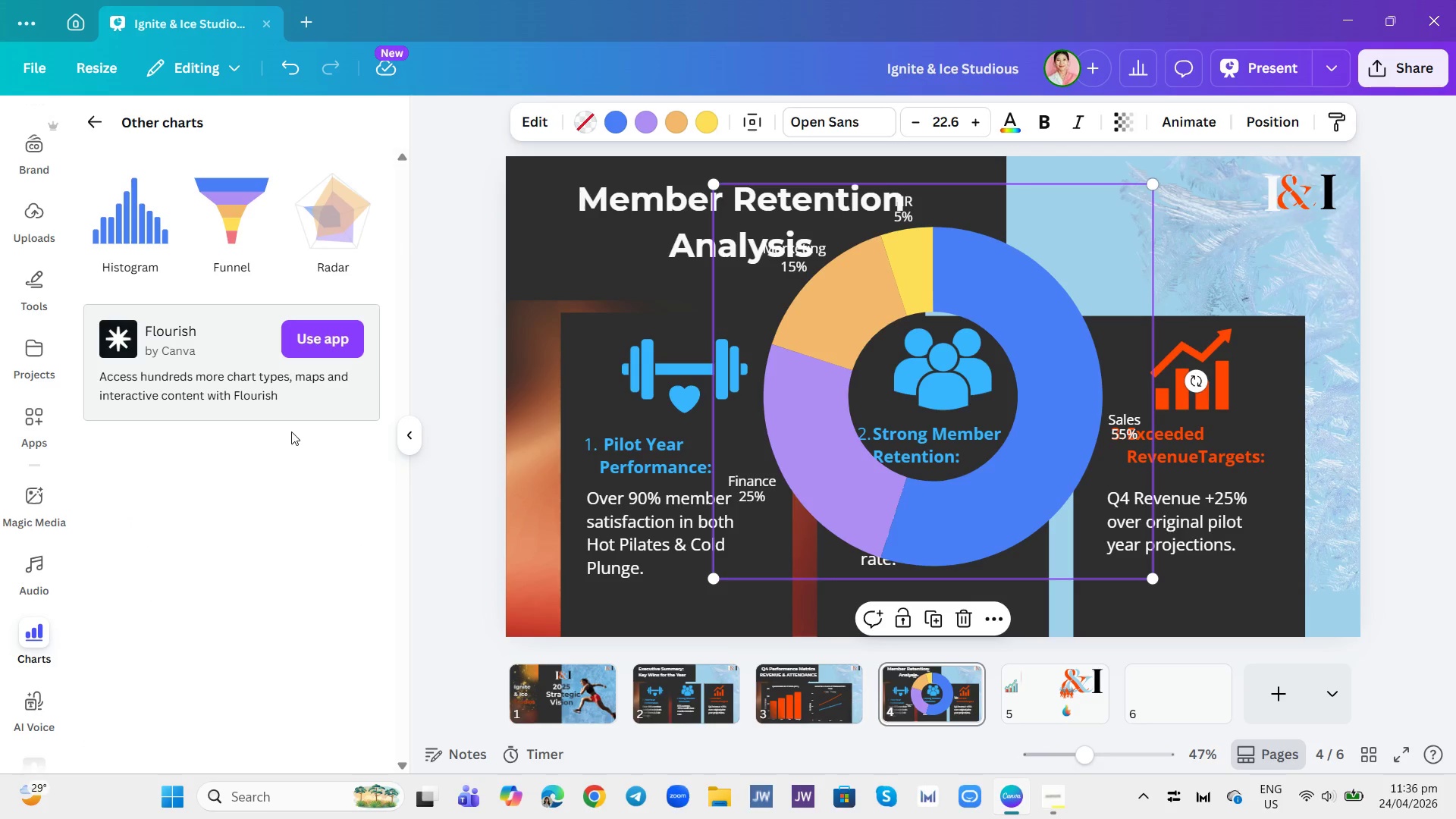 
scroll: coordinate [291, 422], scroll_direction: up, amount: 1.0
 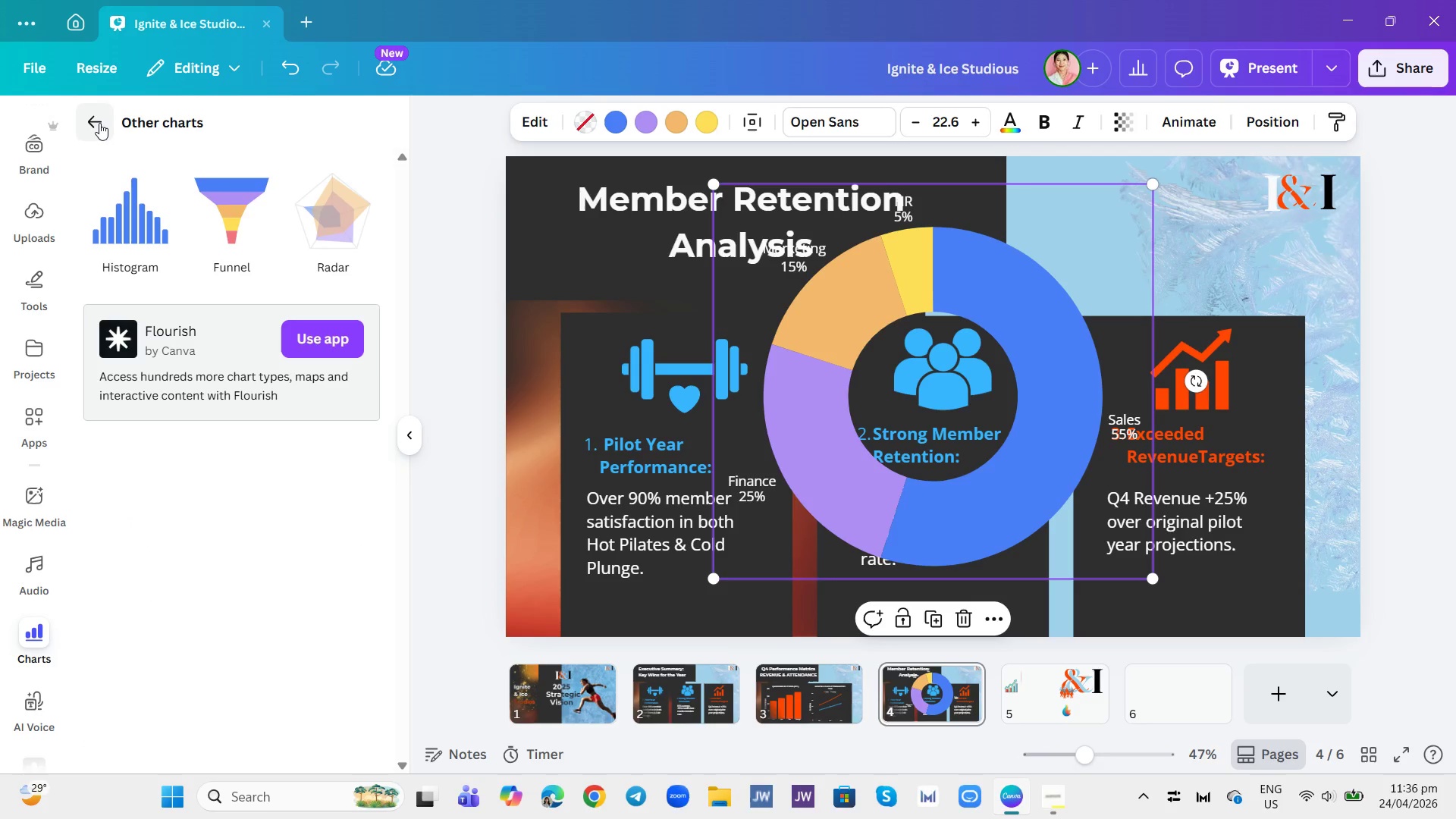 
left_click([98, 122])
 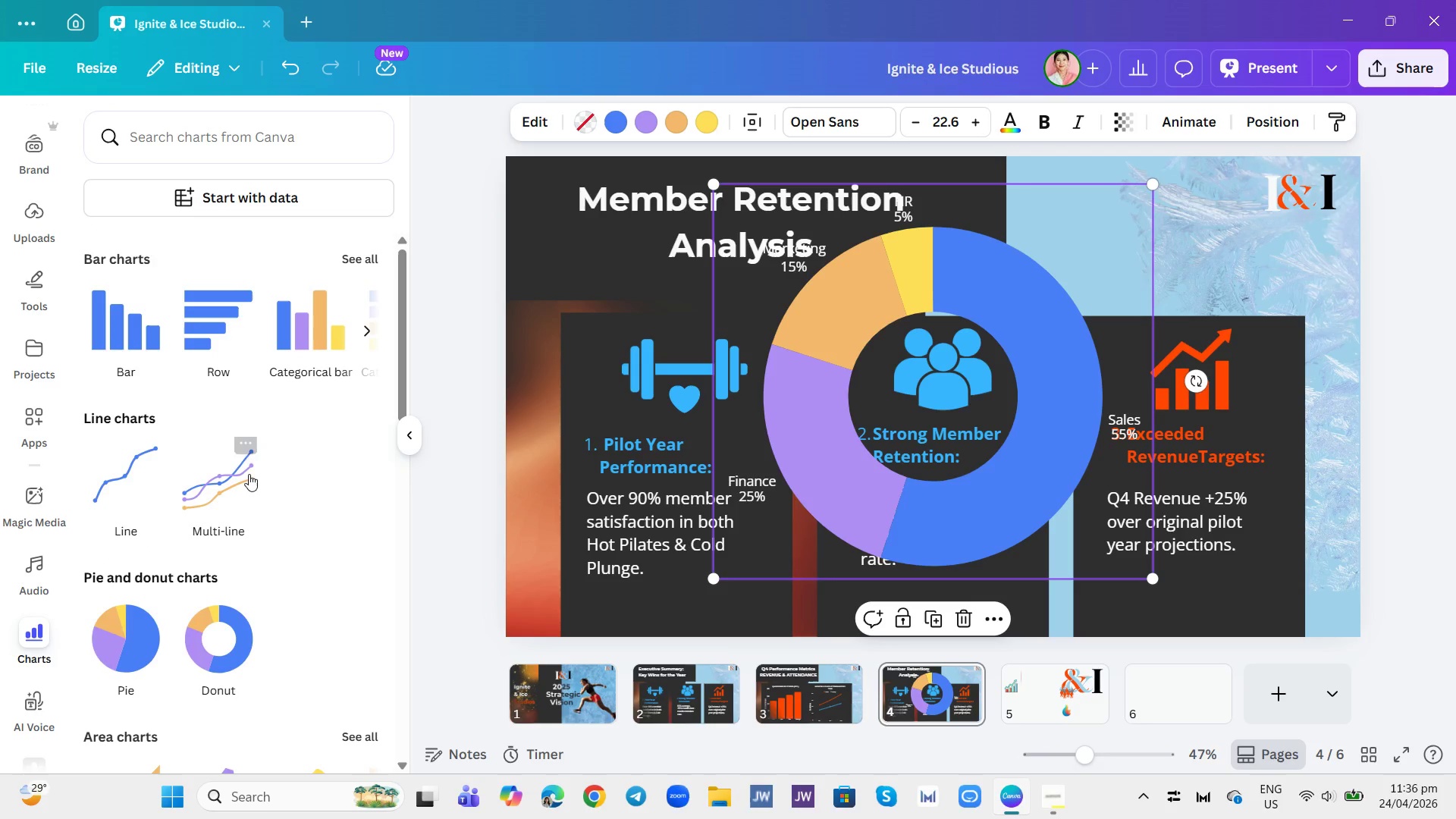 
scroll: coordinate [250, 477], scroll_direction: up, amount: 2.0
 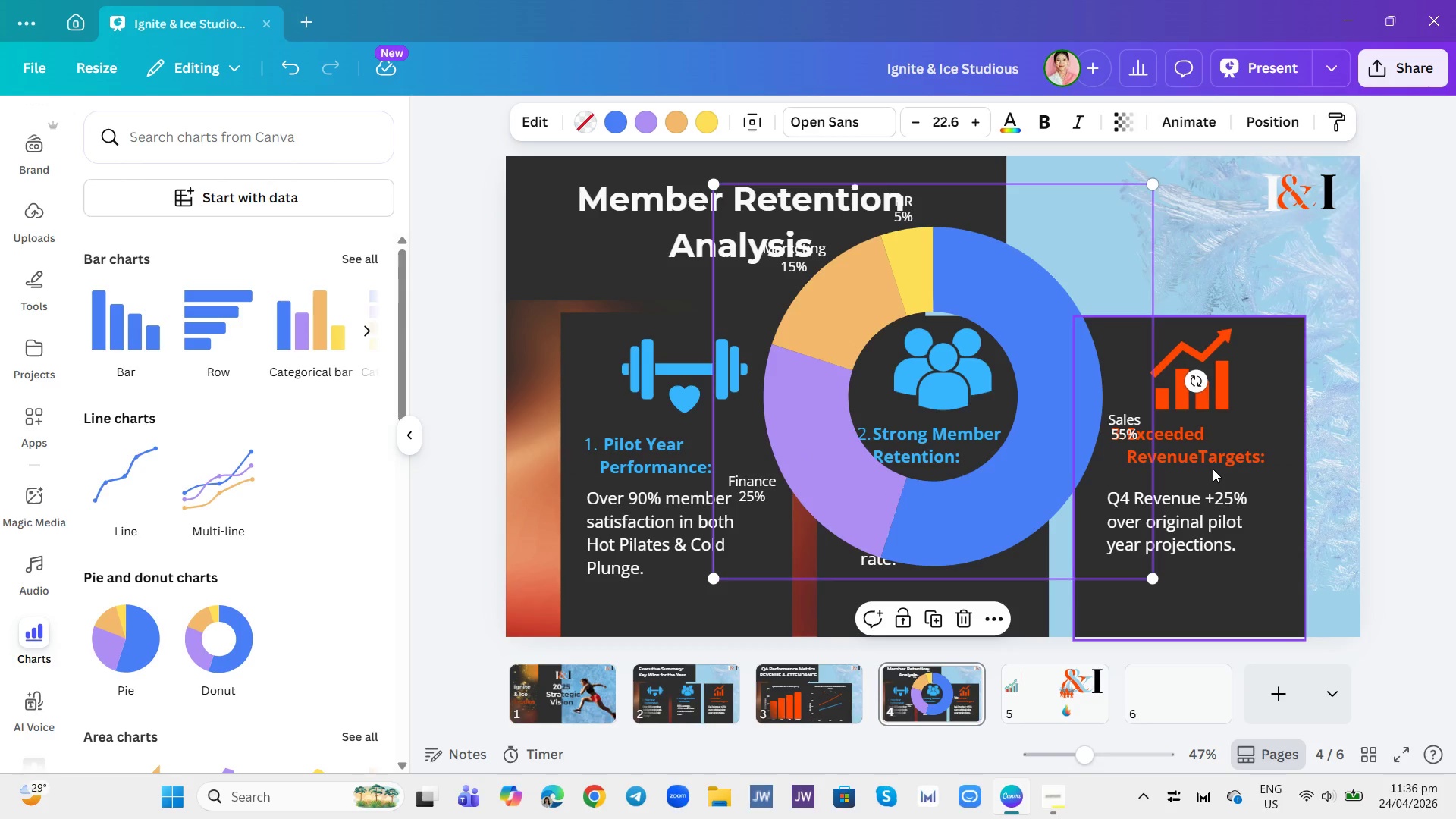 
left_click([1298, 397])
 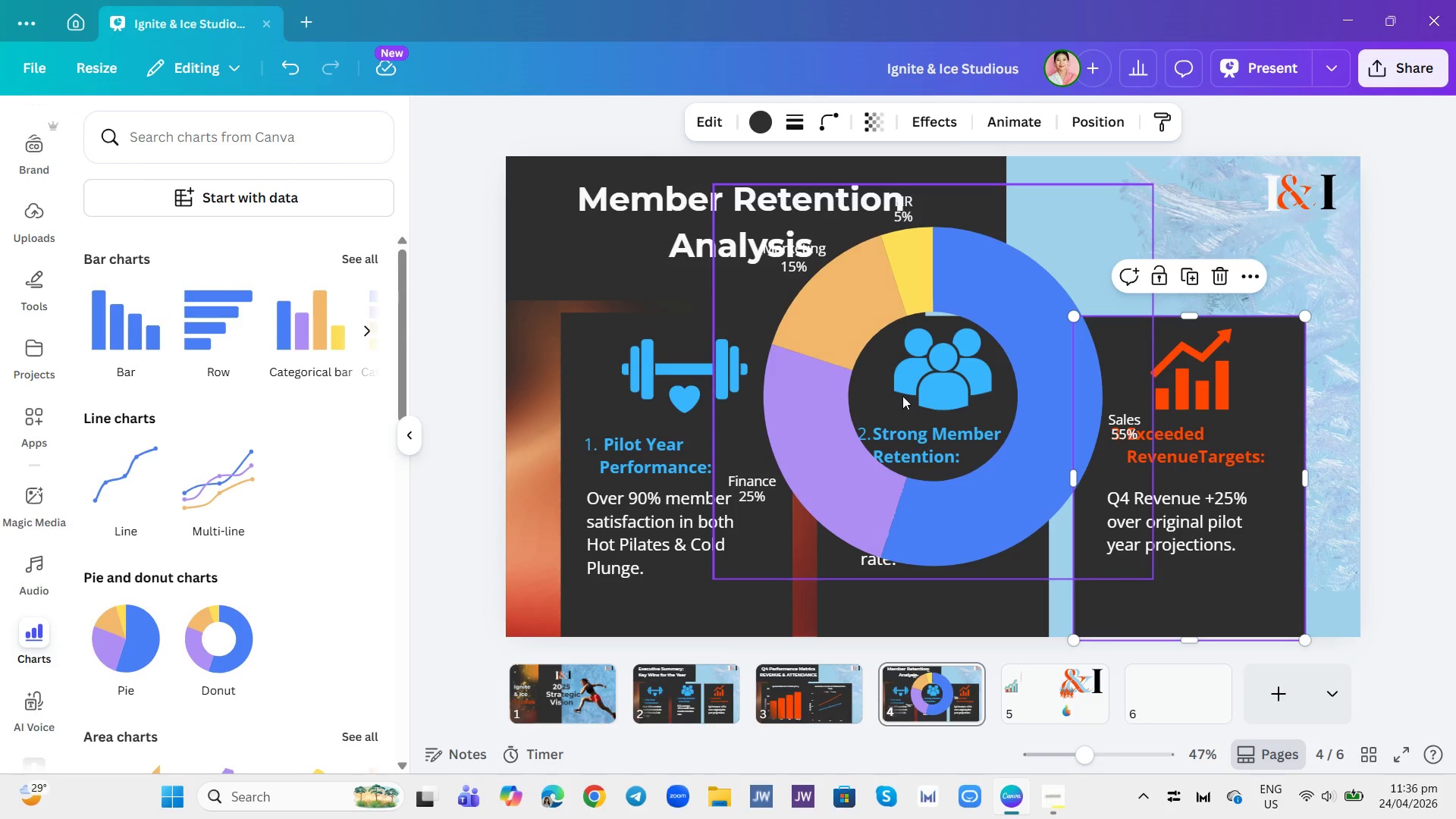 
left_click_drag(start_coordinate=[902, 396], to_coordinate=[867, 373])
 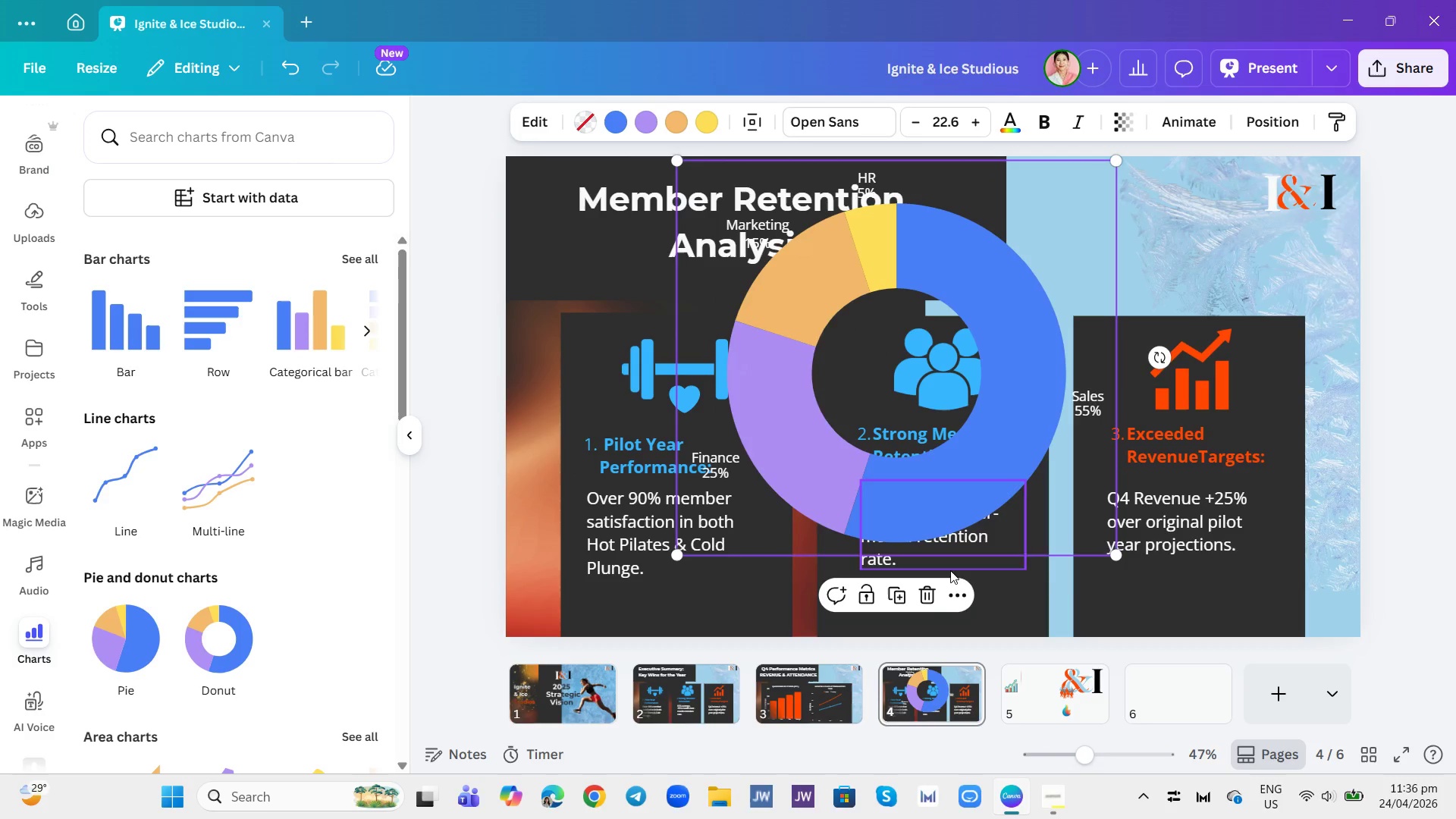 
left_click([924, 607])
 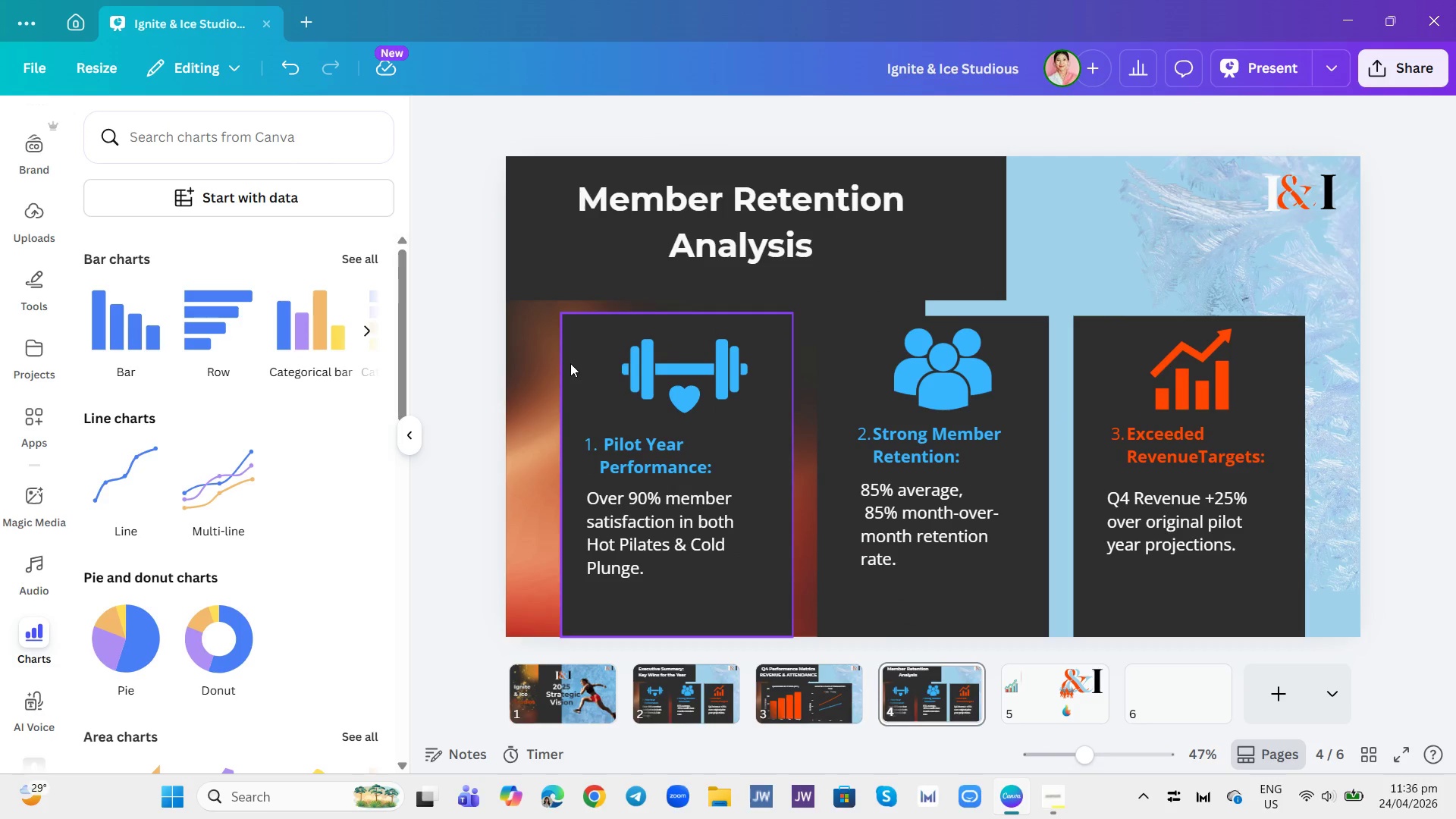 
left_click([552, 353])
 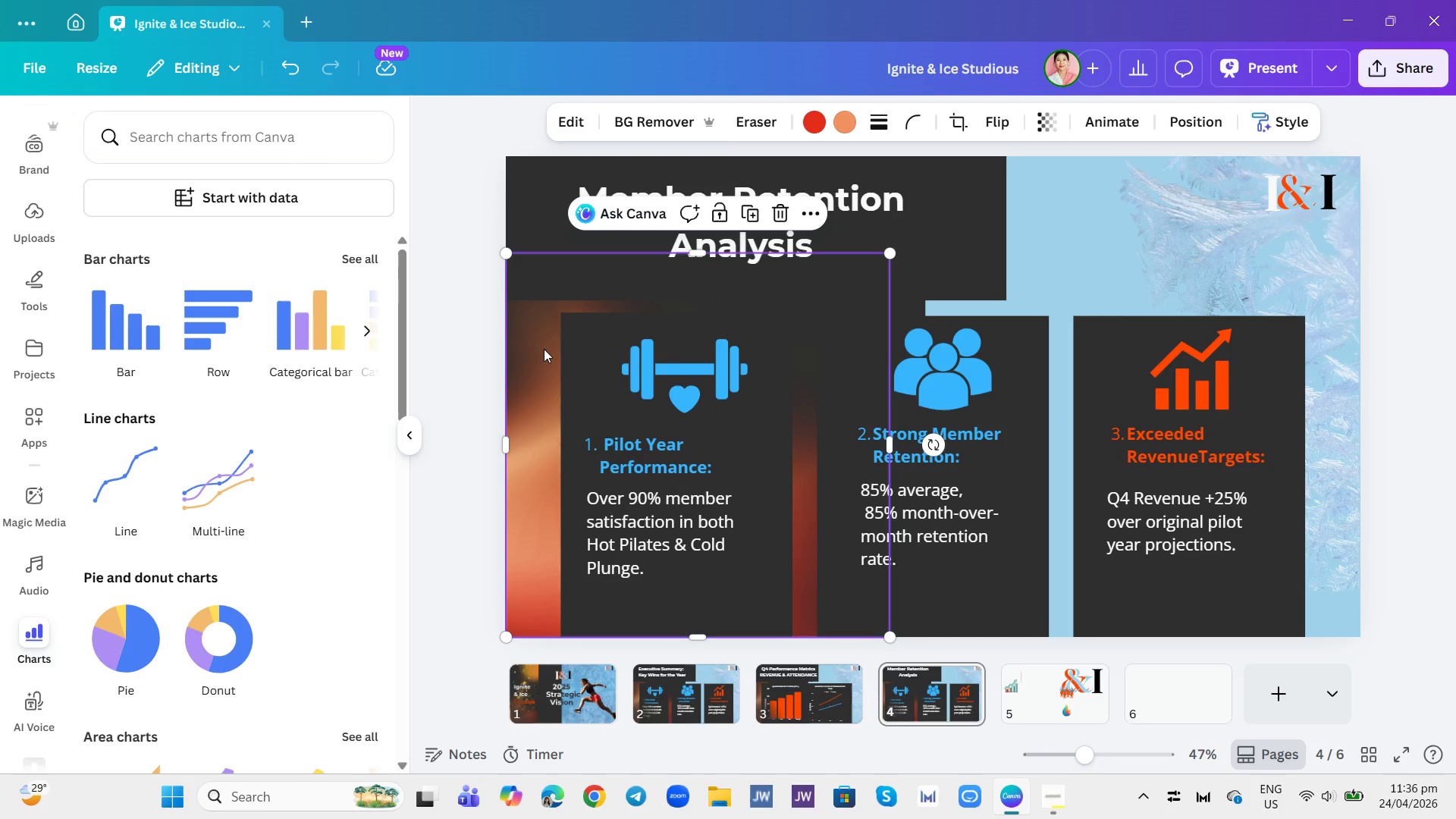 
left_click_drag(start_coordinate=[544, 349], to_coordinate=[559, 358])
 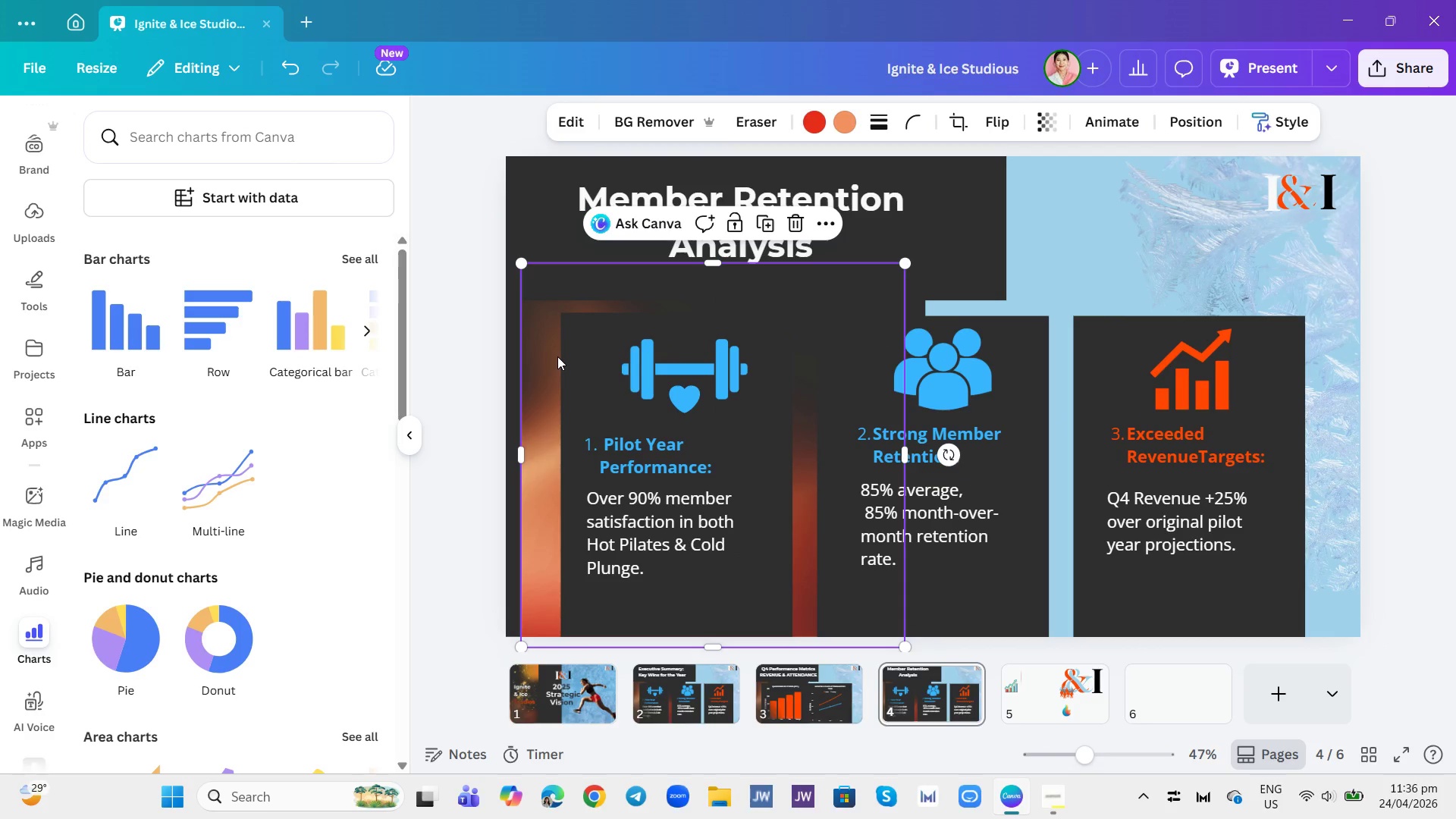 
double_click([559, 358])
 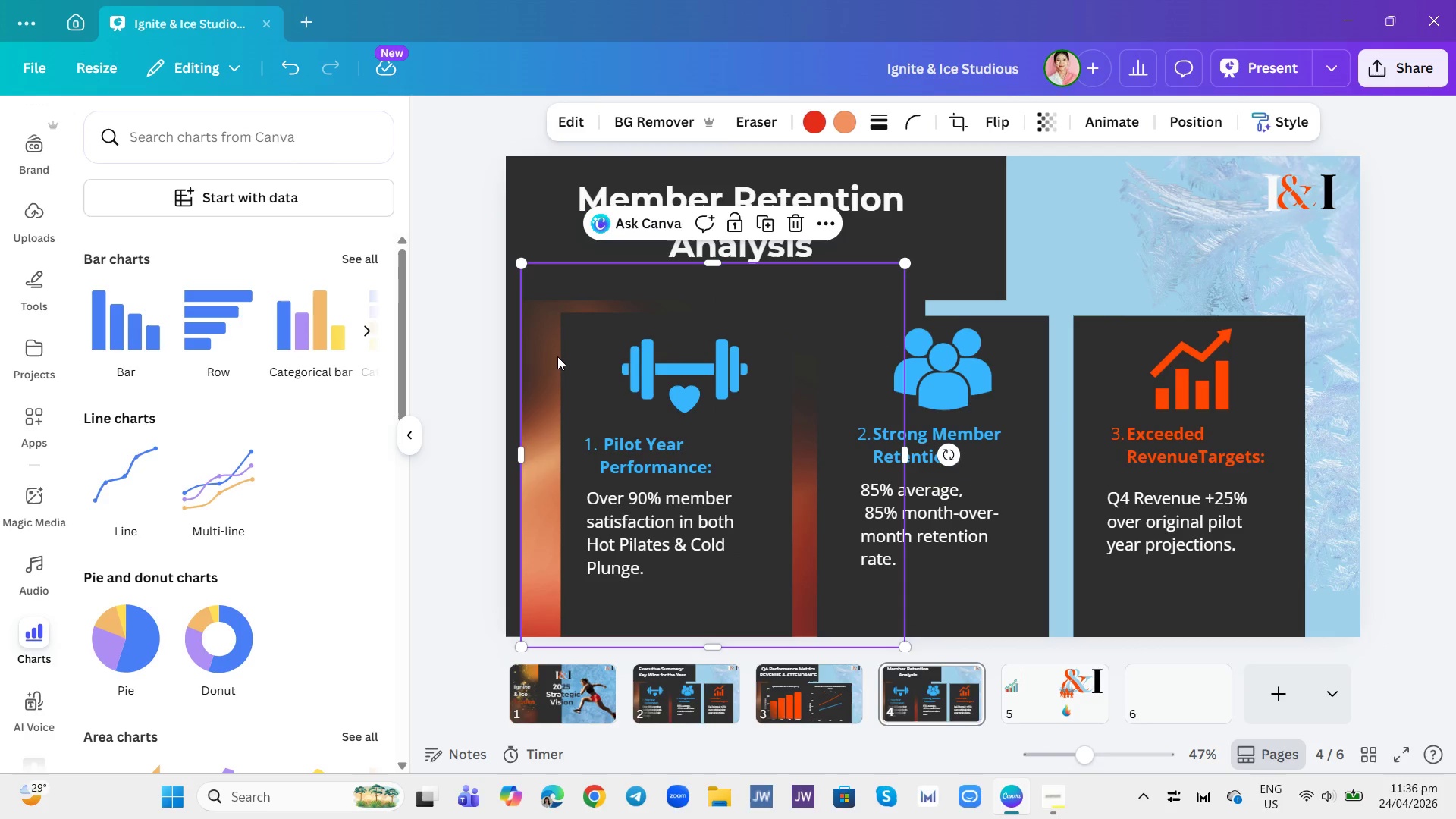 
key(Control+Z)
 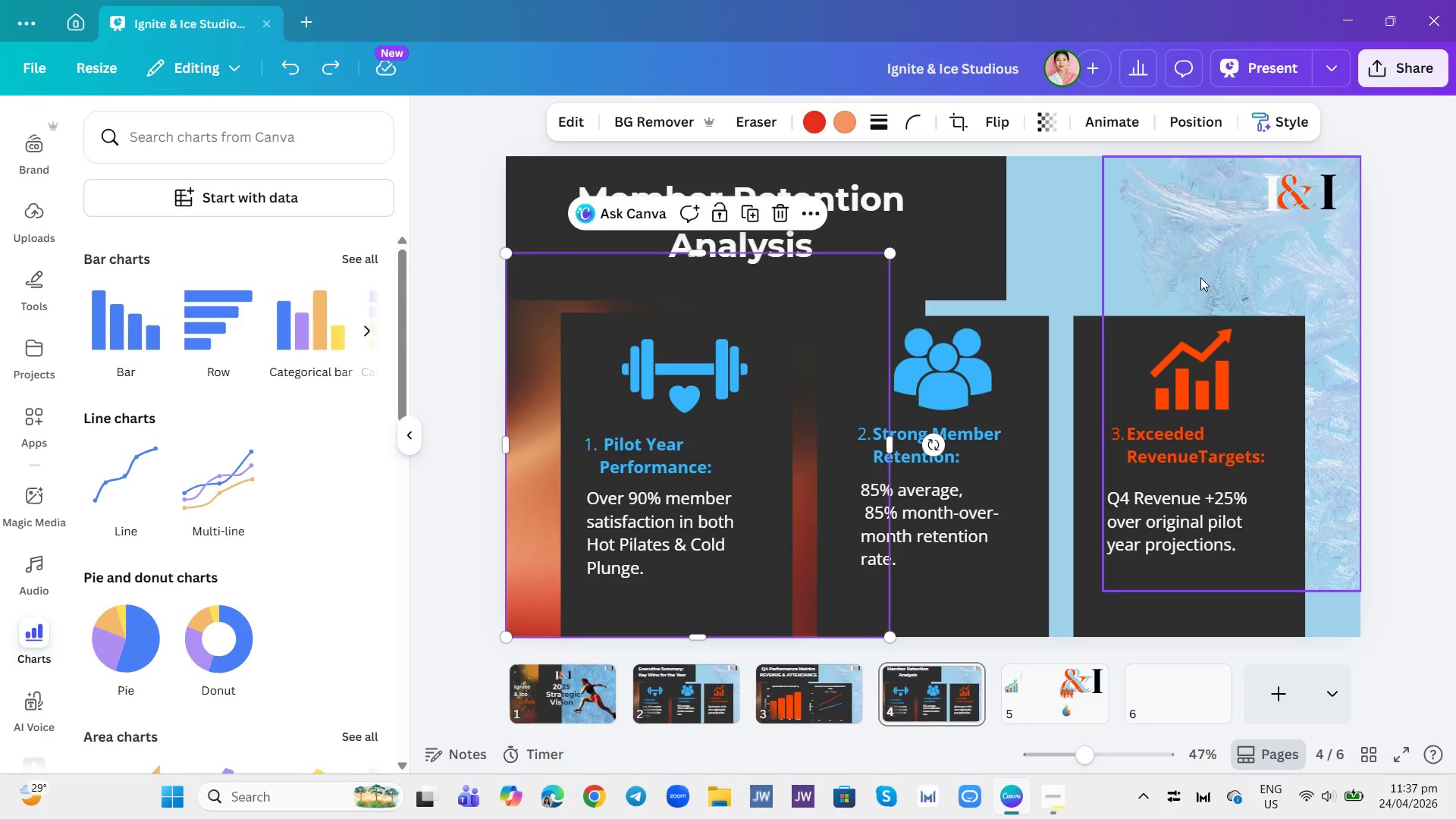 
left_click([1194, 255])
 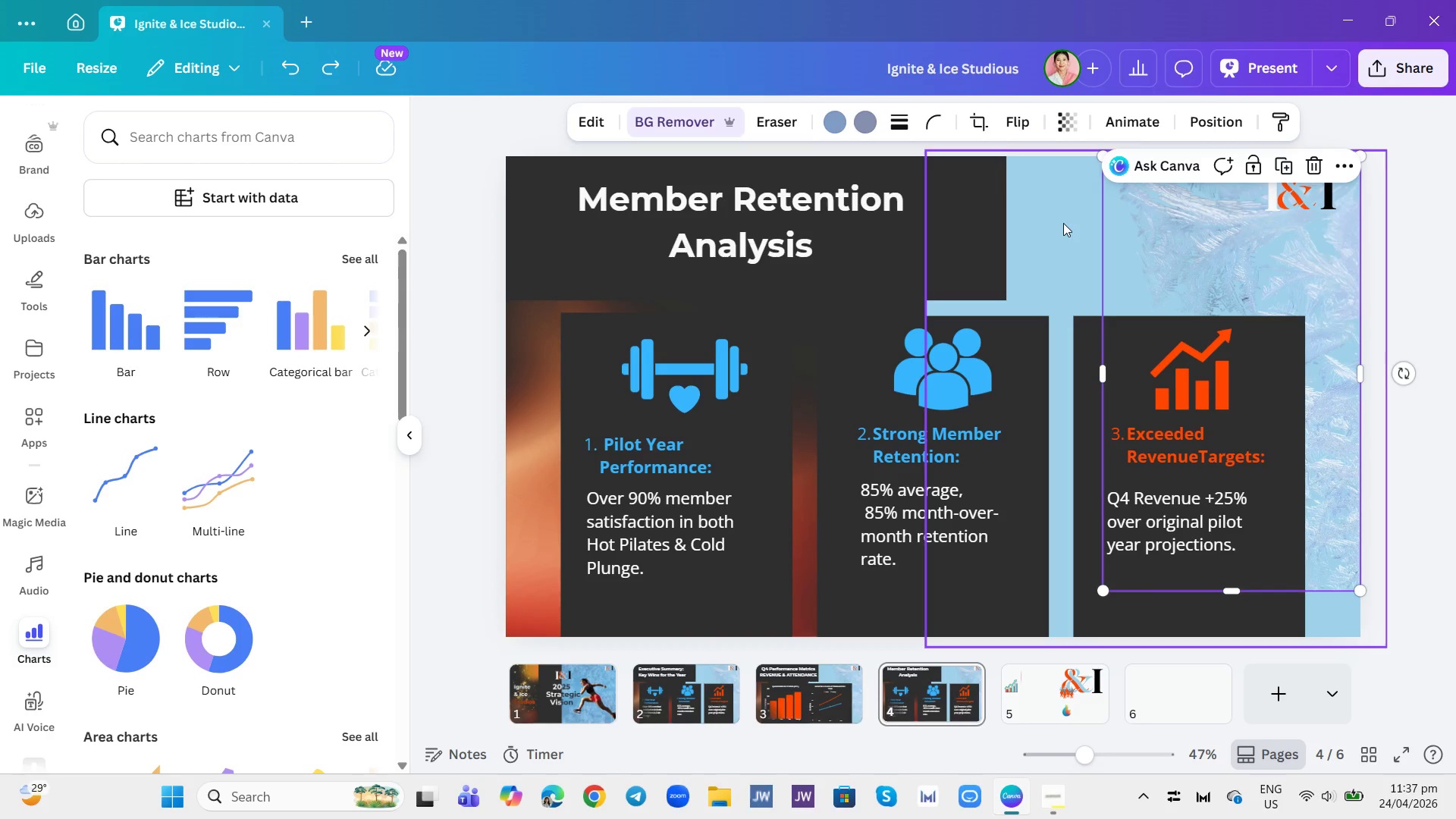 
left_click([1063, 223])
 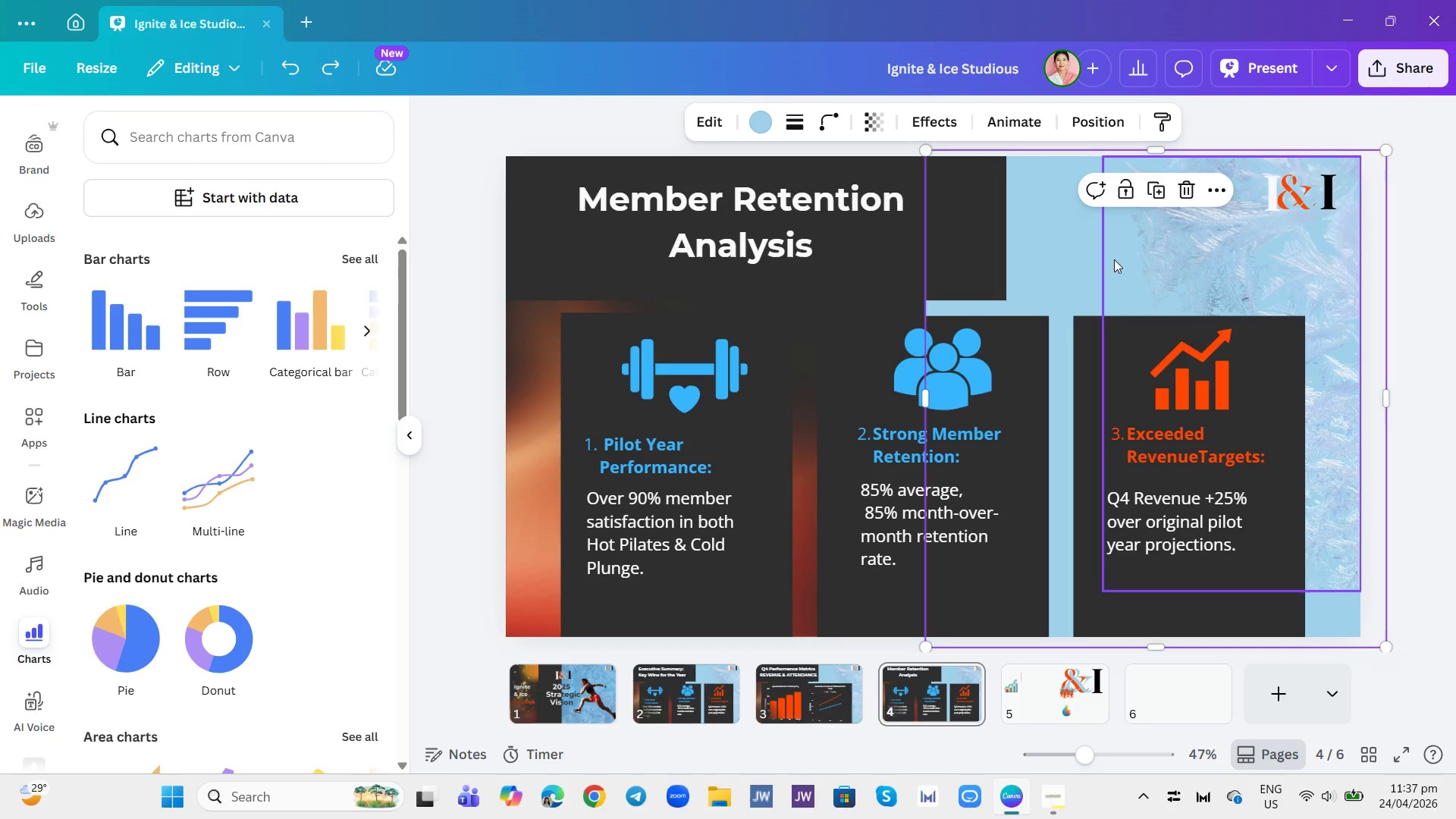 
left_click([1180, 181])
 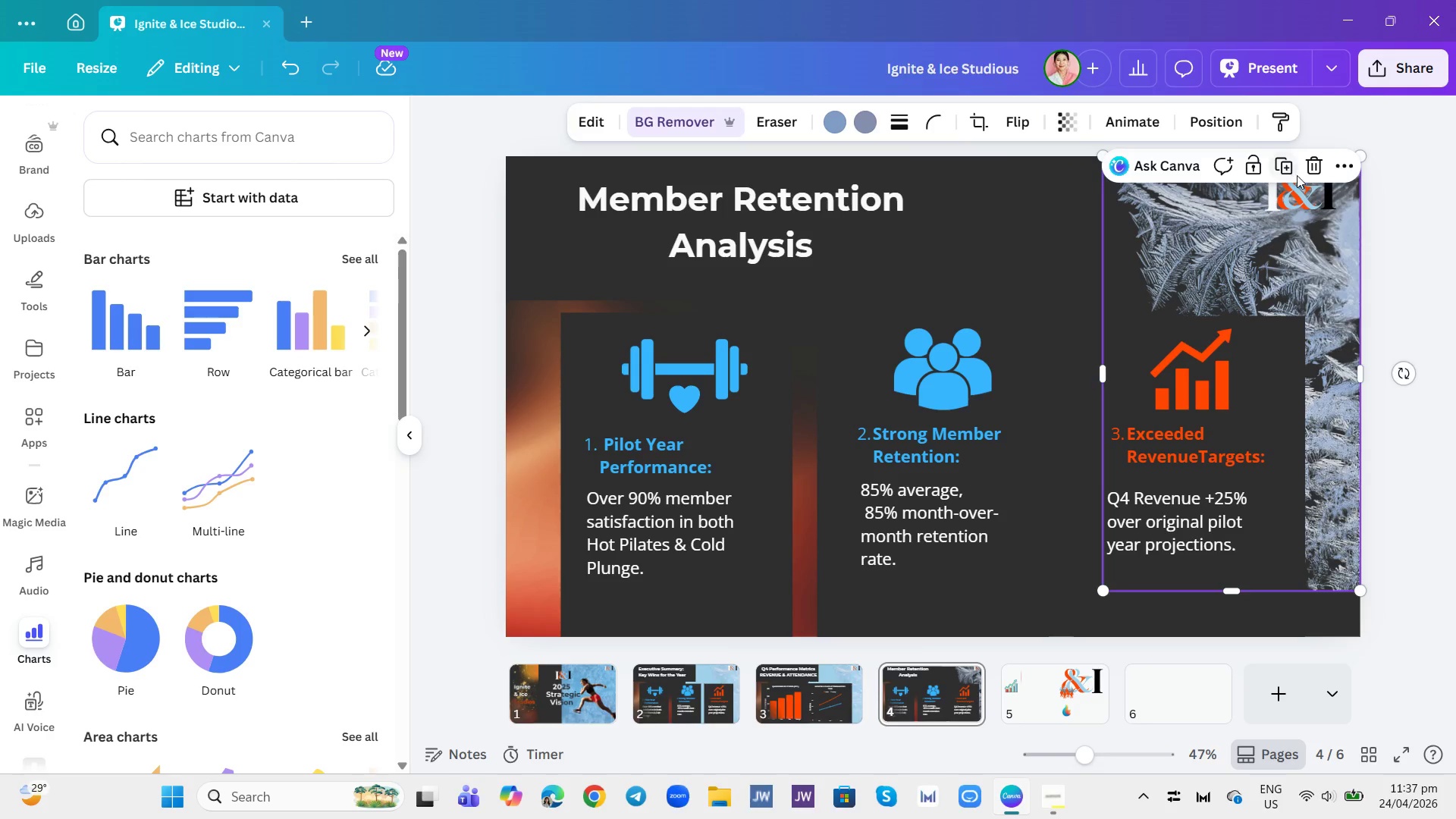 
left_click([1315, 167])
 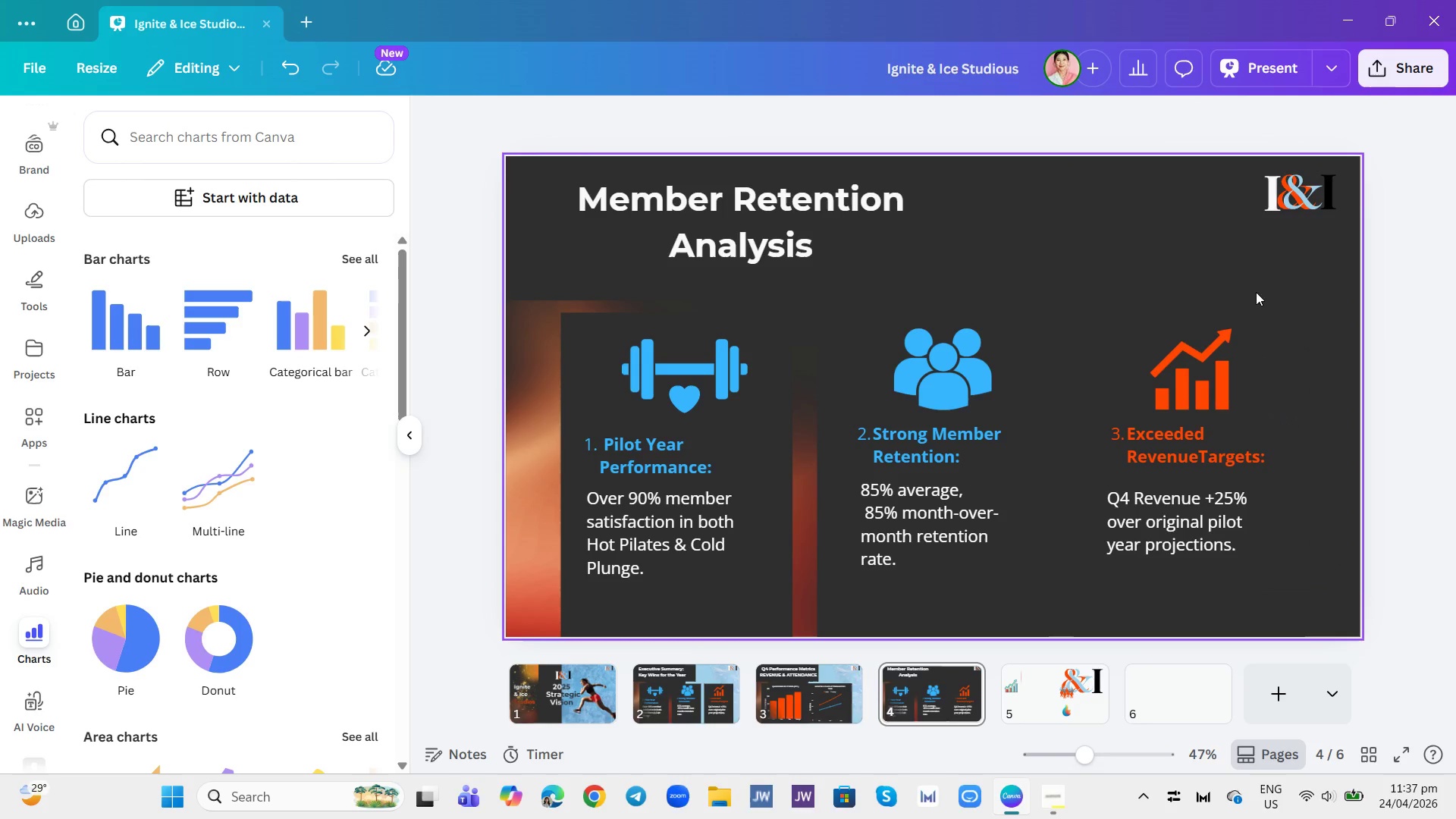 
left_click_drag(start_coordinate=[1274, 268], to_coordinate=[1077, 384])
 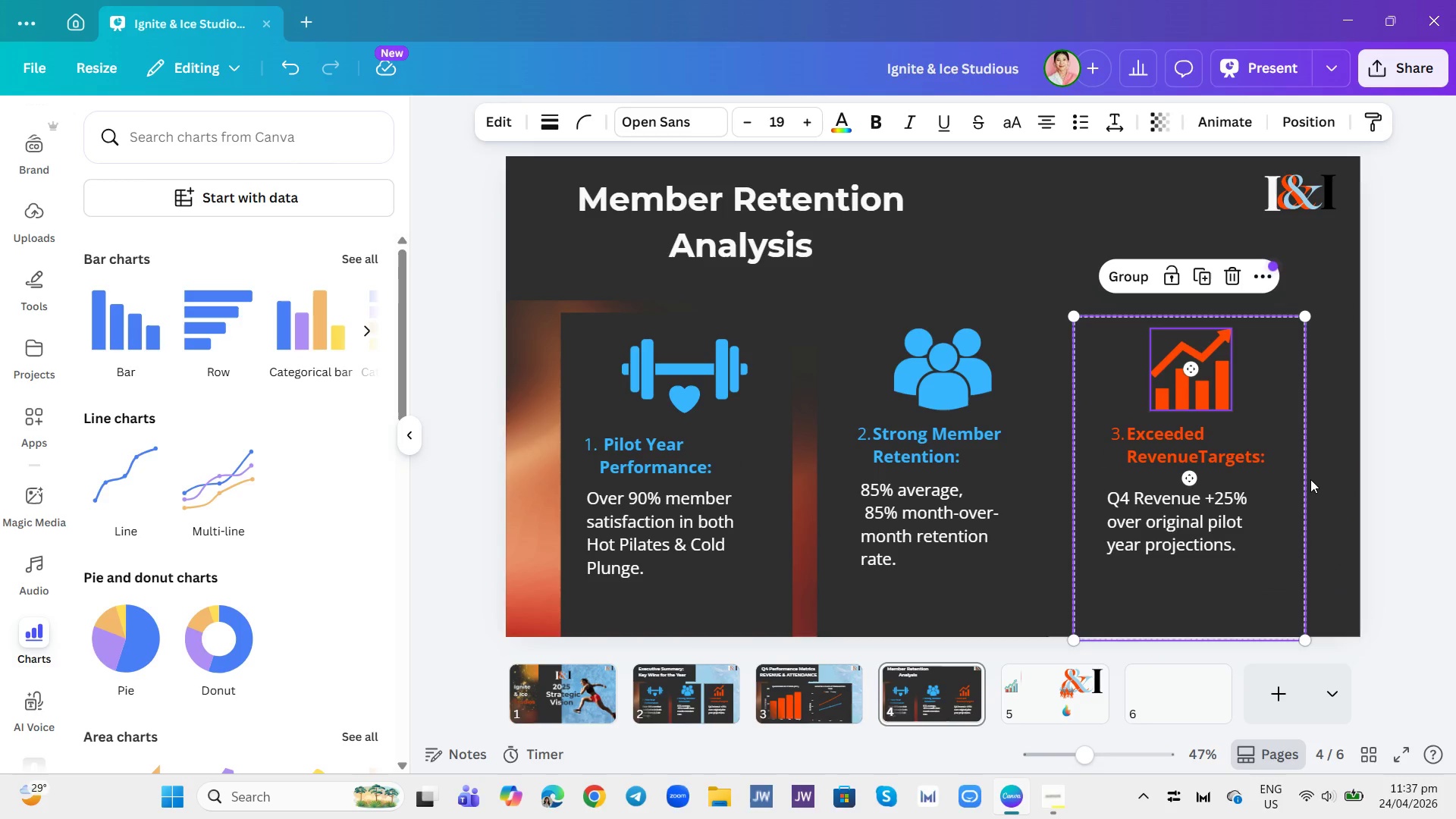 
left_click_drag(start_coordinate=[1334, 488], to_coordinate=[679, 418])
 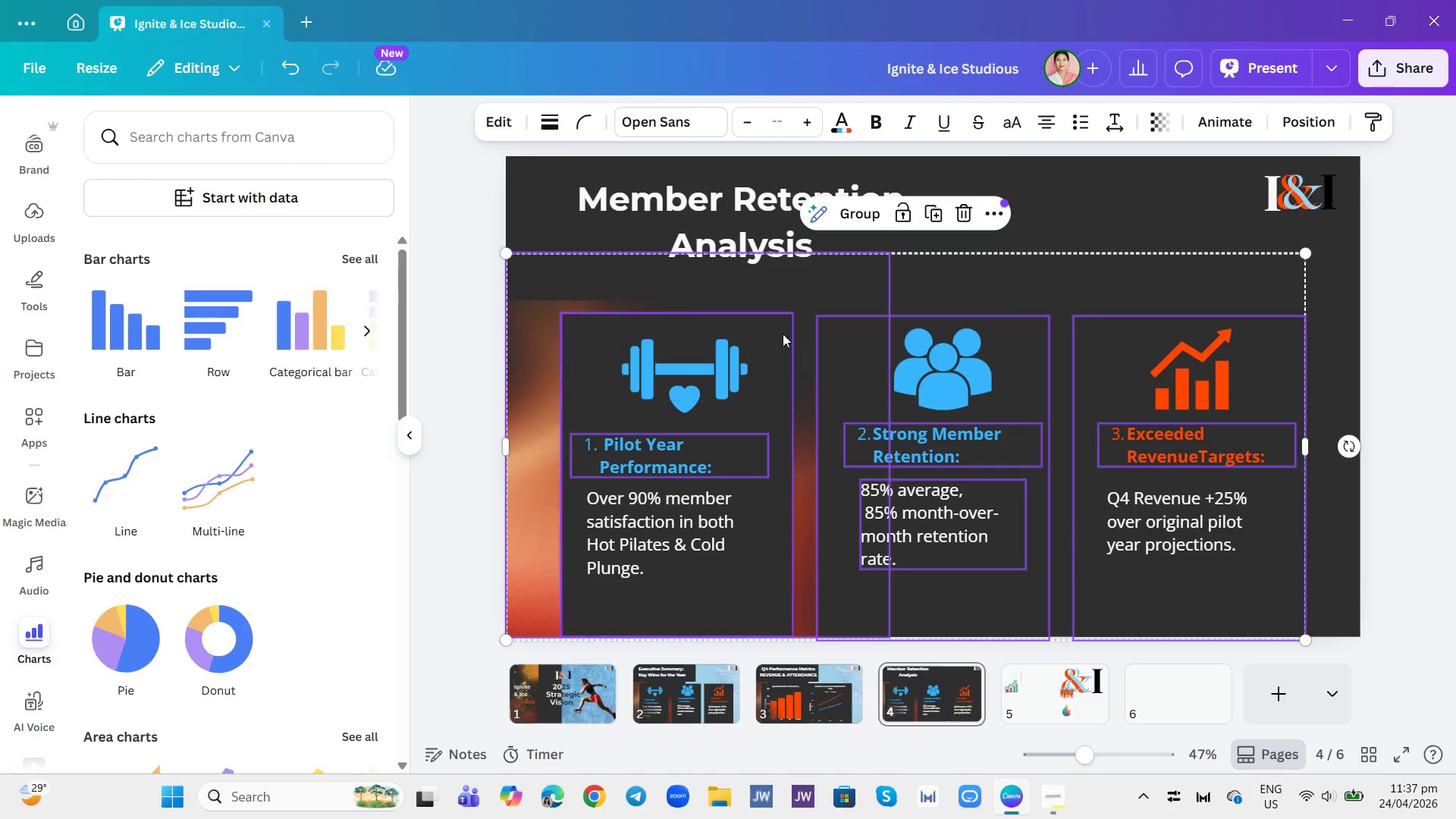 
left_click([861, 281])
 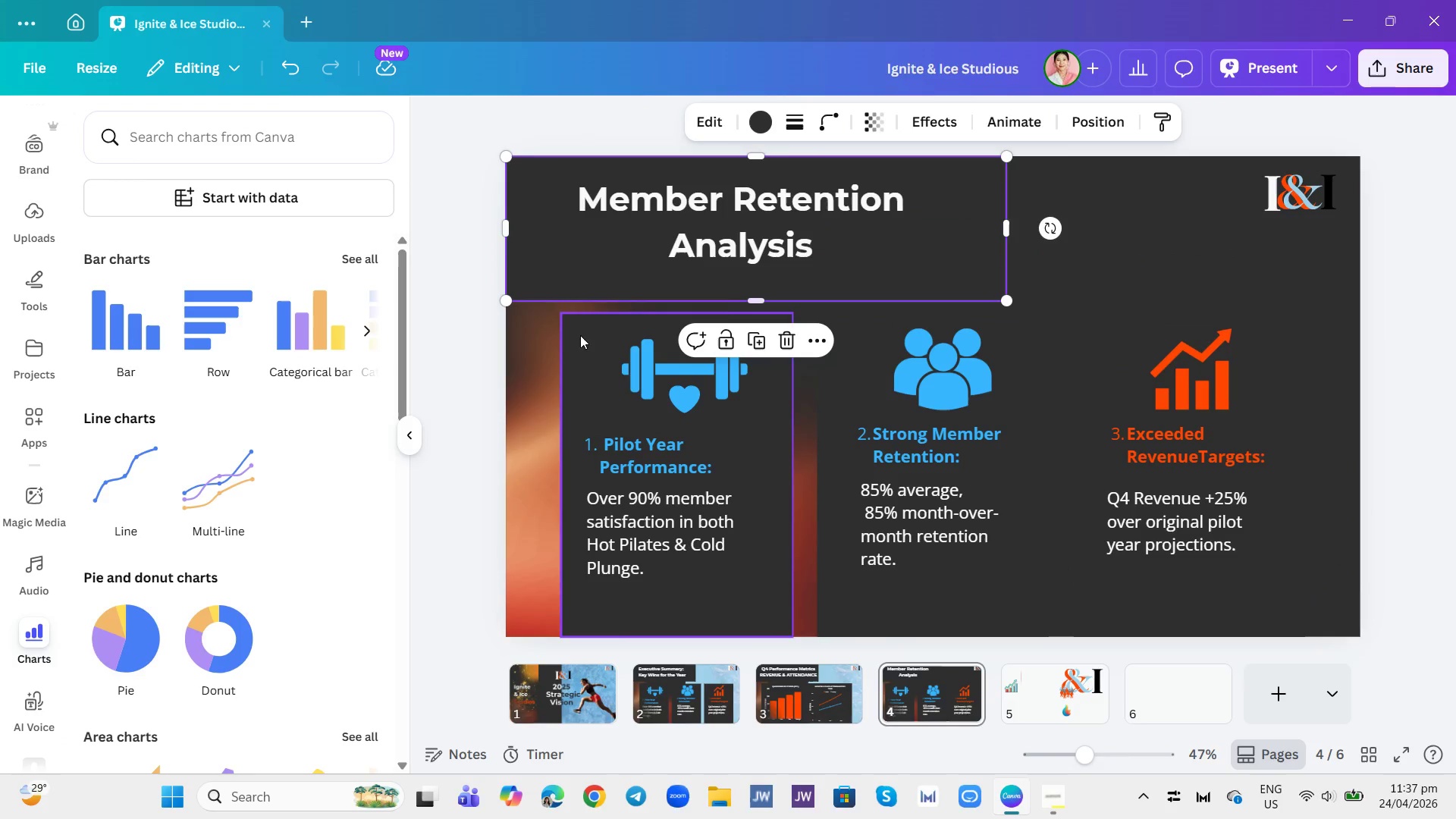 
left_click([552, 354])
 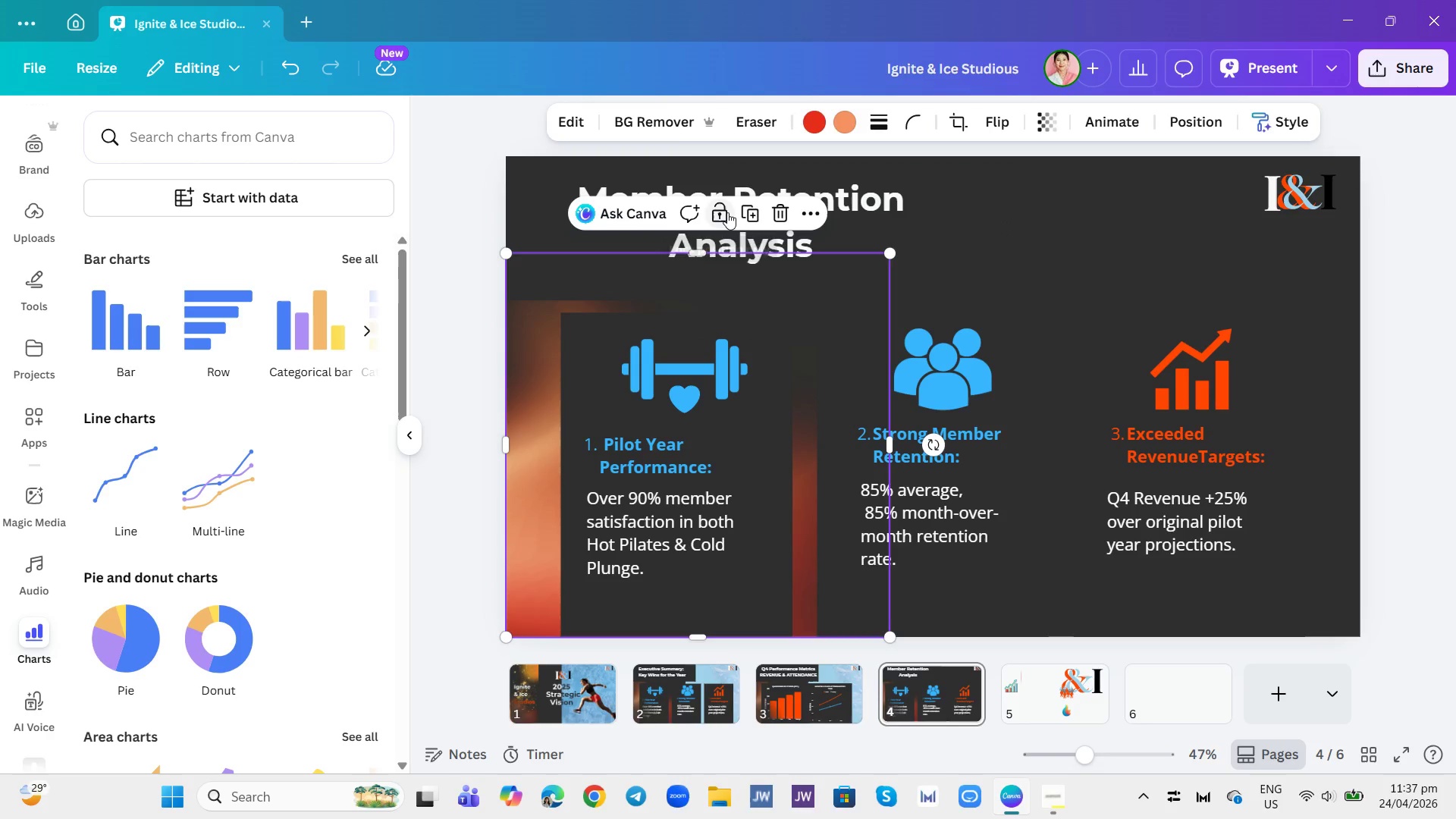 
left_click([727, 212])
 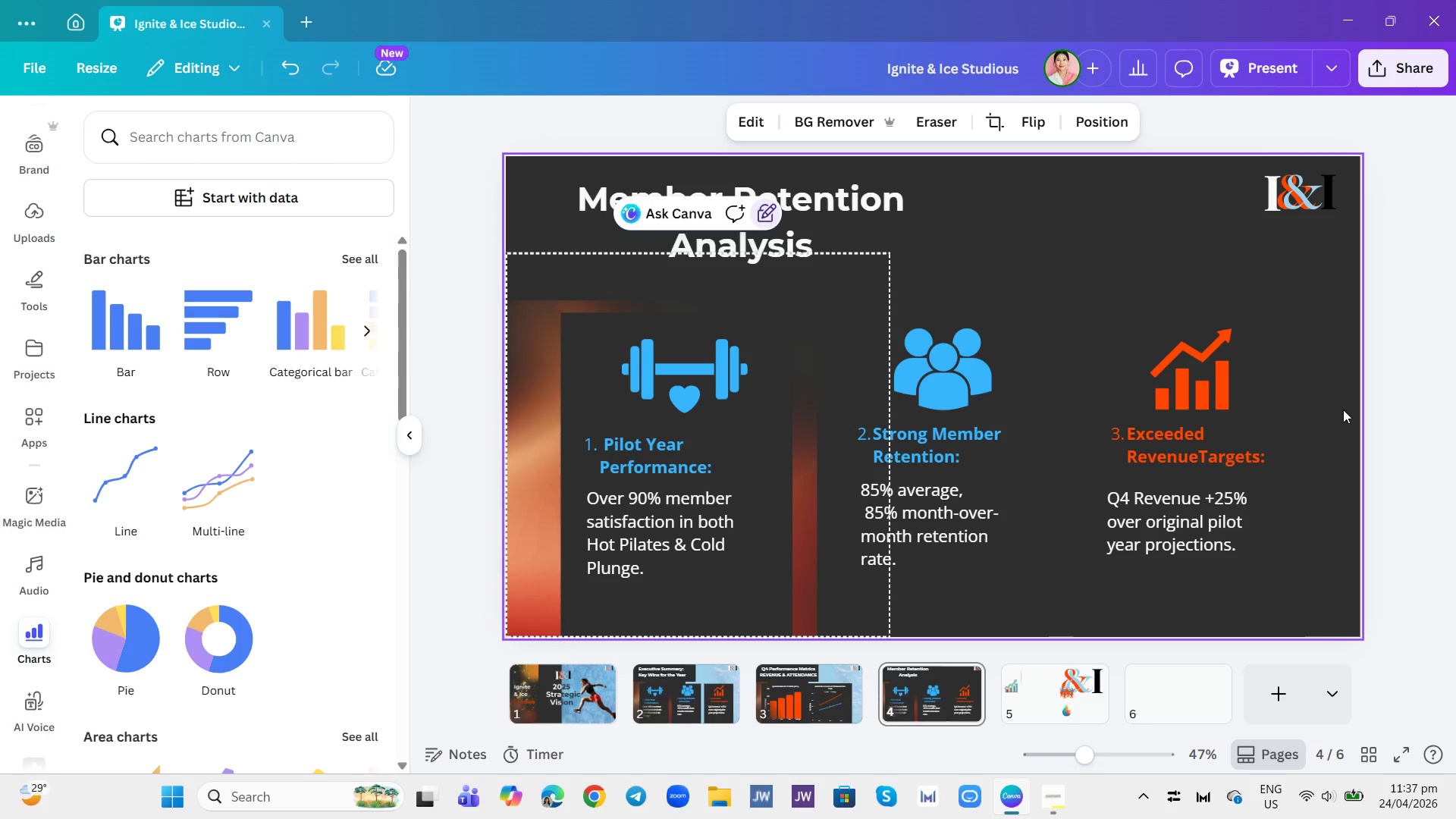 
left_click_drag(start_coordinate=[1335, 424], to_coordinate=[604, 526])
 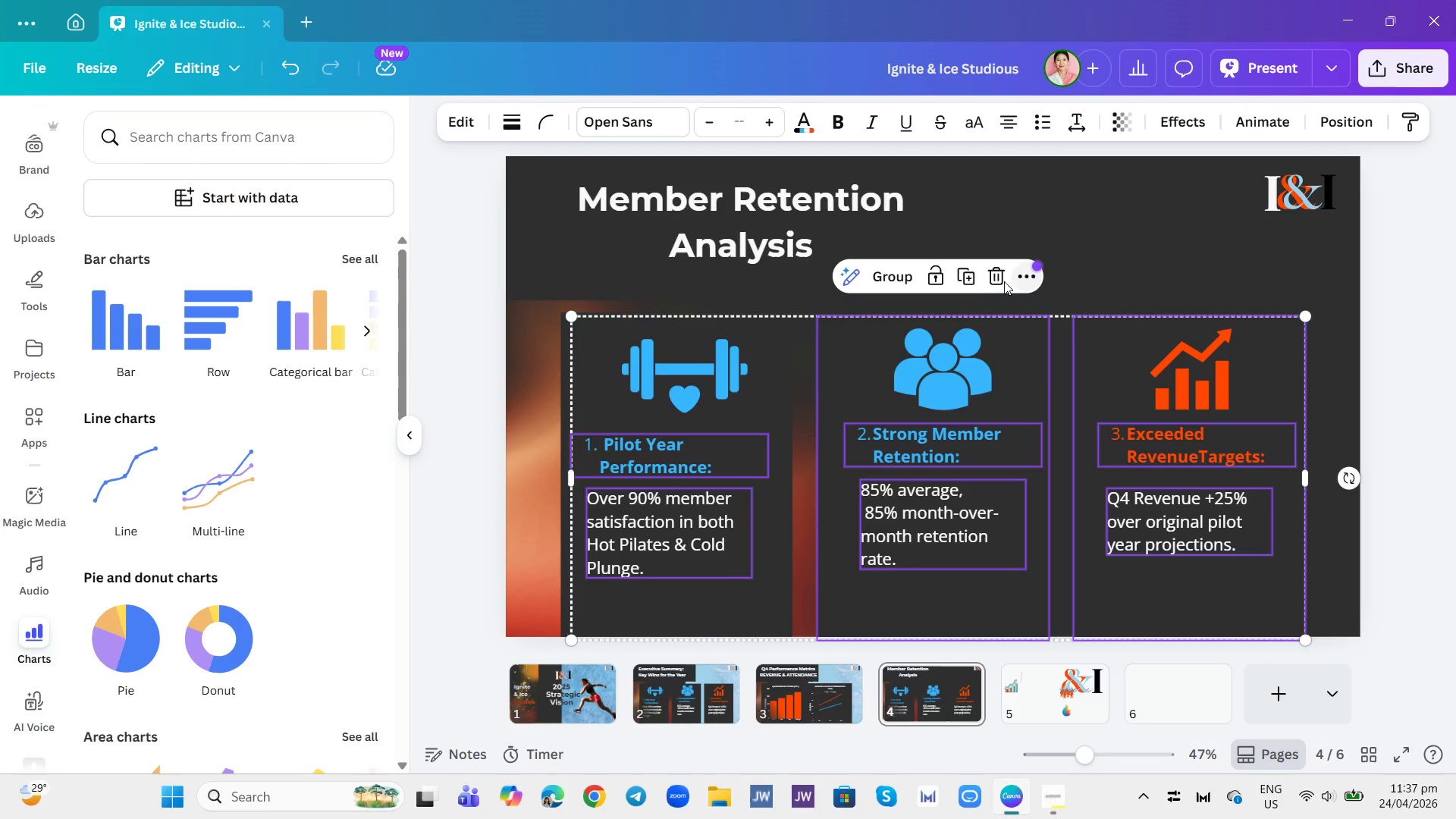 
left_click([996, 277])
 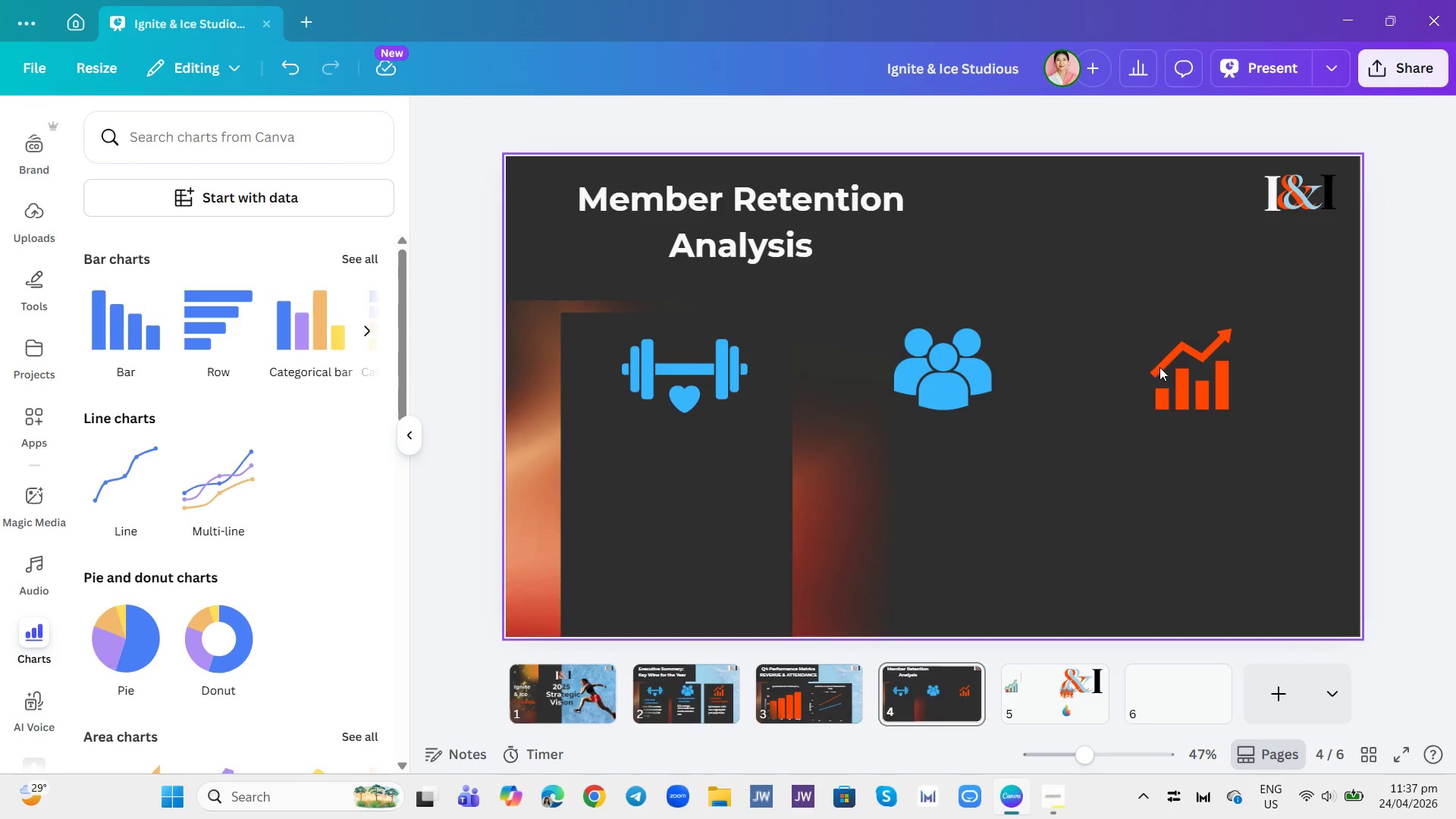 
left_click_drag(start_coordinate=[1263, 356], to_coordinate=[582, 491])
 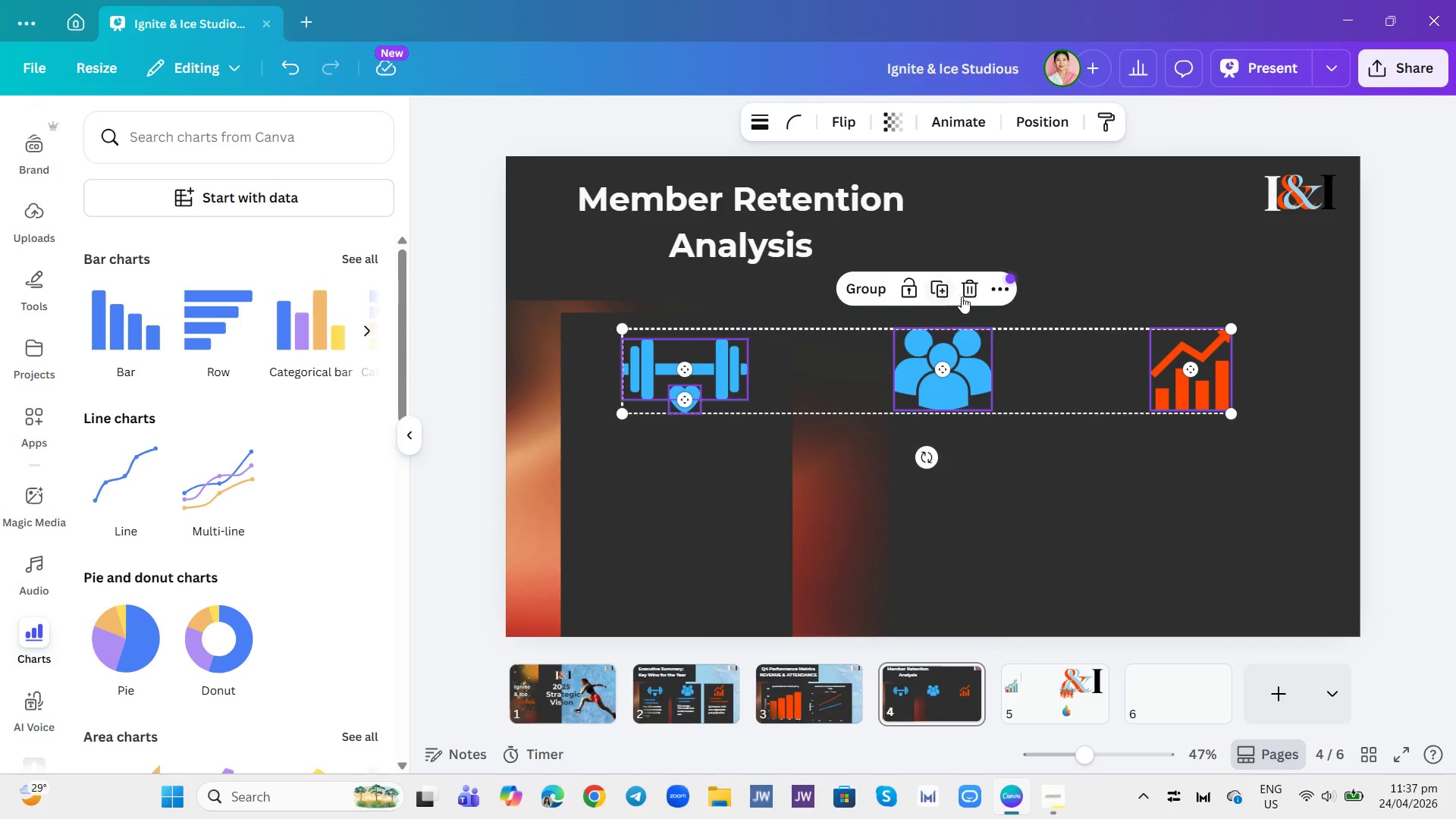 
left_click([969, 285])
 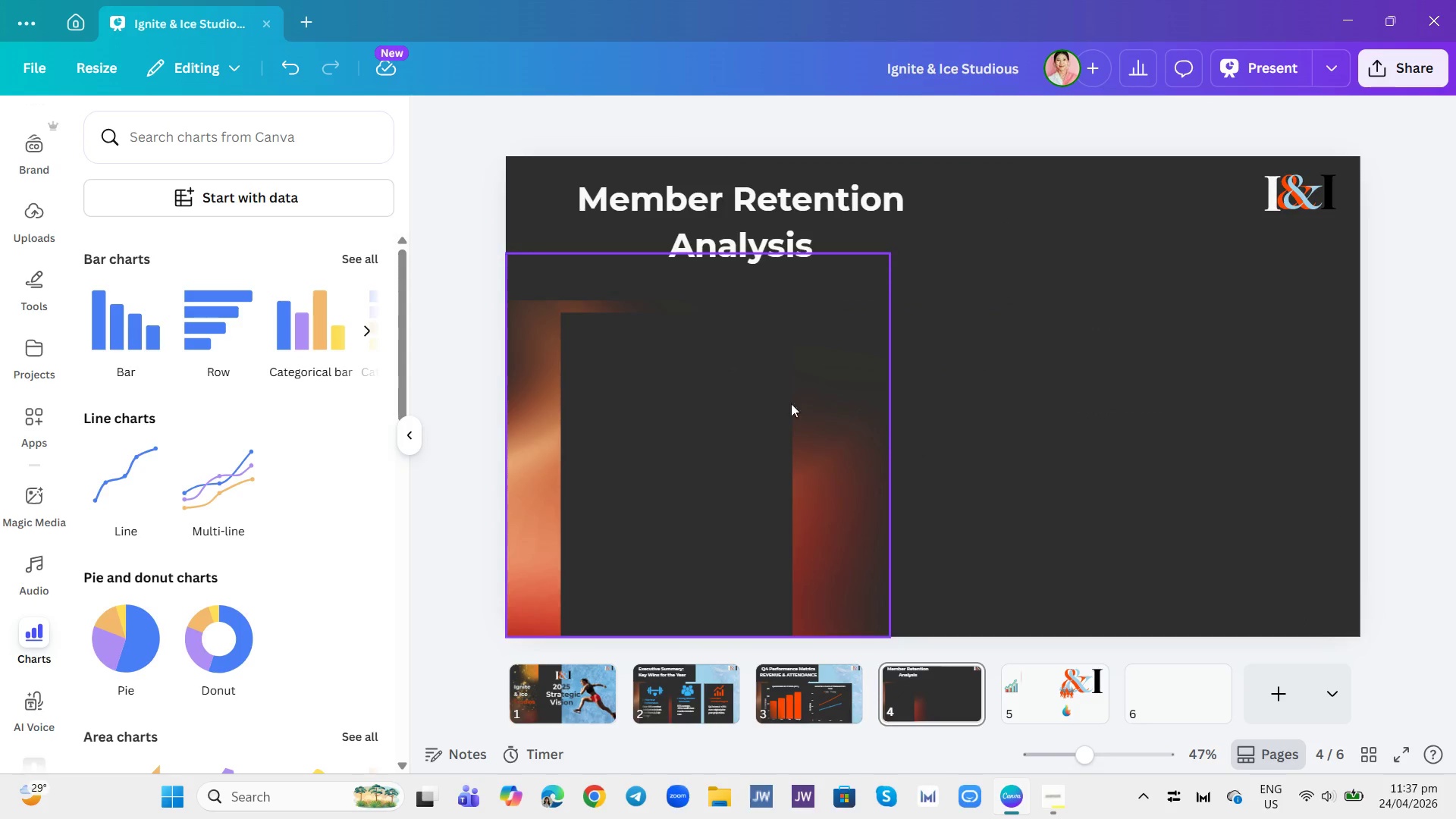 
left_click([726, 430])
 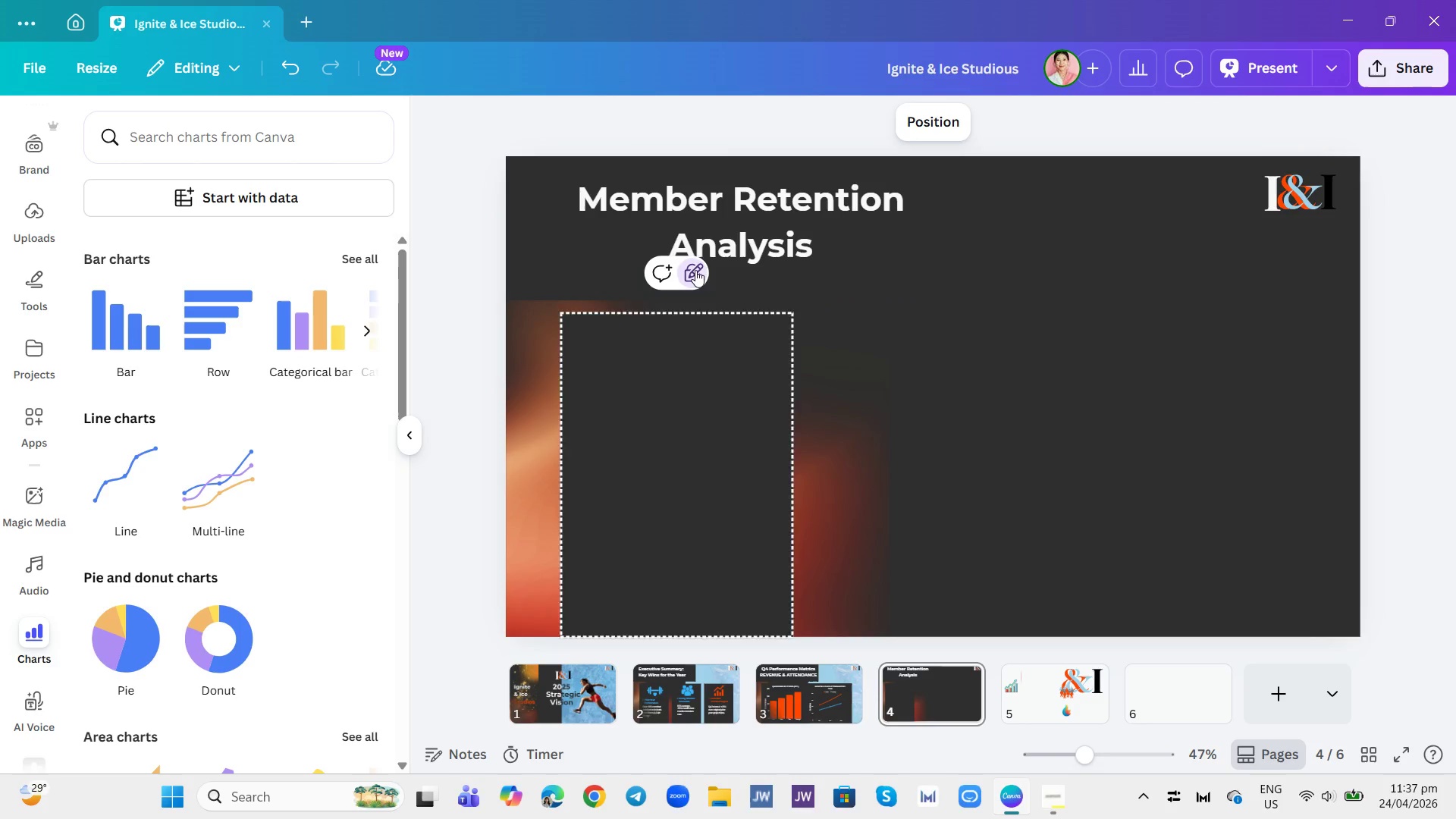 
left_click([697, 270])
 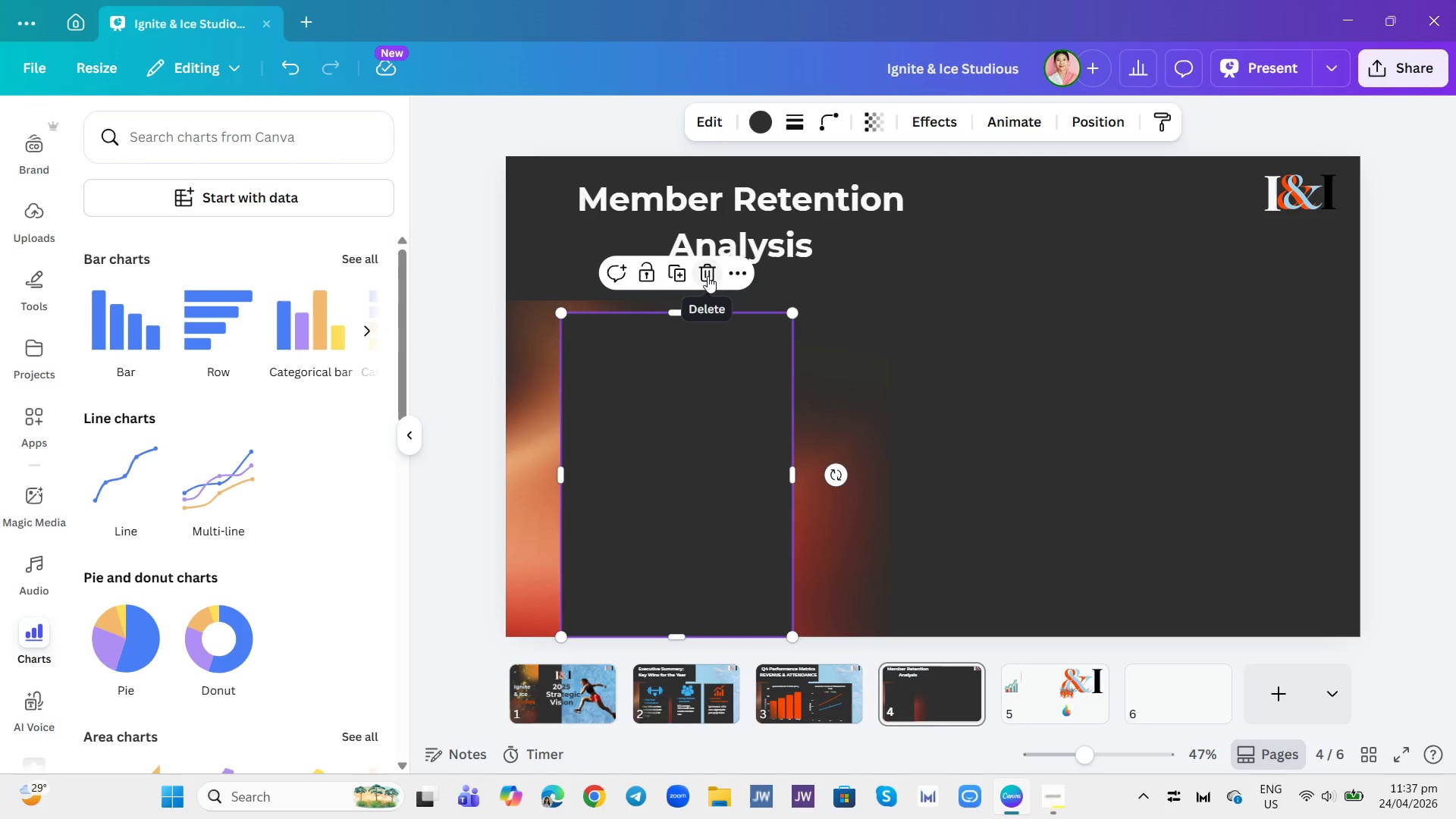 
left_click([711, 277])
 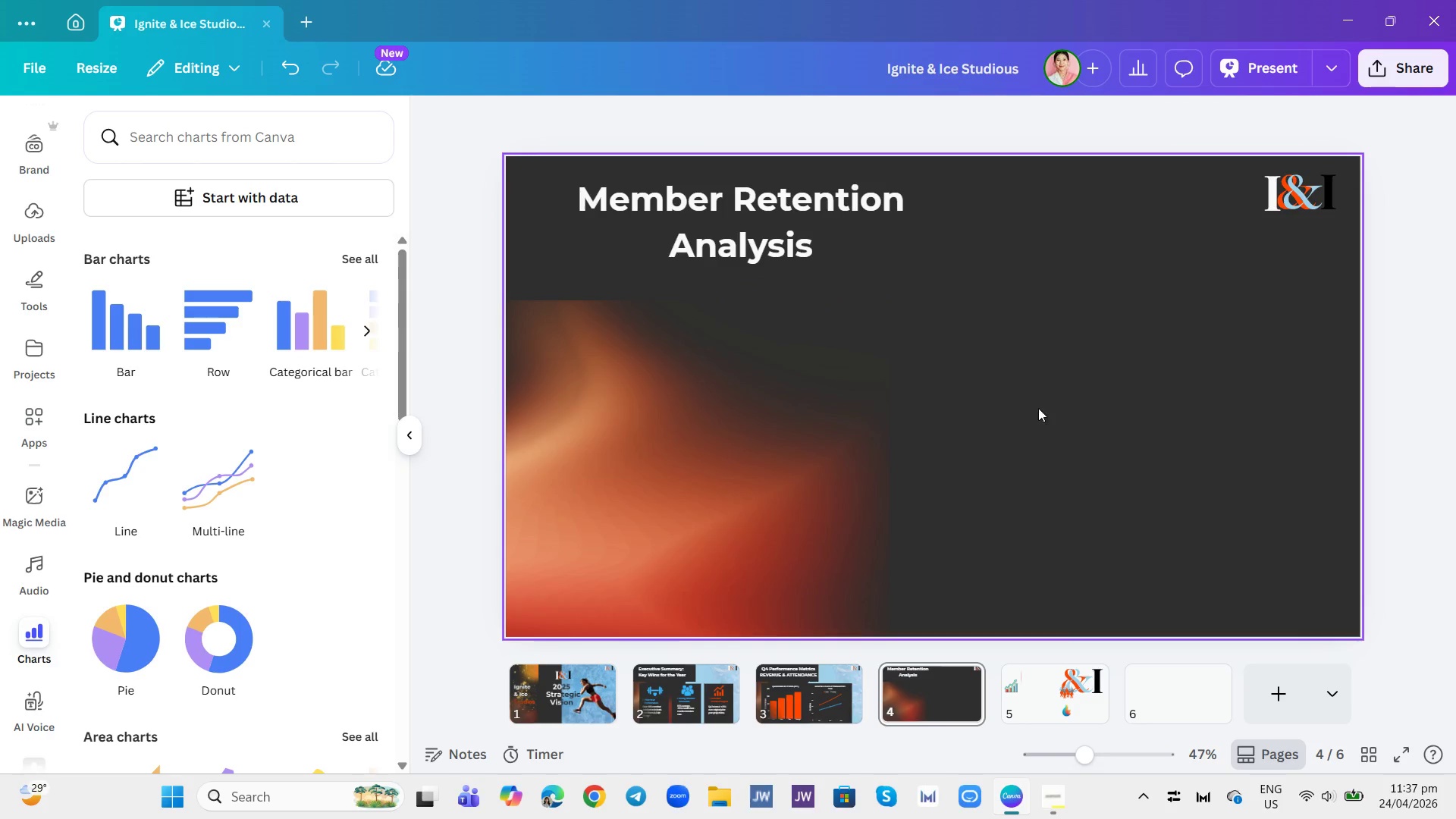 
left_click([1047, 416])
 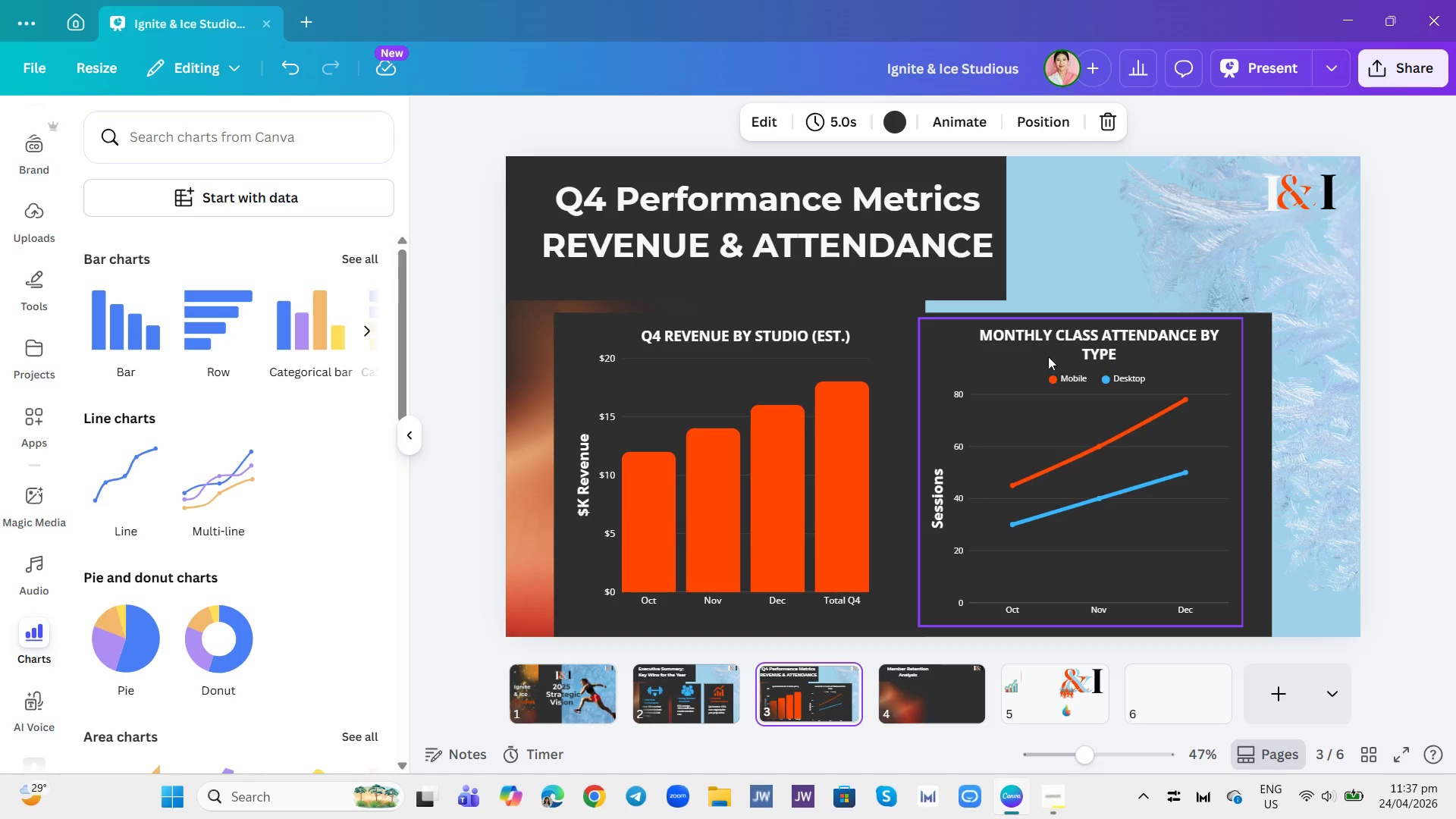 
wait(7.59)
 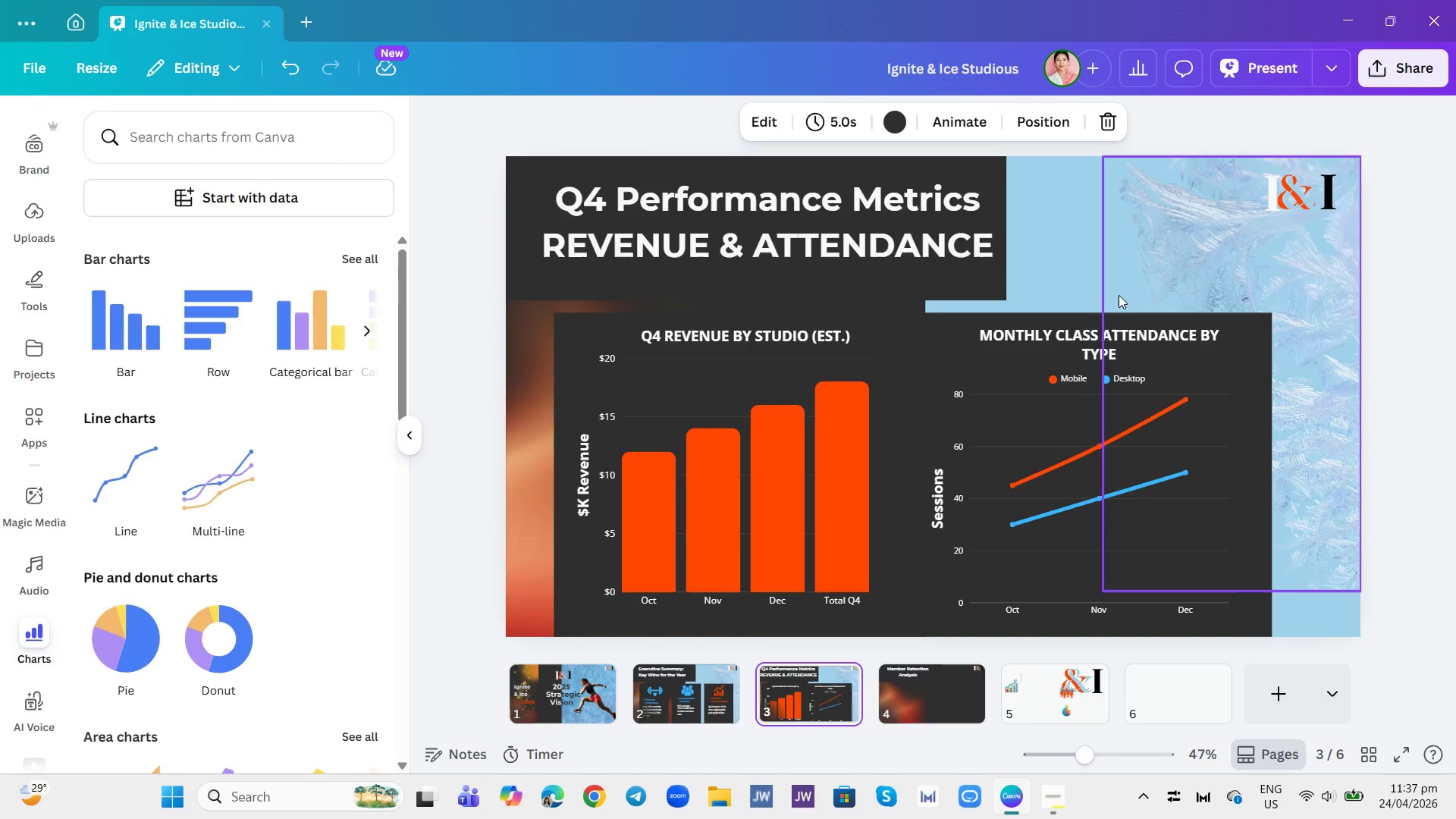 
left_click([535, 317])
 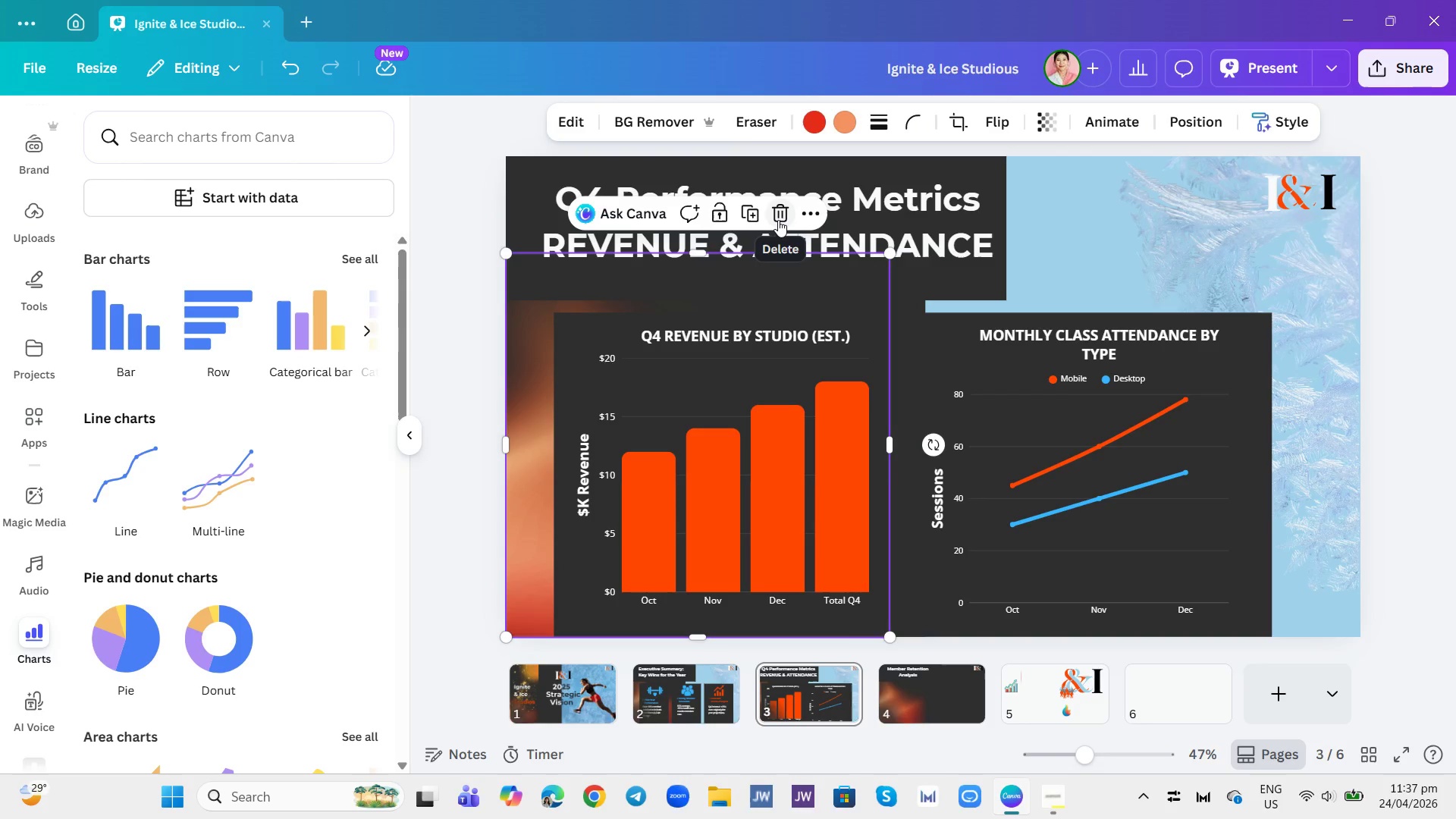 
left_click([780, 218])
 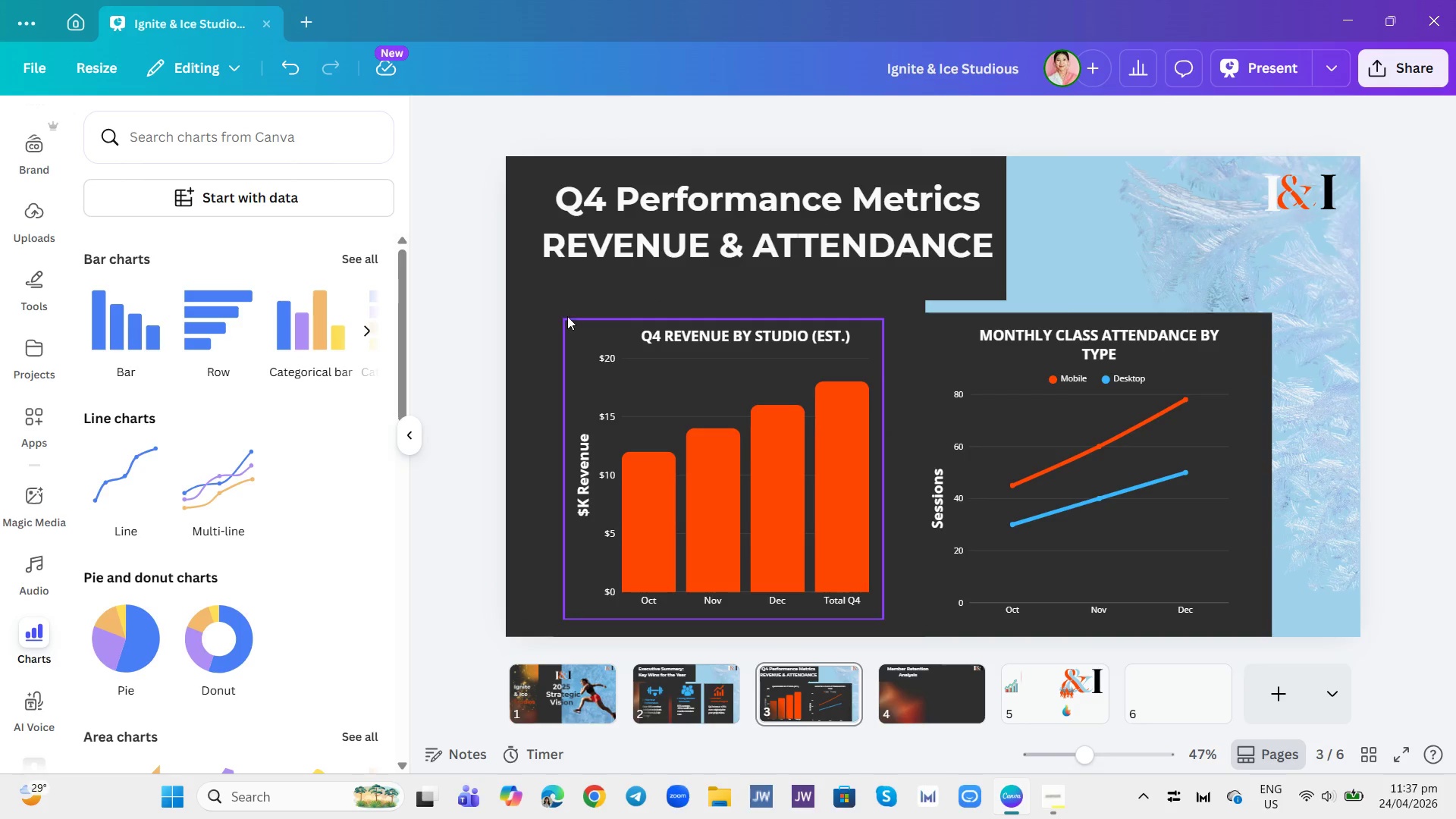 
left_click([546, 300])
 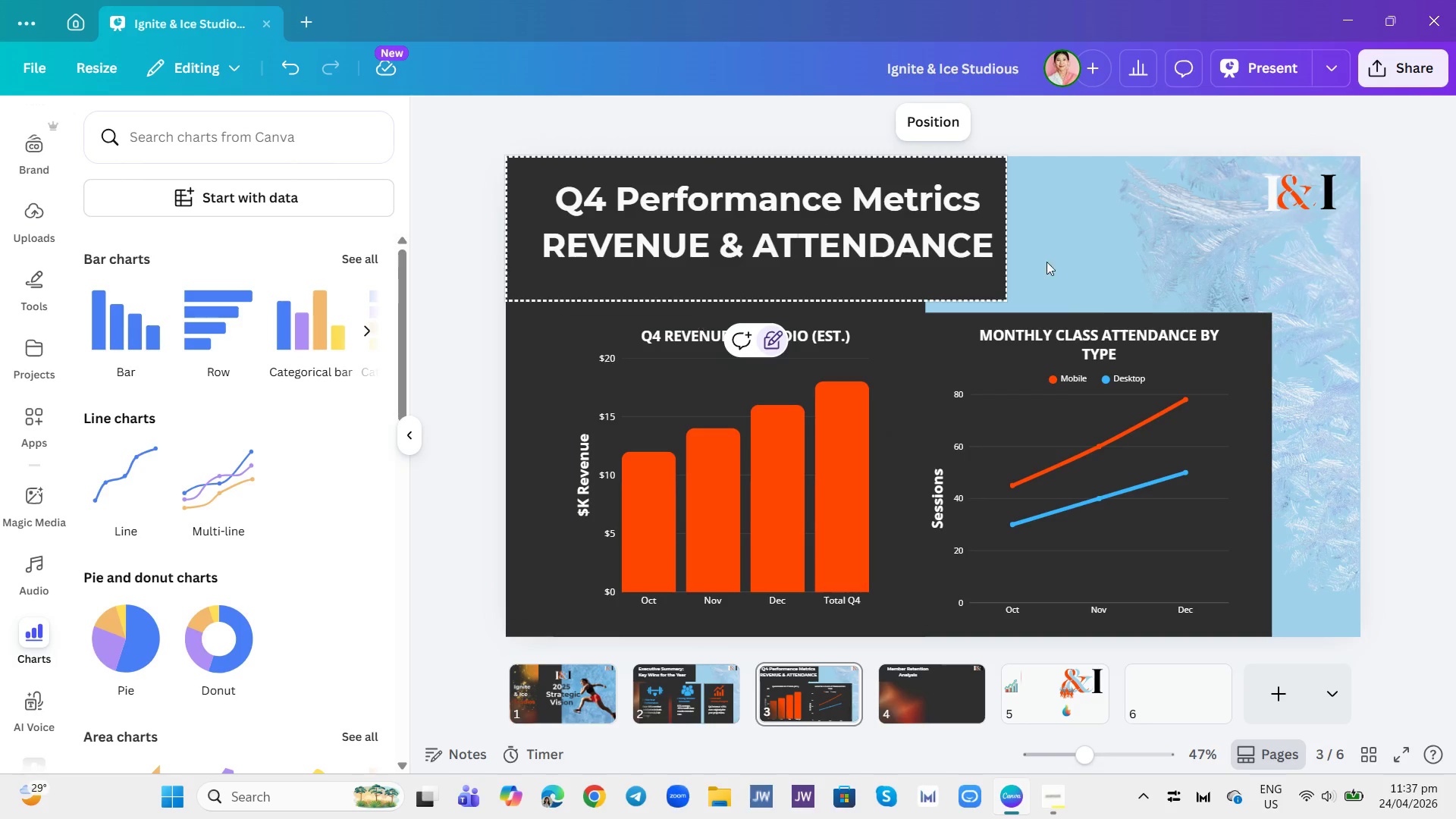 
left_click([1047, 218])
 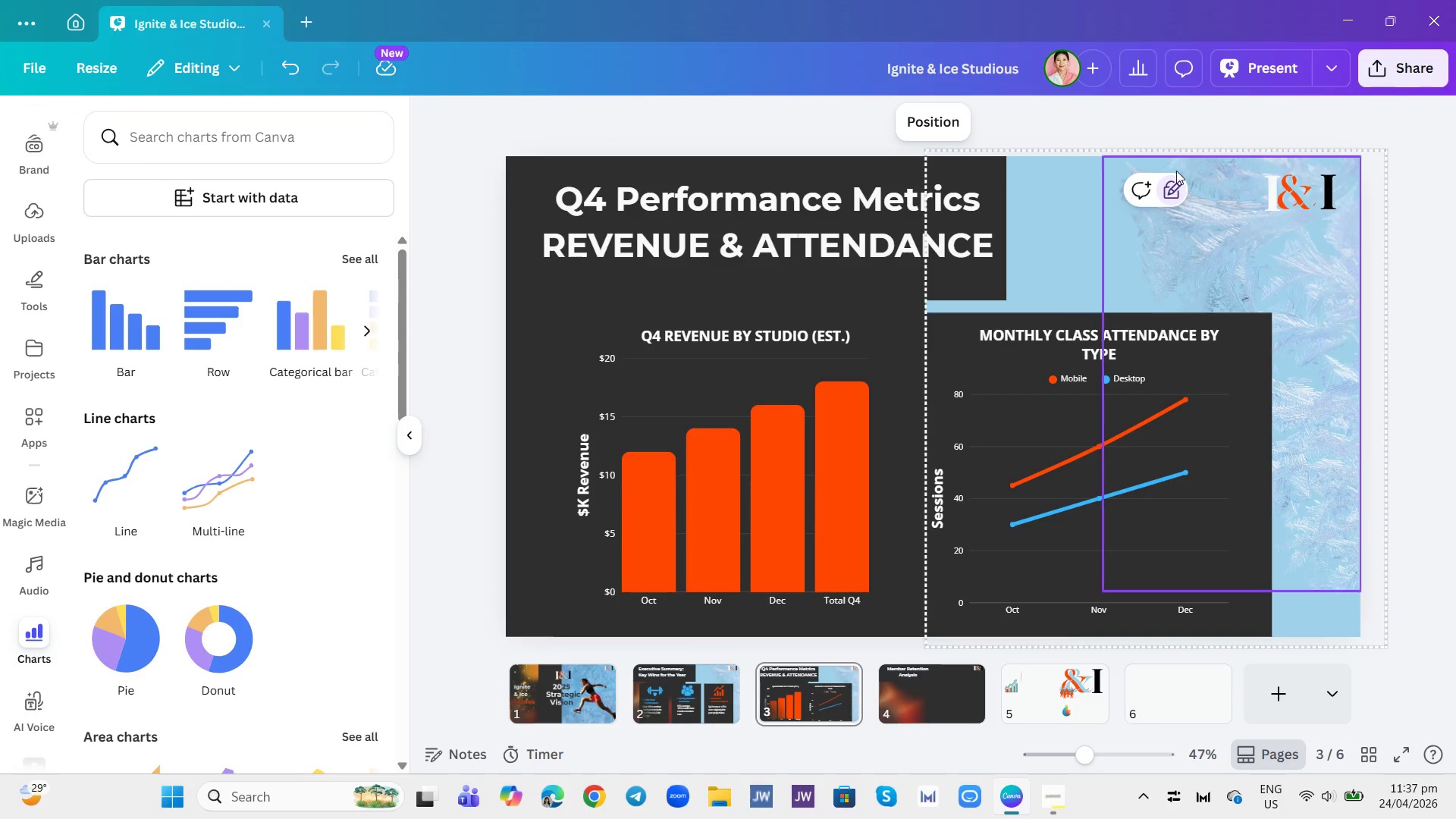 
double_click([1169, 193])
 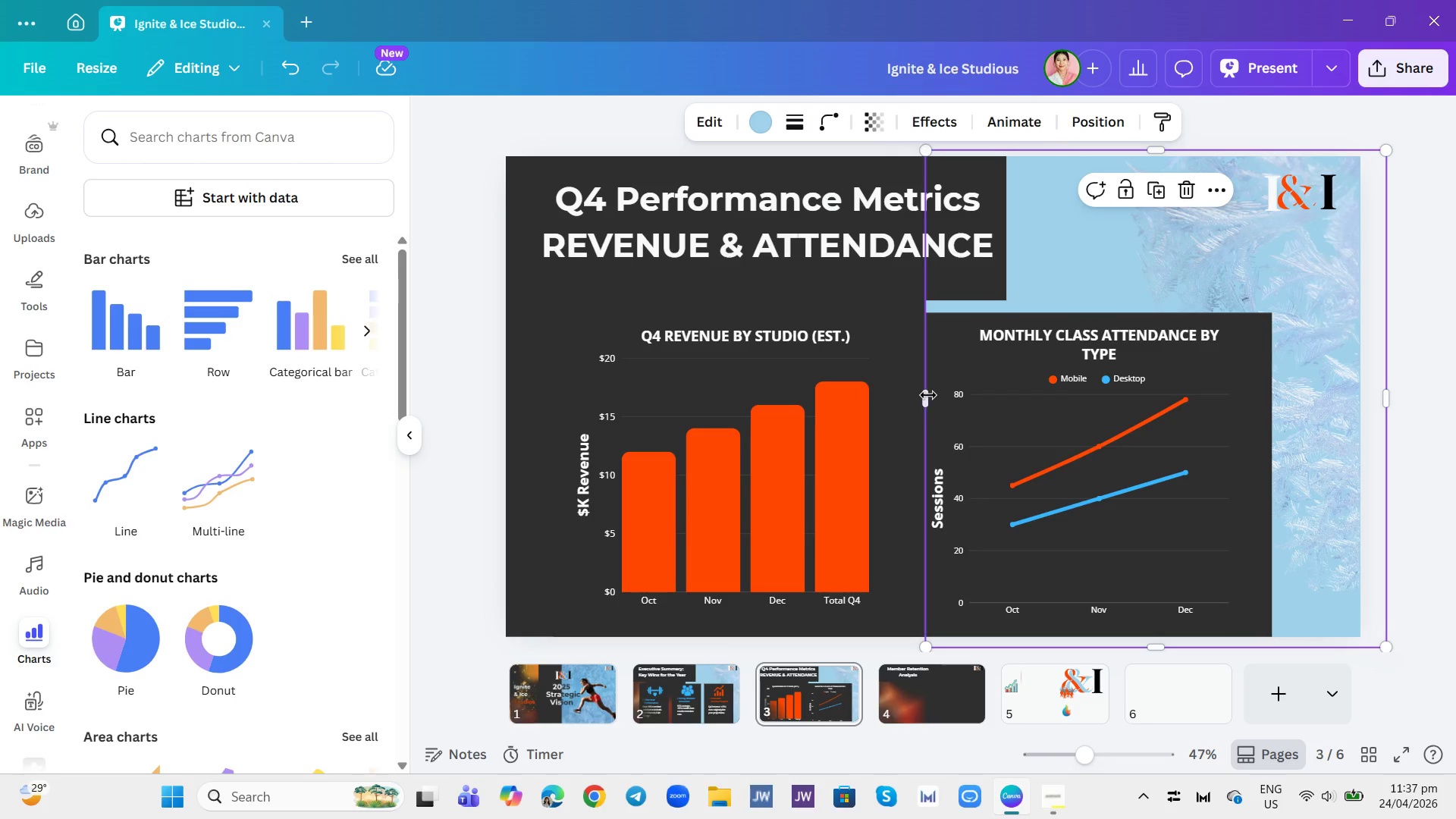 
left_click_drag(start_coordinate=[926, 395], to_coordinate=[504, 427])
 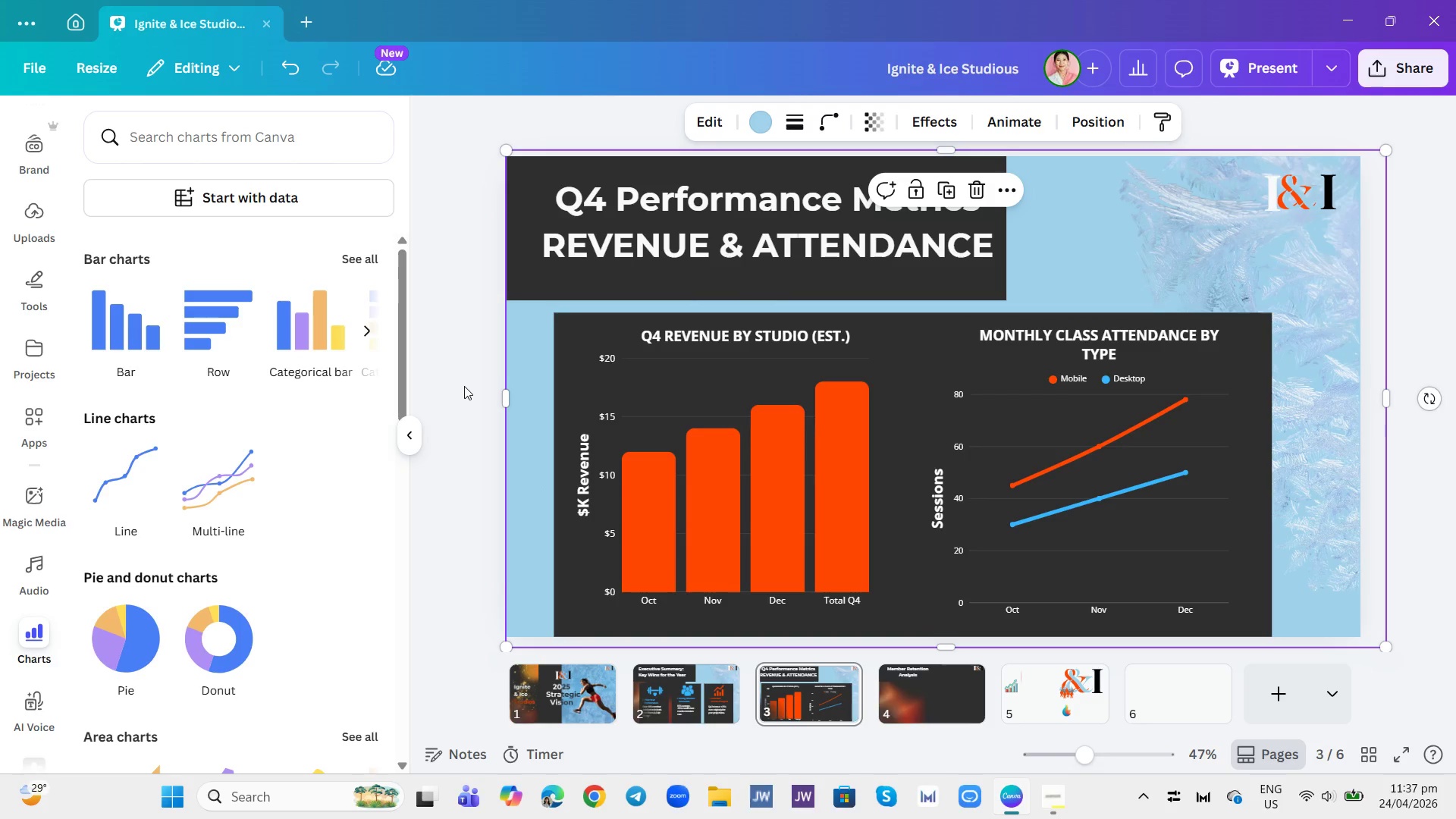 
left_click([467, 387])
 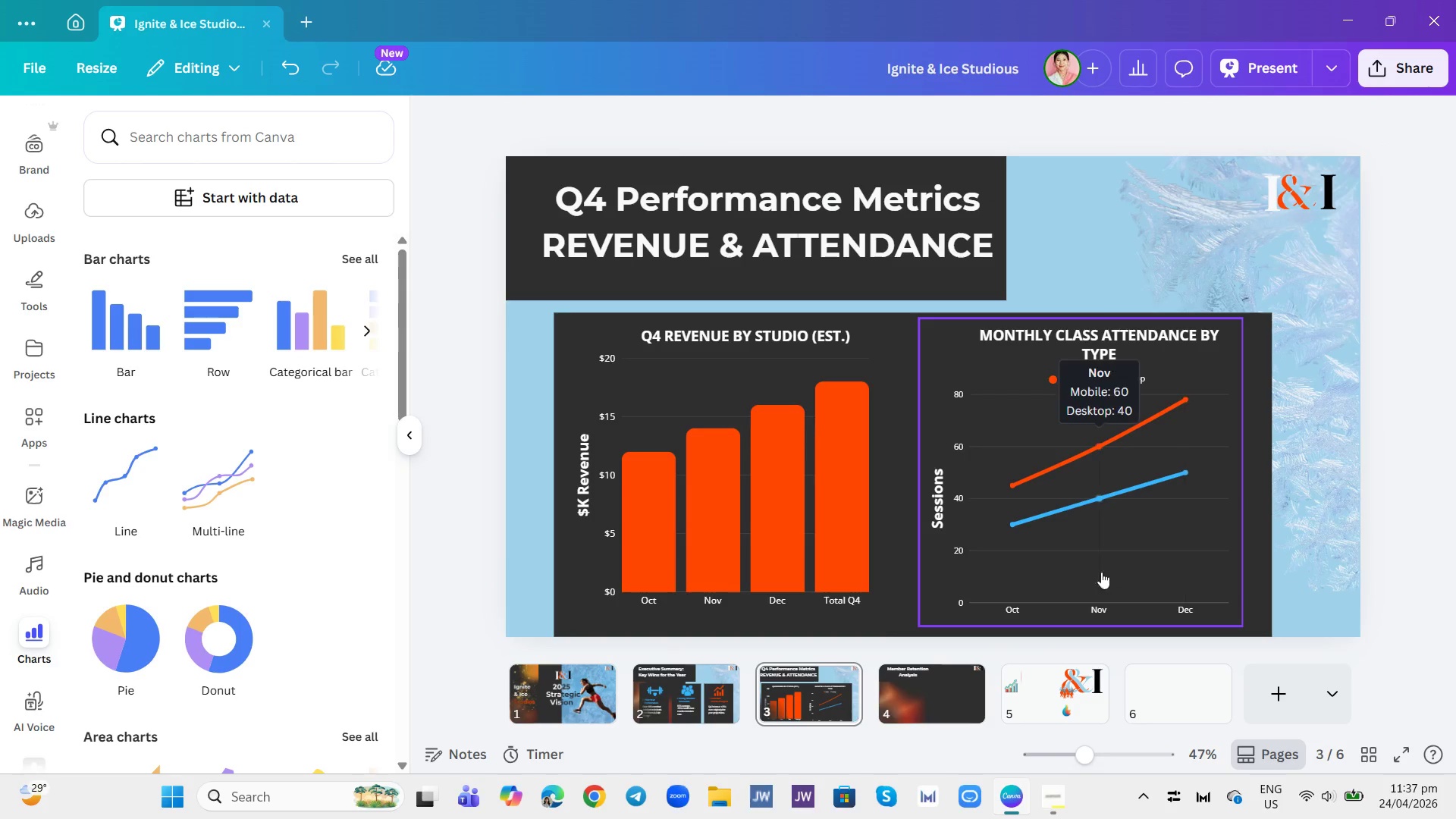 
left_click([718, 699])
 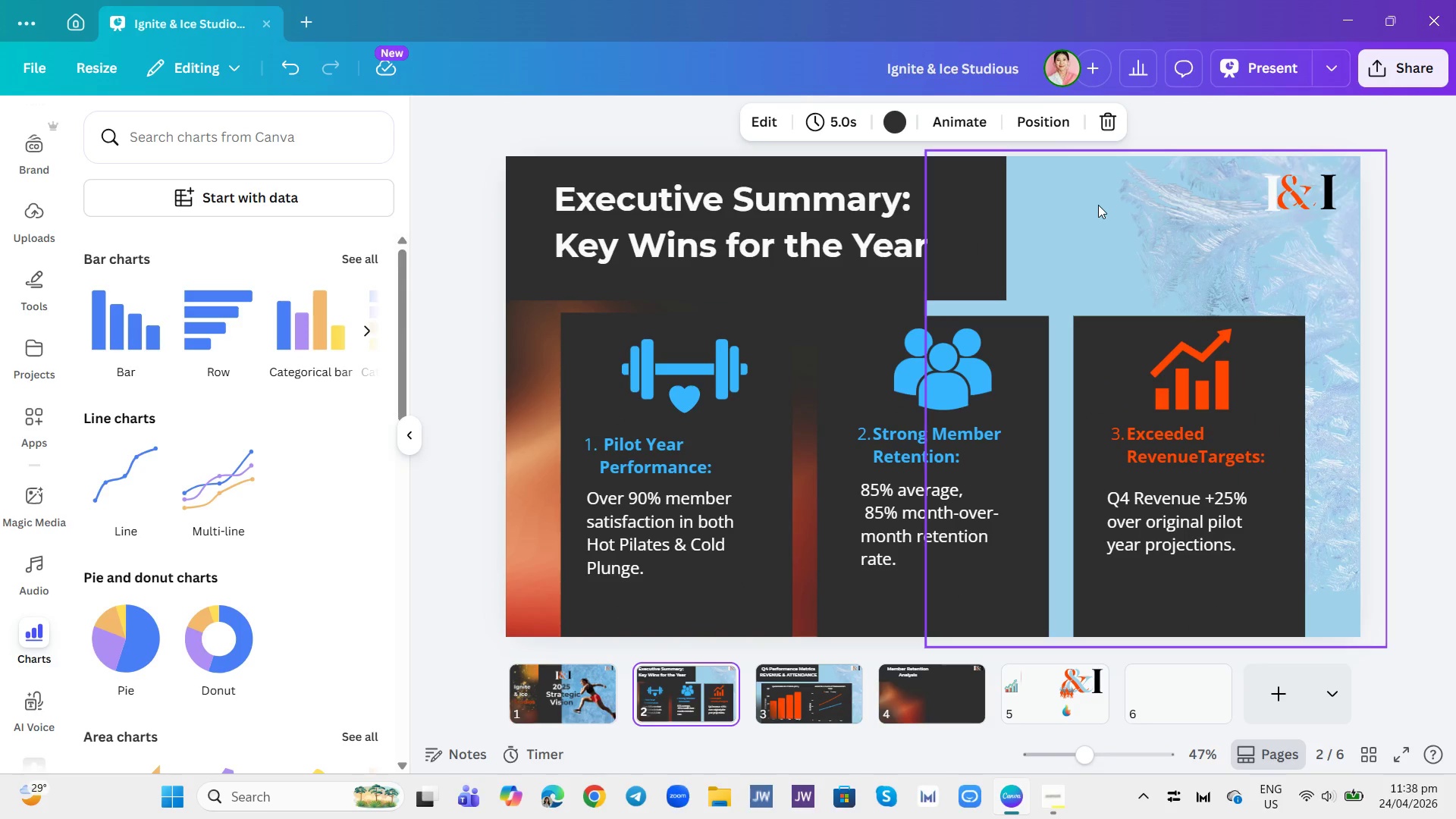 
left_click([1033, 203])
 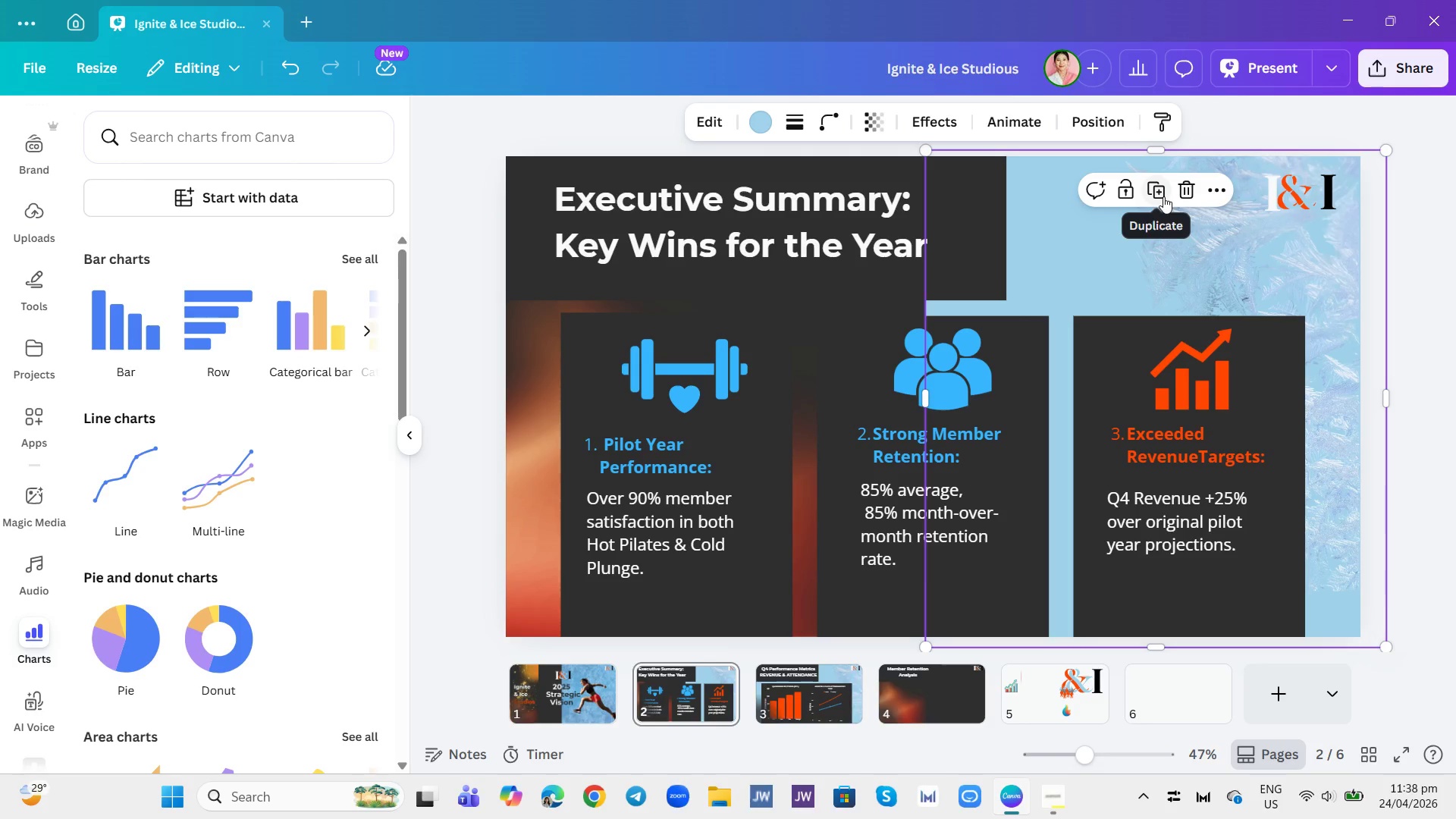 
left_click([1188, 192])
 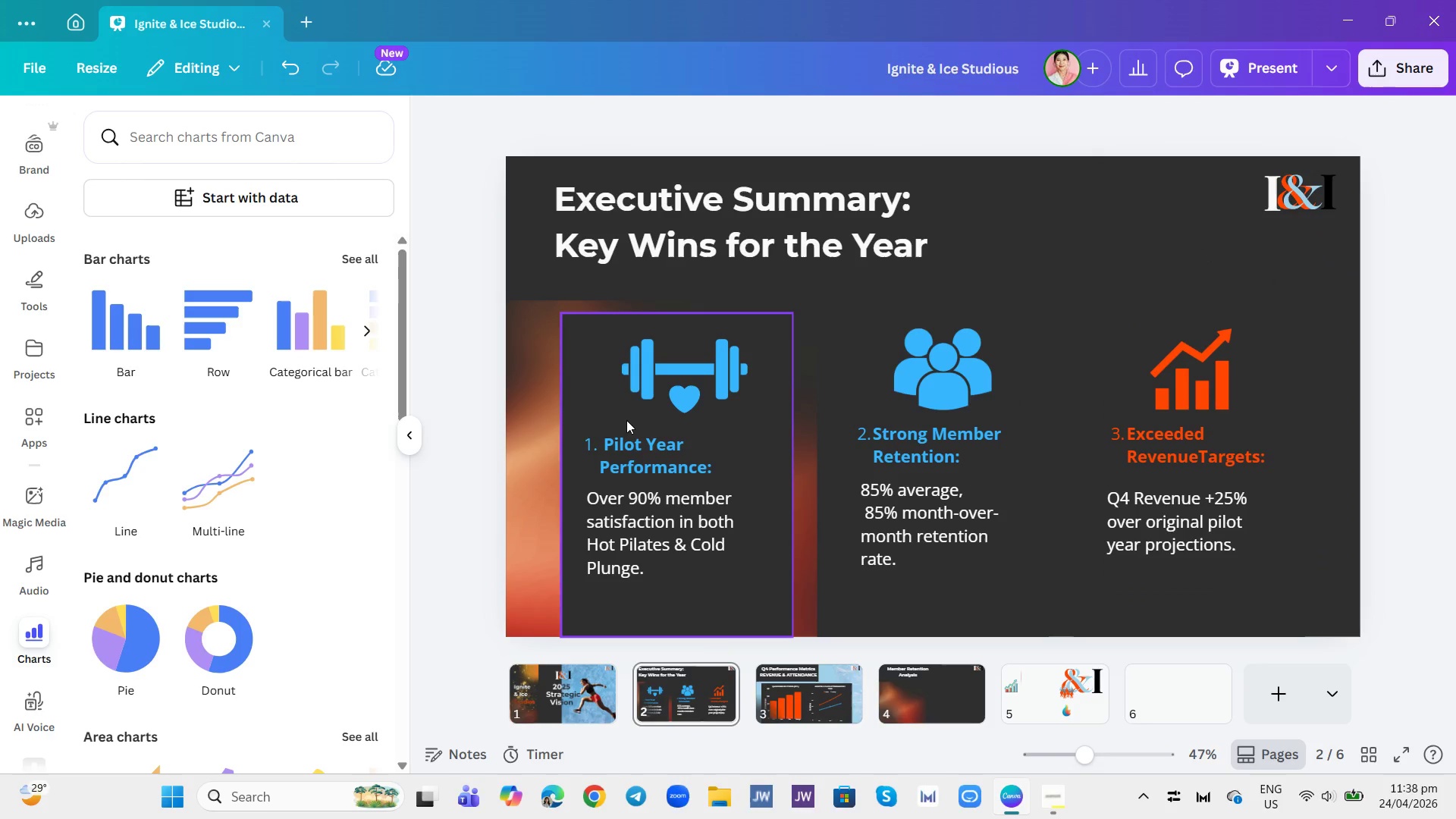 
left_click([544, 348])
 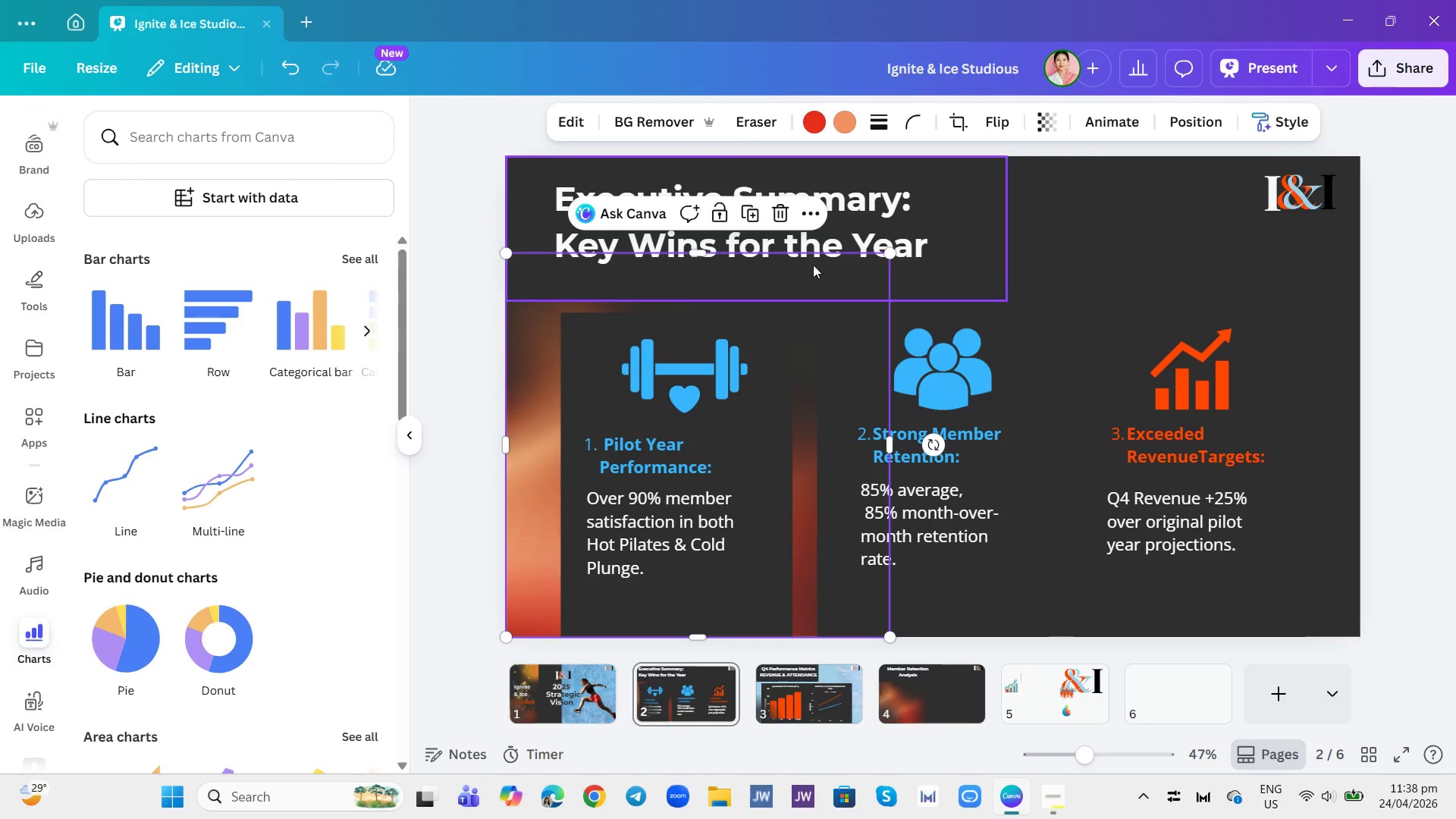 
left_click([754, 212])
 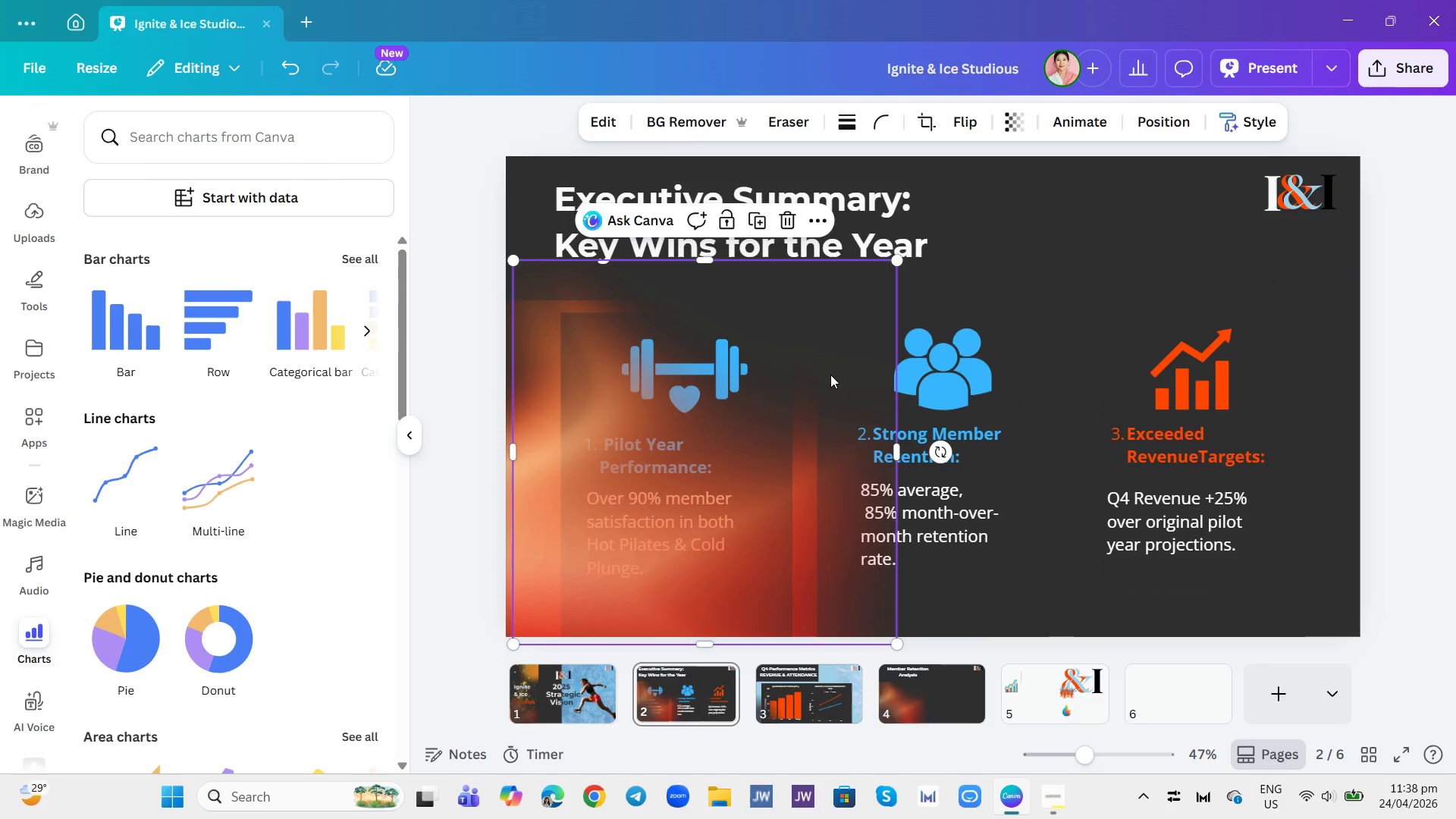 
left_click_drag(start_coordinate=[830, 375], to_coordinate=[1288, 273])
 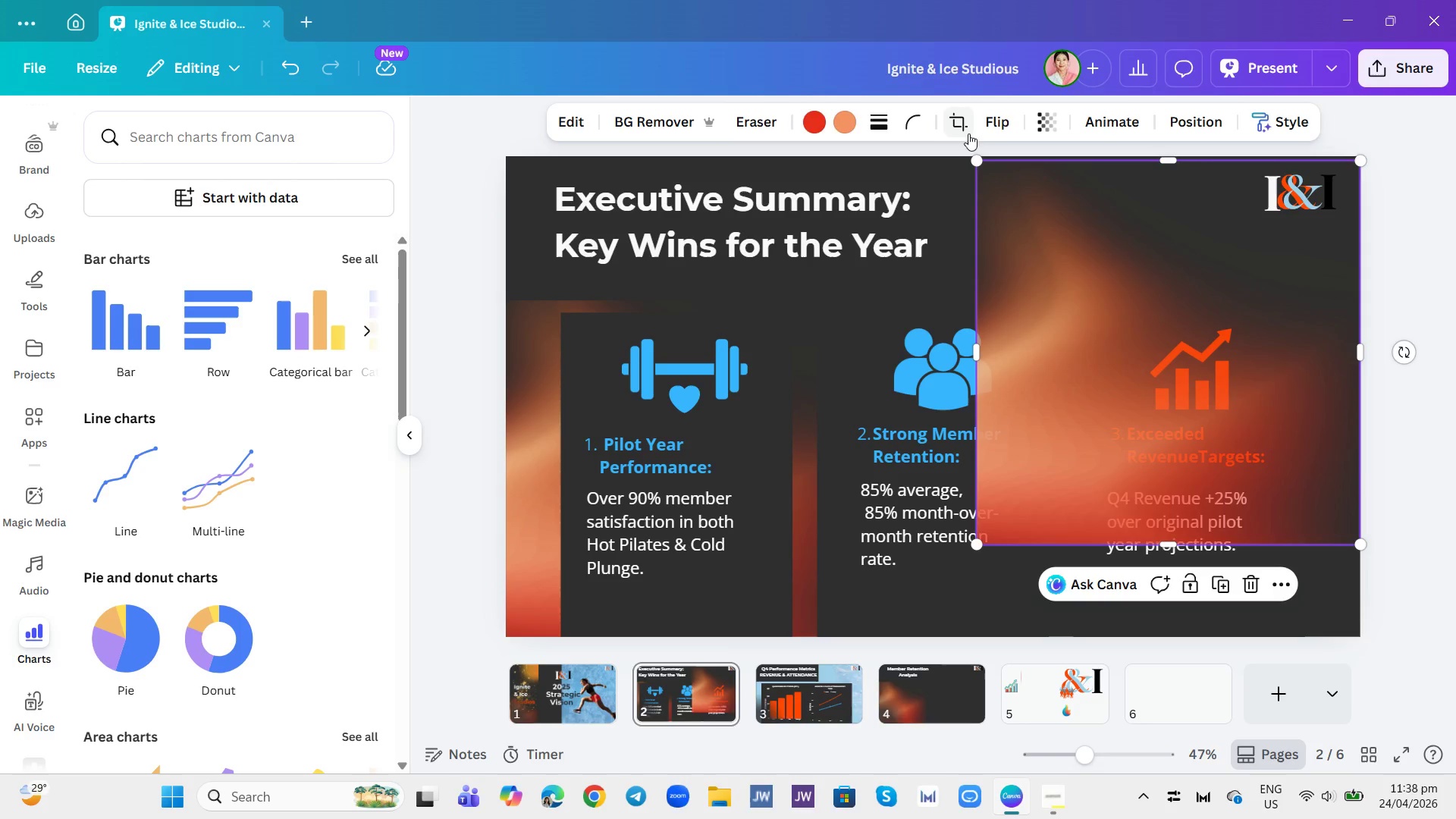 
left_click([1000, 118])
 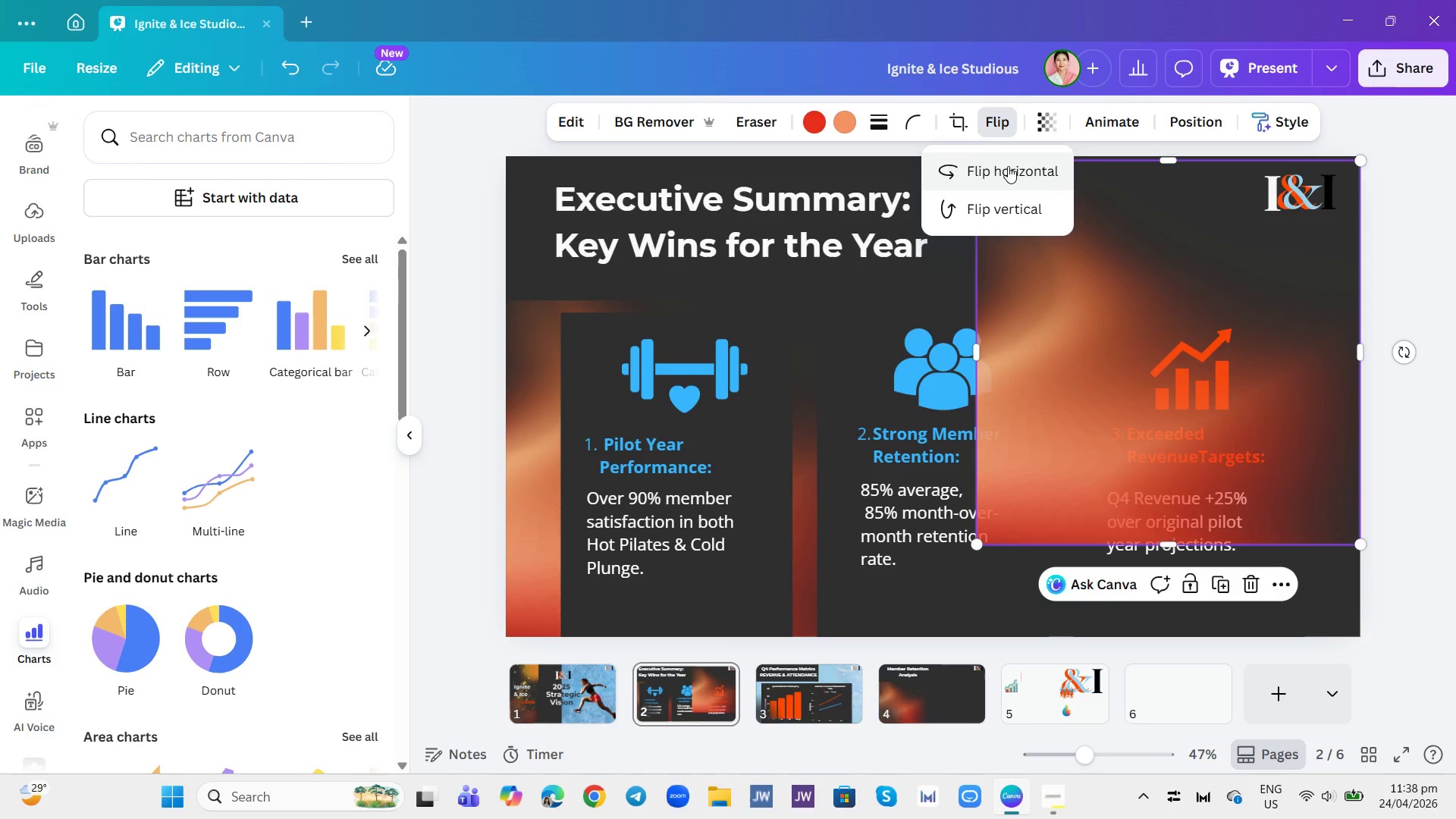 
left_click([1011, 178])
 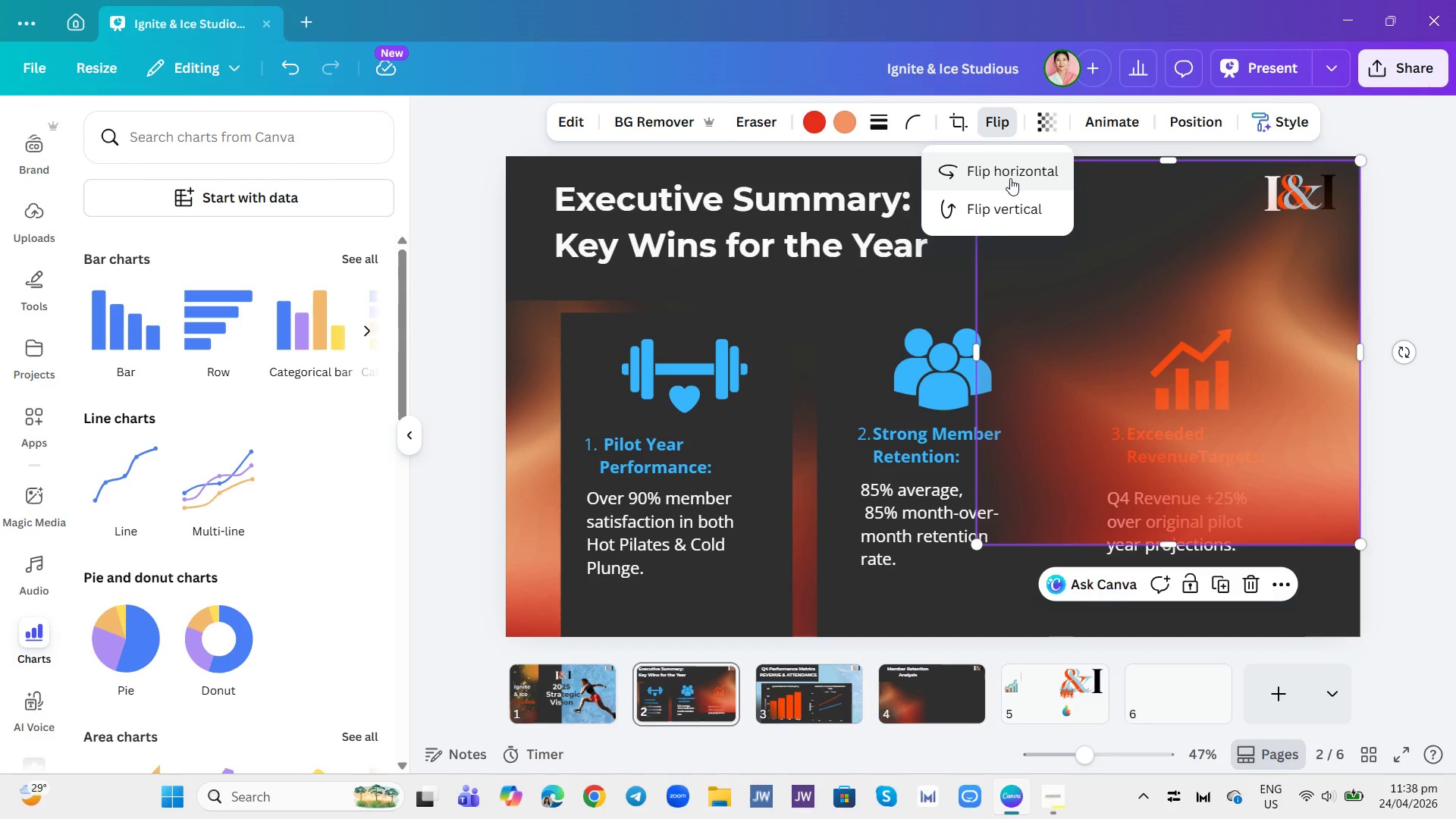 
left_click([1016, 211])
 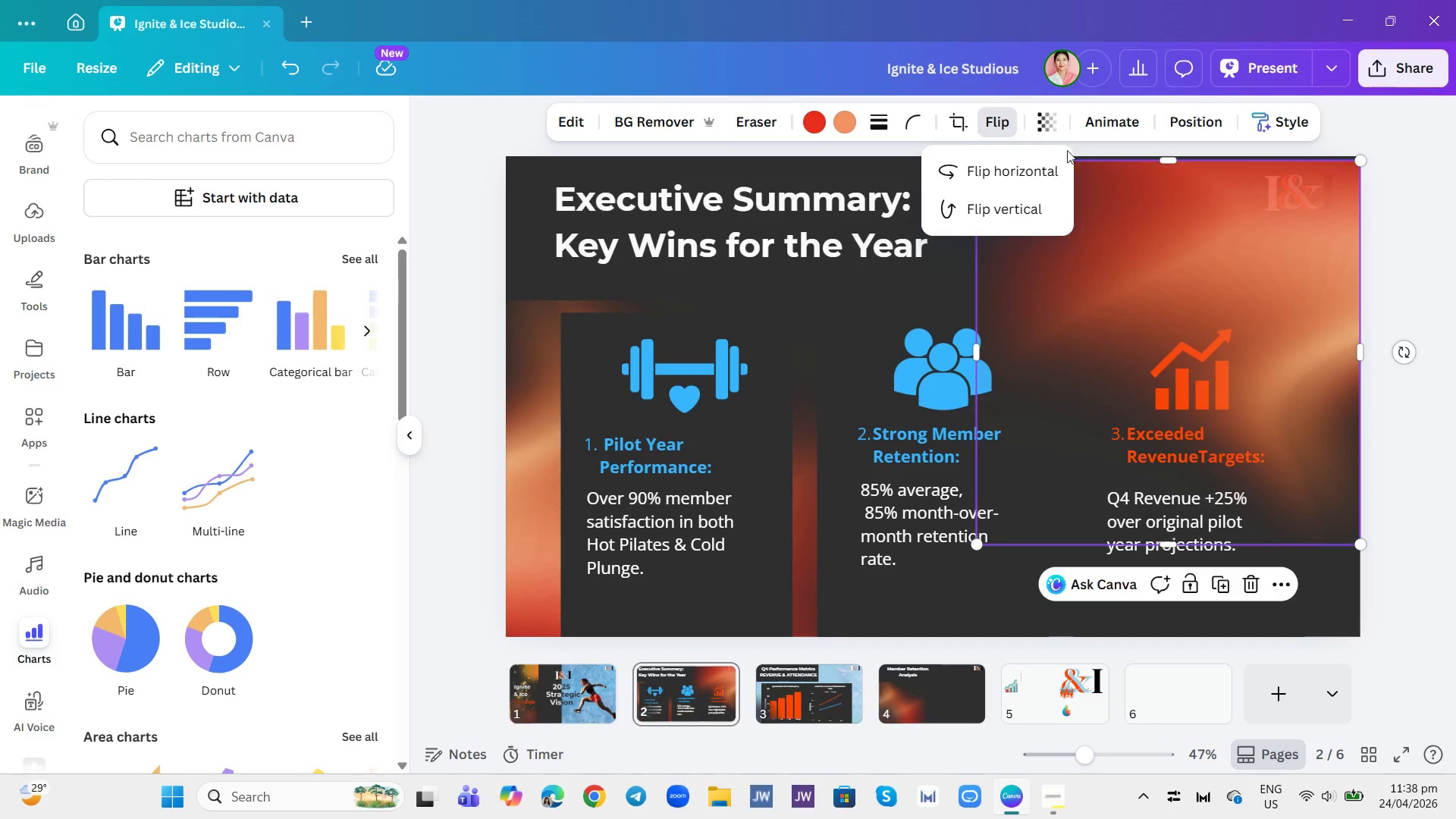 
left_click([1203, 124])
 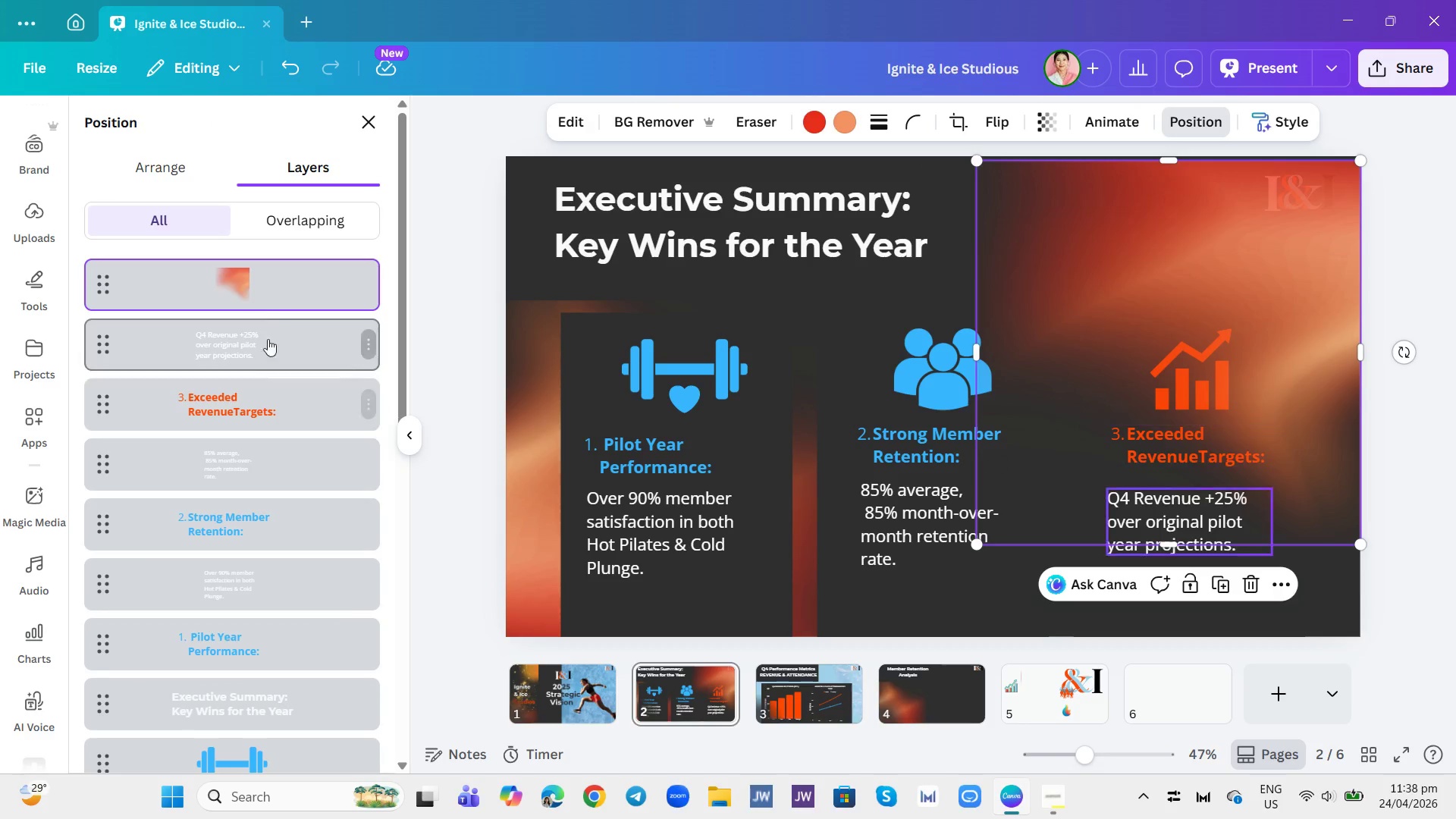 
left_click_drag(start_coordinate=[281, 278], to_coordinate=[290, 540])
 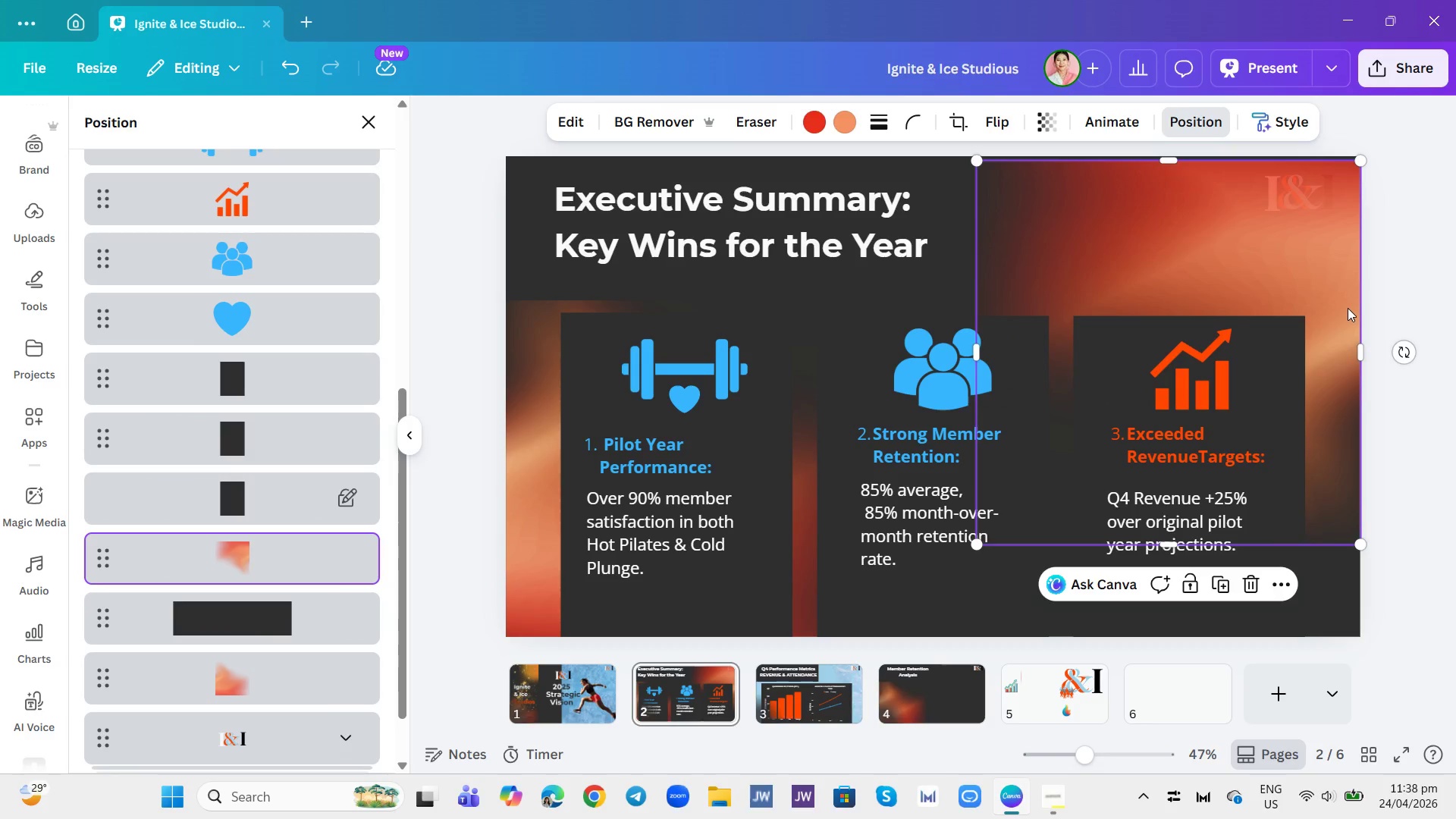 
left_click([1411, 234])
 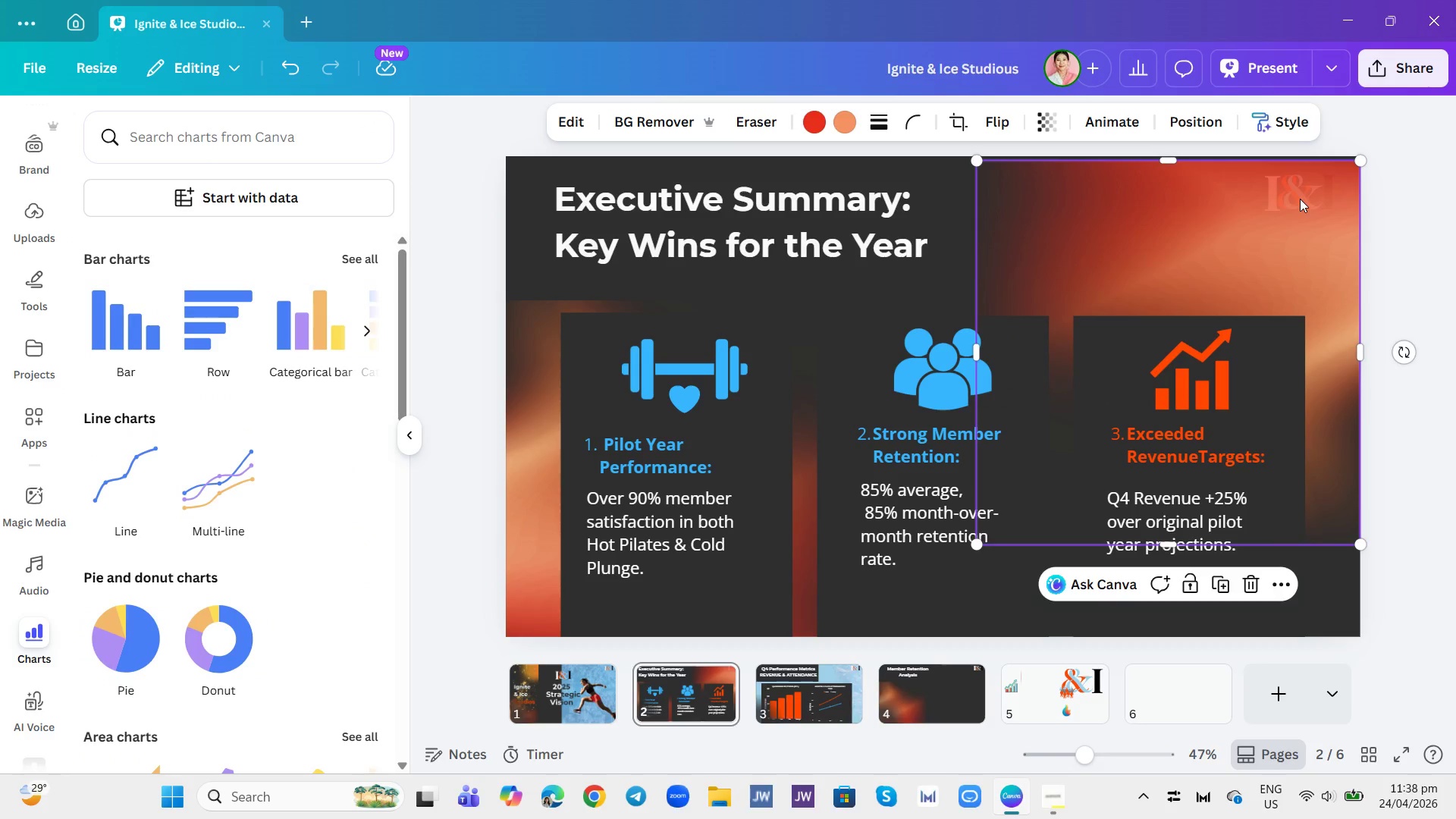 
left_click([1300, 199])
 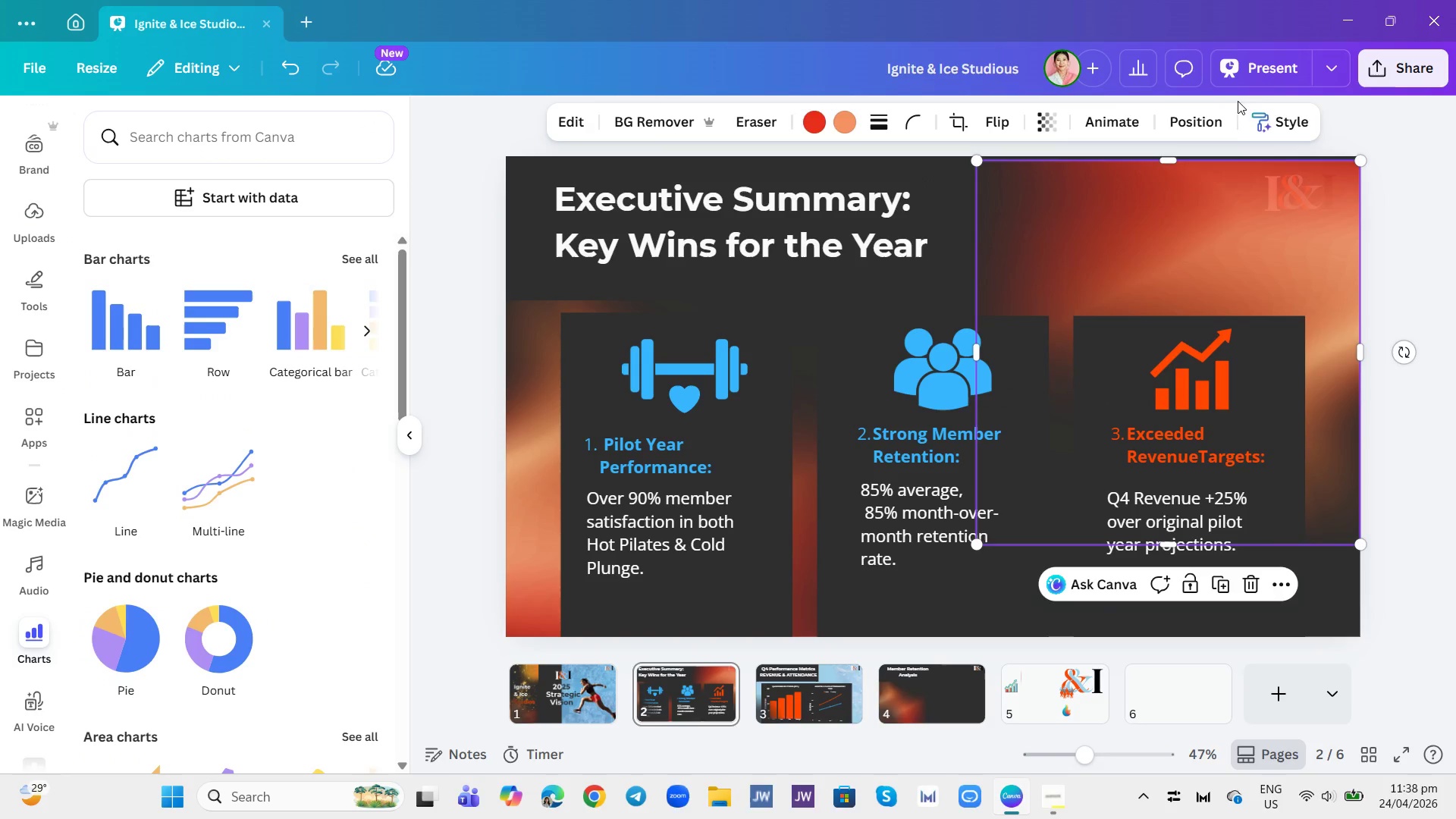 
left_click([1194, 121])
 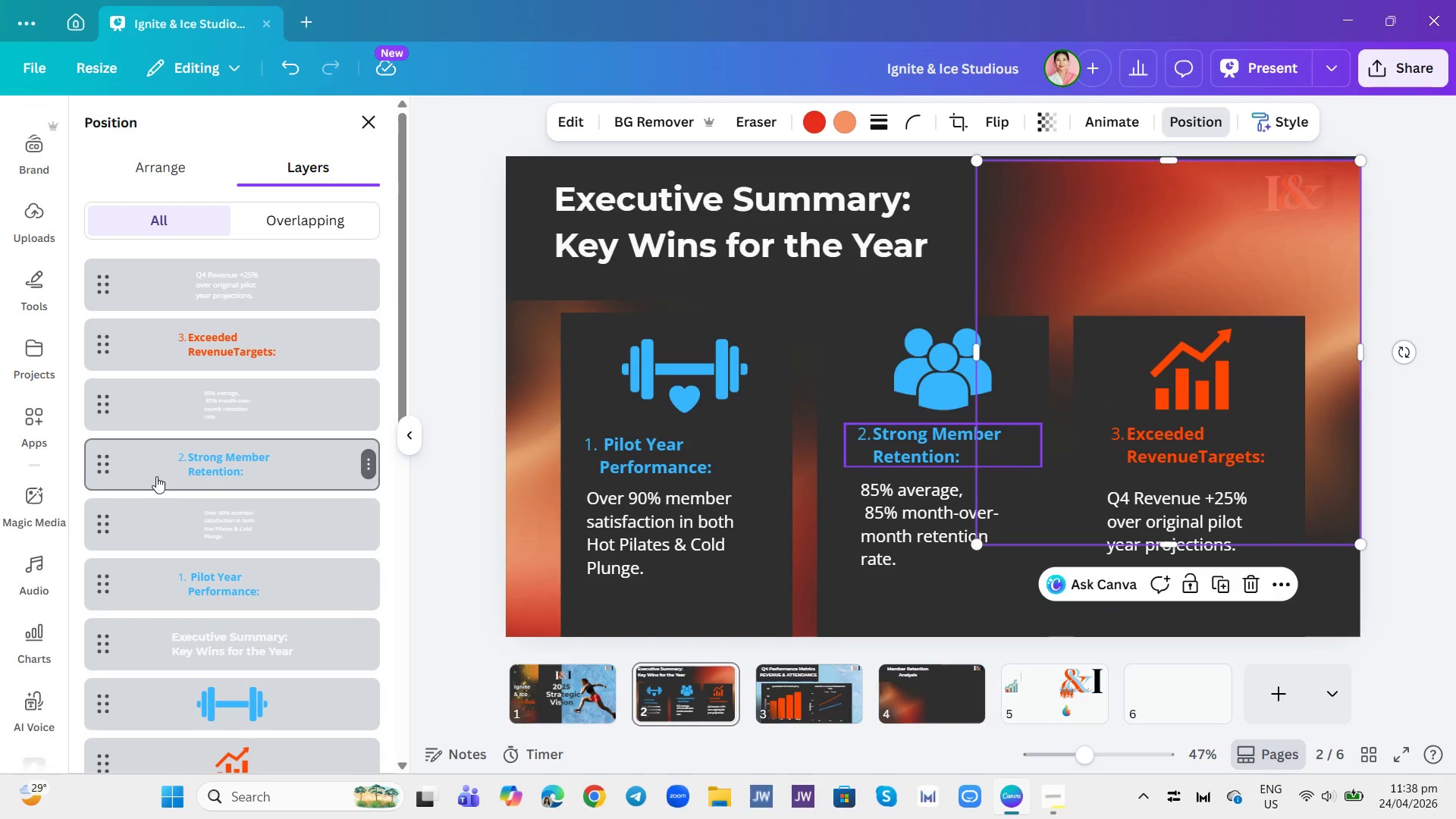 
scroll: coordinate [231, 585], scroll_direction: down, amount: 8.0
 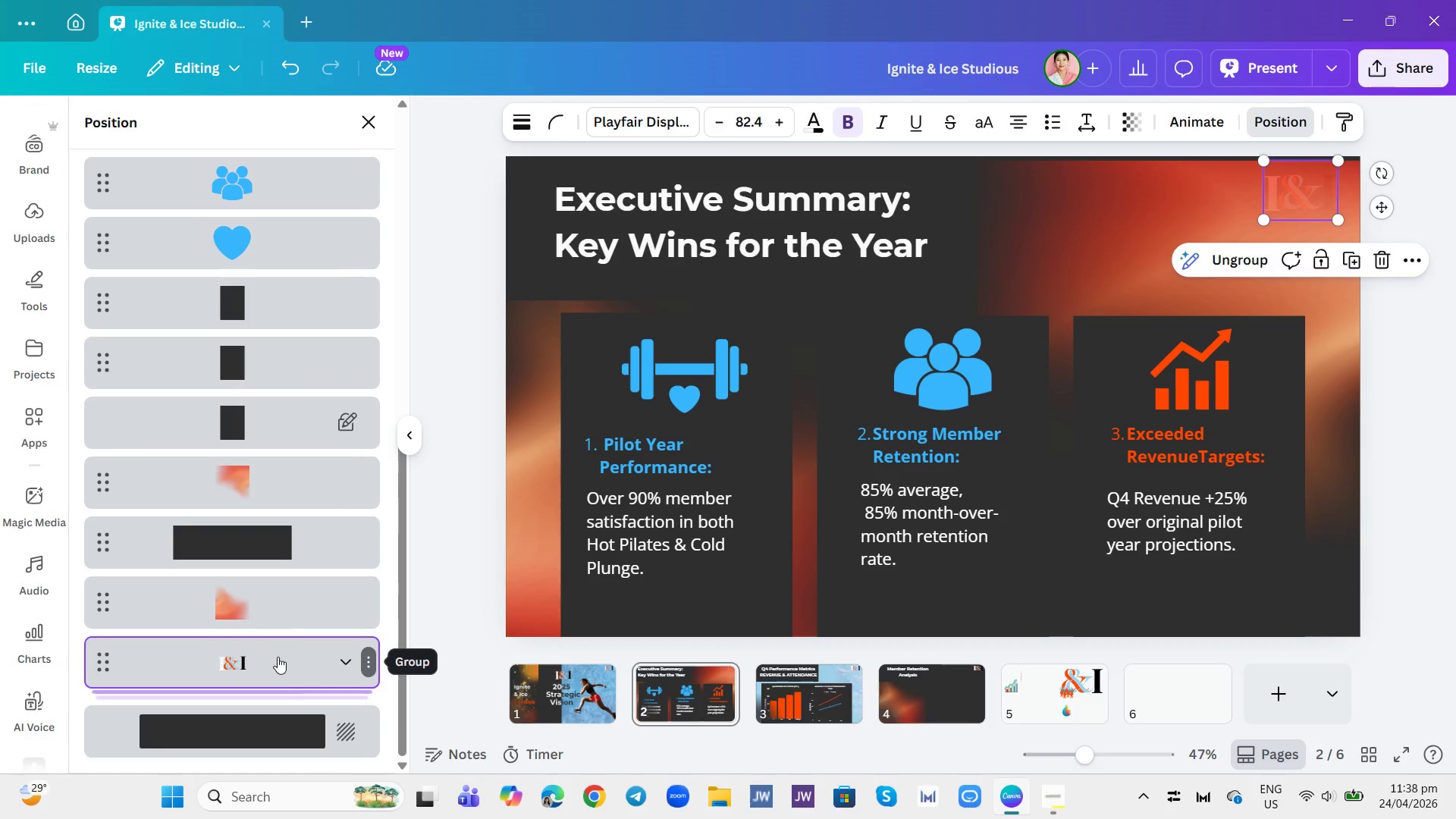 
left_click_drag(start_coordinate=[240, 654], to_coordinate=[262, 454])
 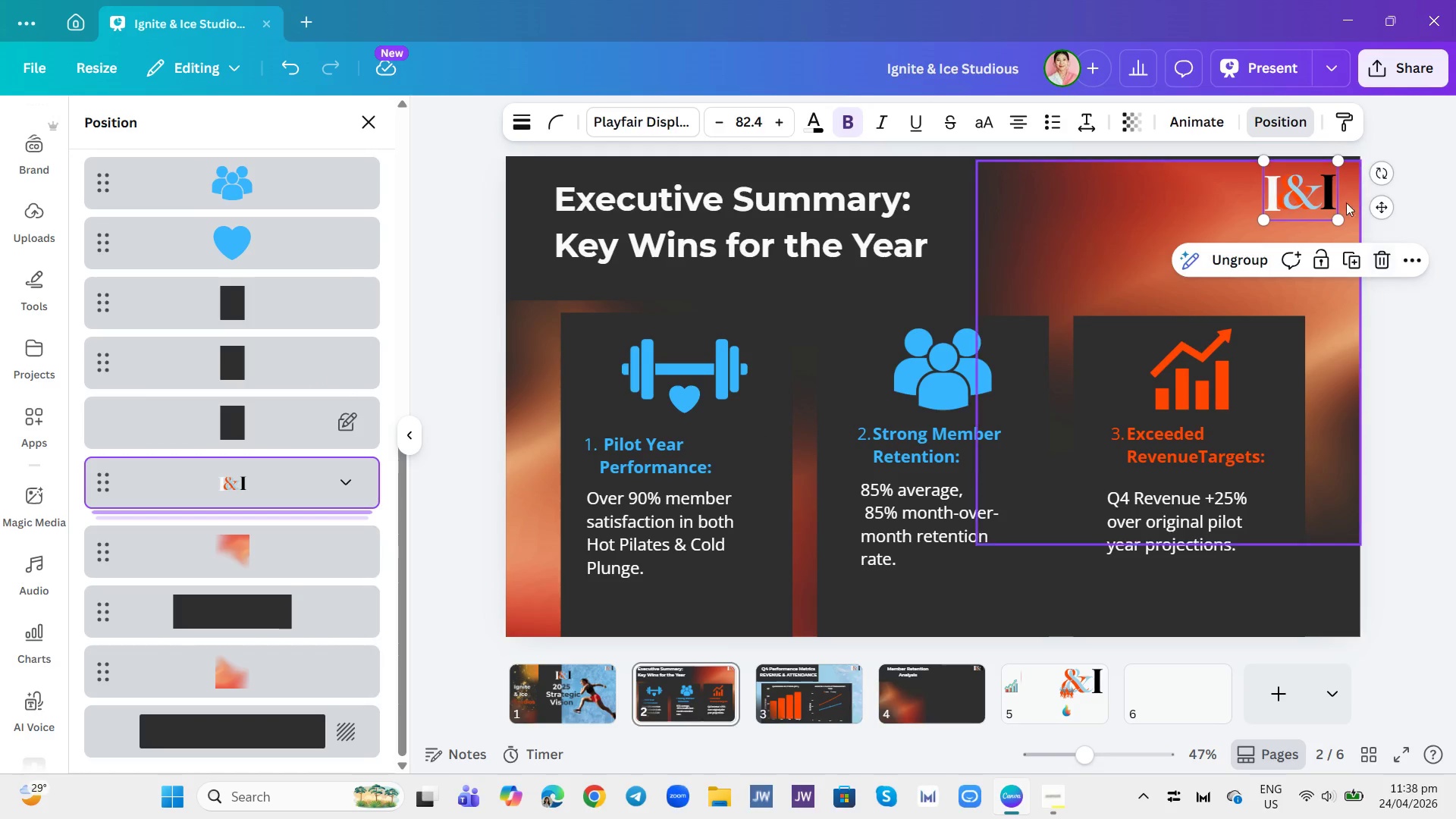 
left_click([1317, 183])
 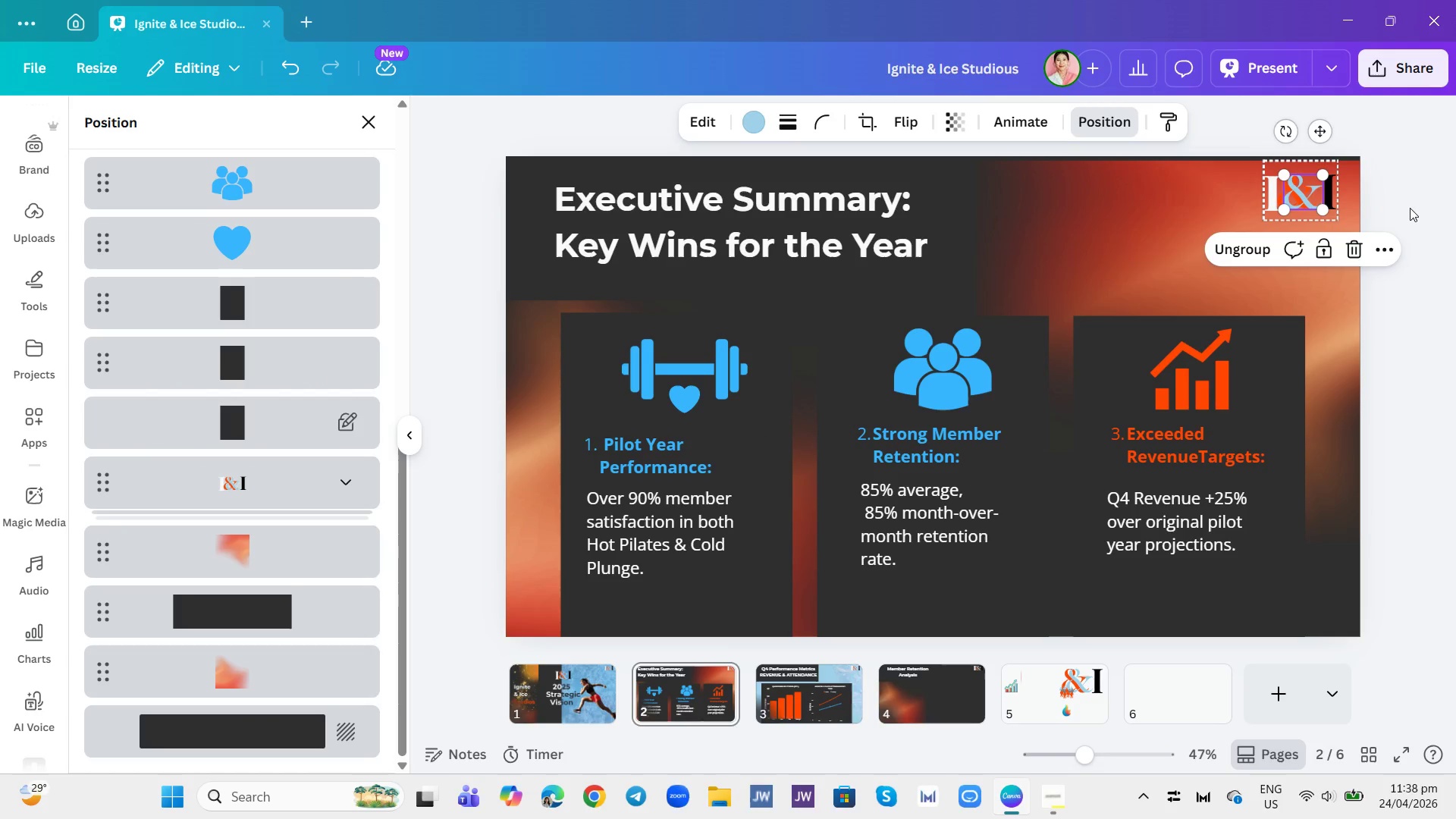 
left_click([1412, 209])
 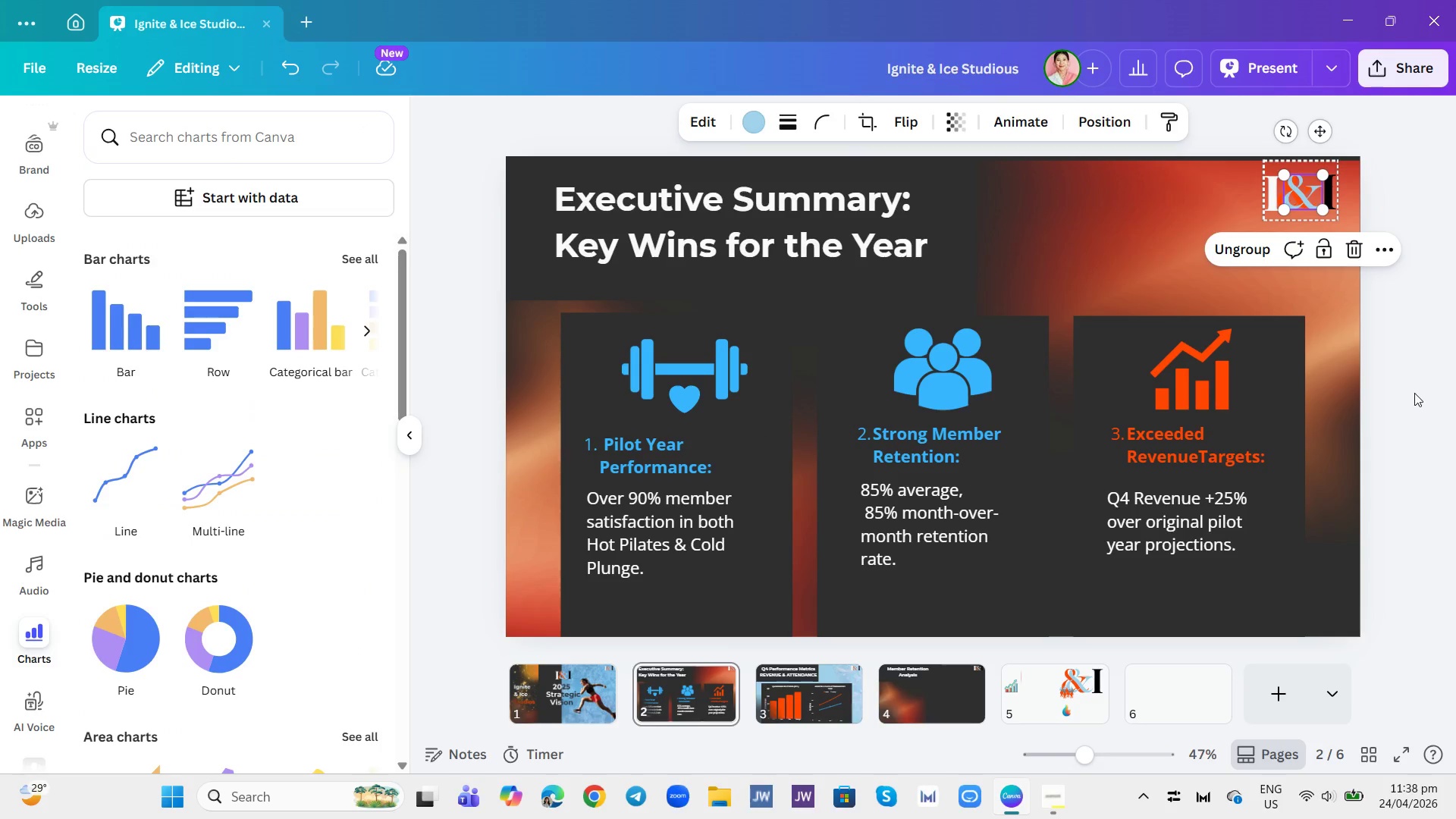 
left_click([1413, 394])
 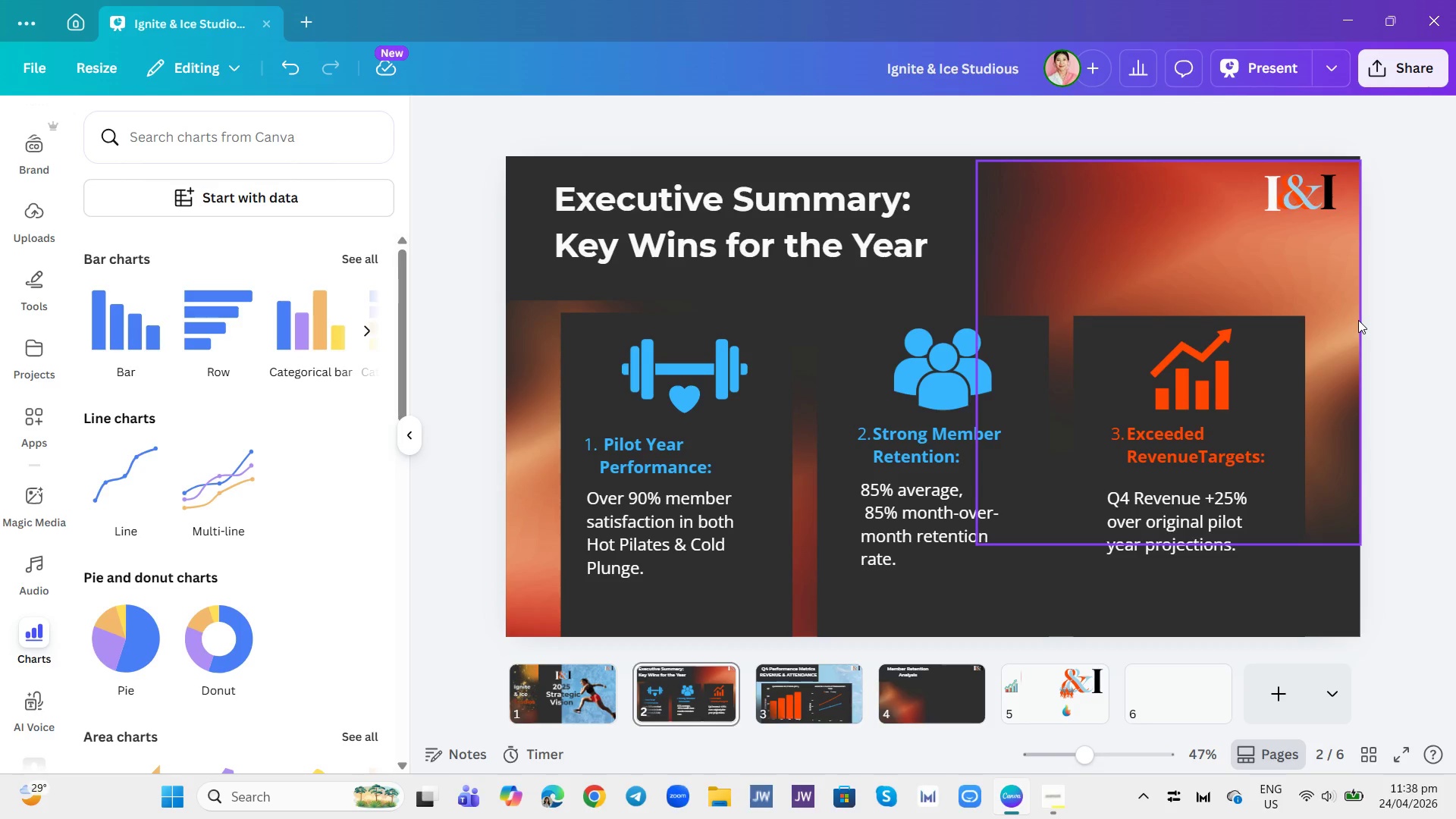 
wait(9.41)
 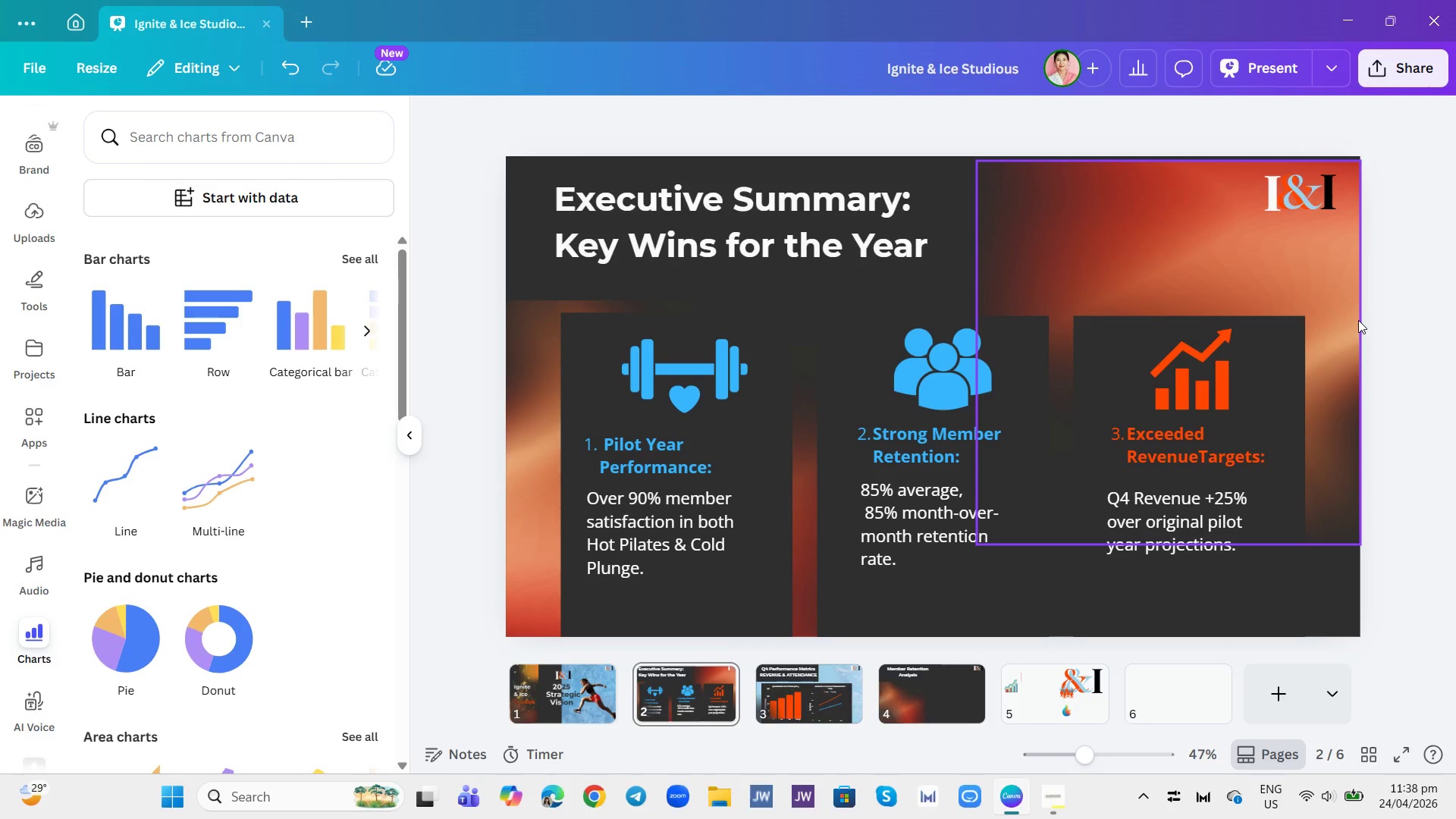 
left_click([571, 692])
 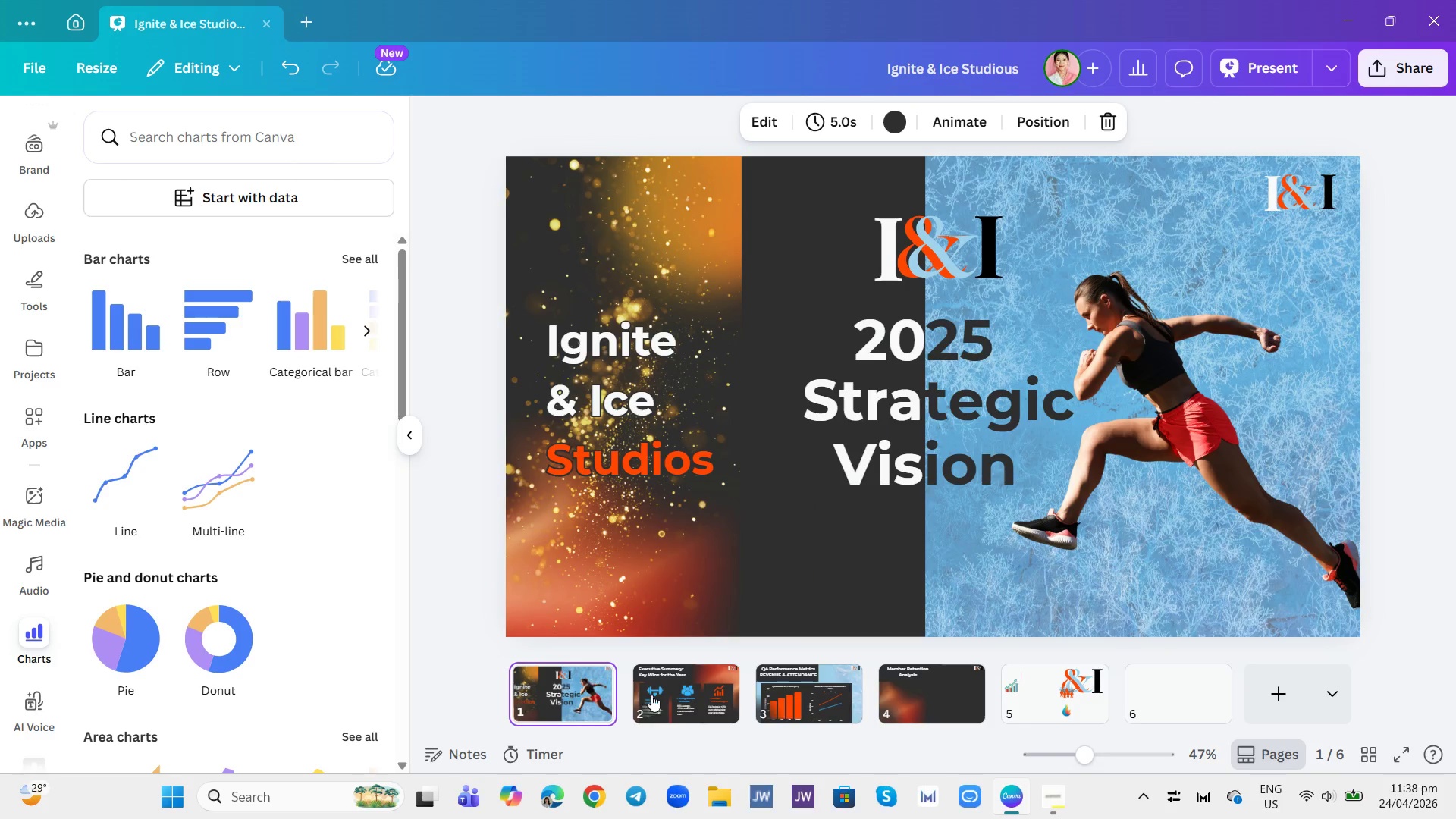 
mouse_move([681, 710])
 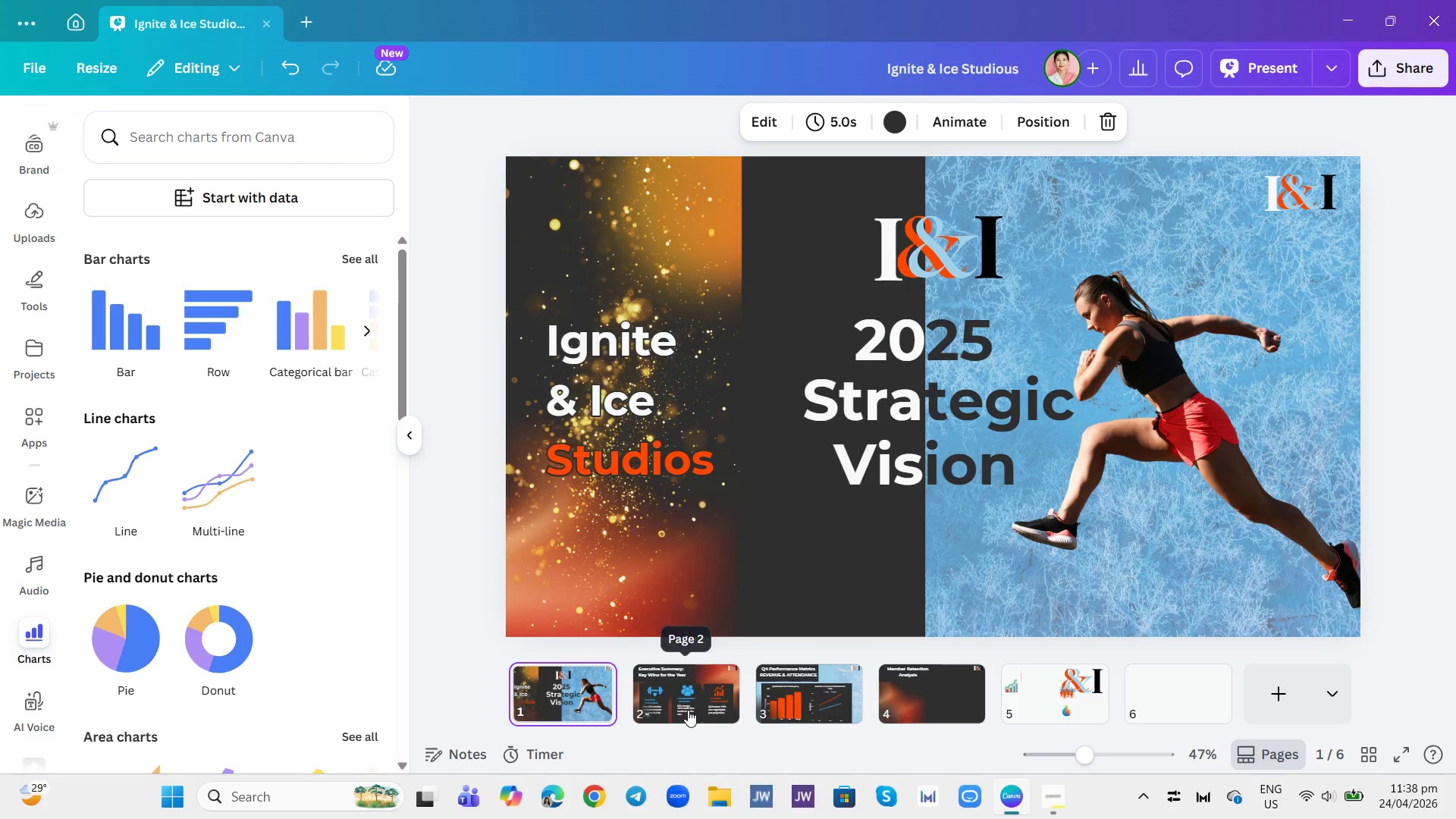 
left_click([688, 710])
 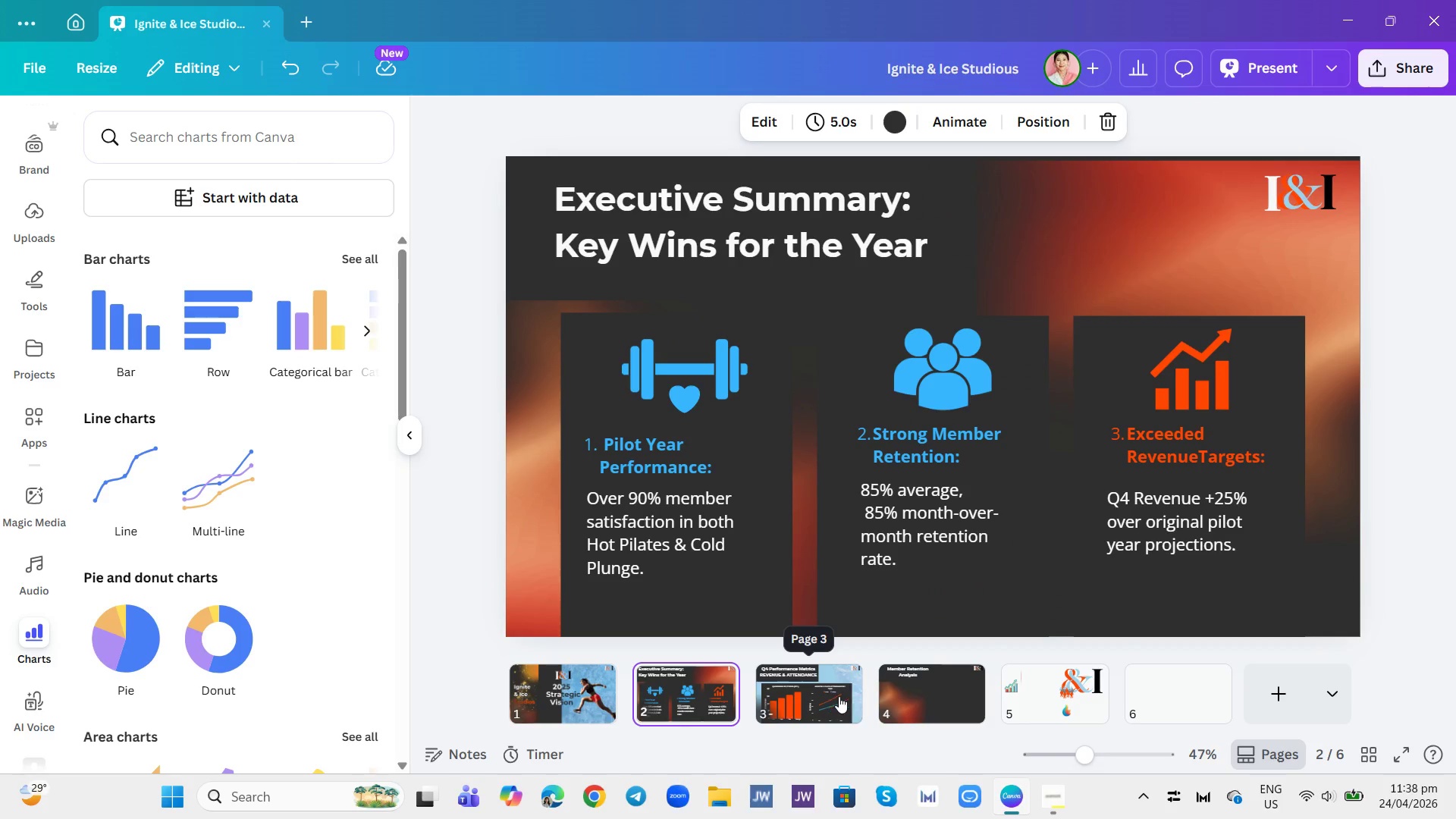 
left_click([842, 684])
 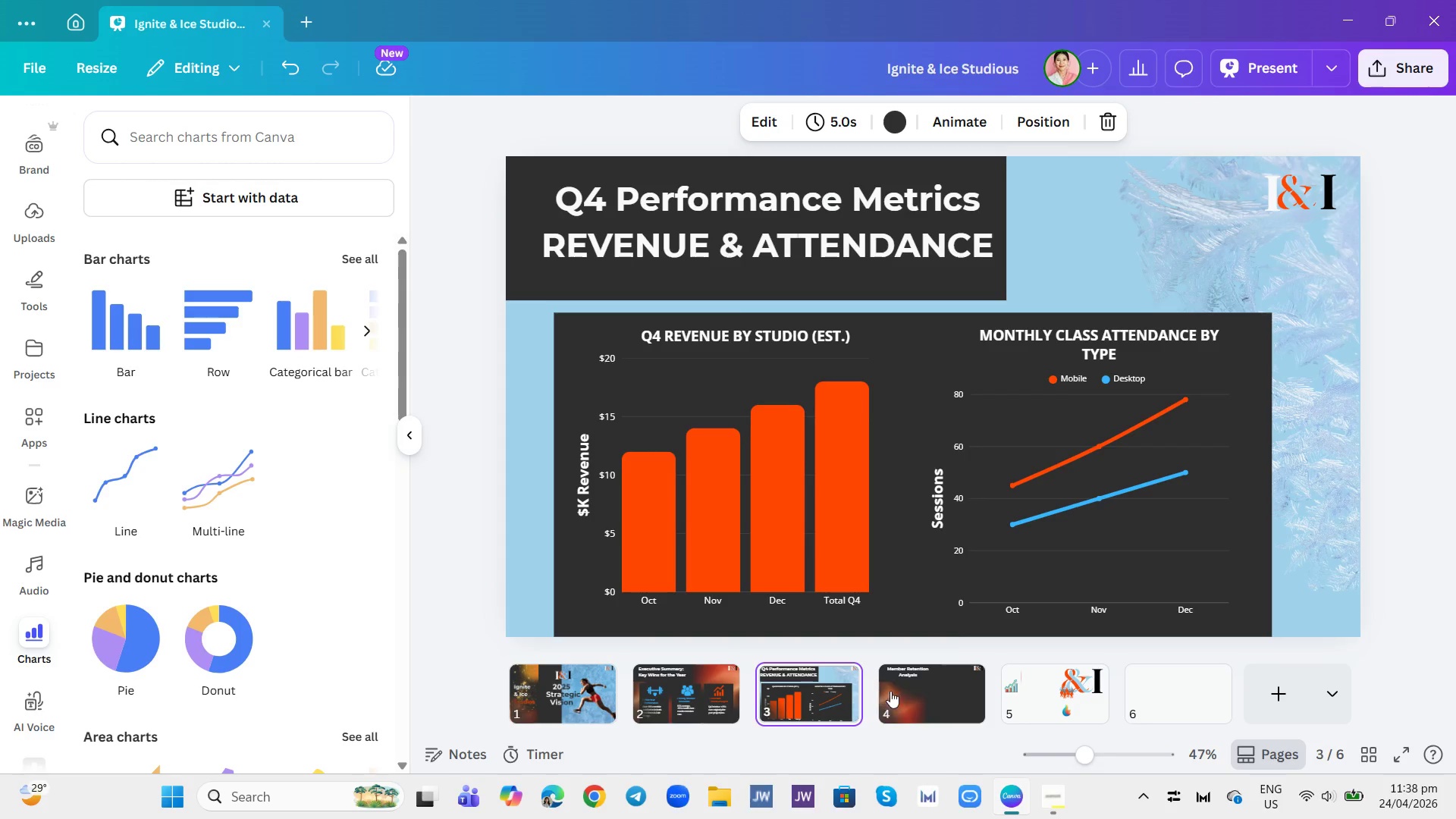 
left_click([918, 681])
 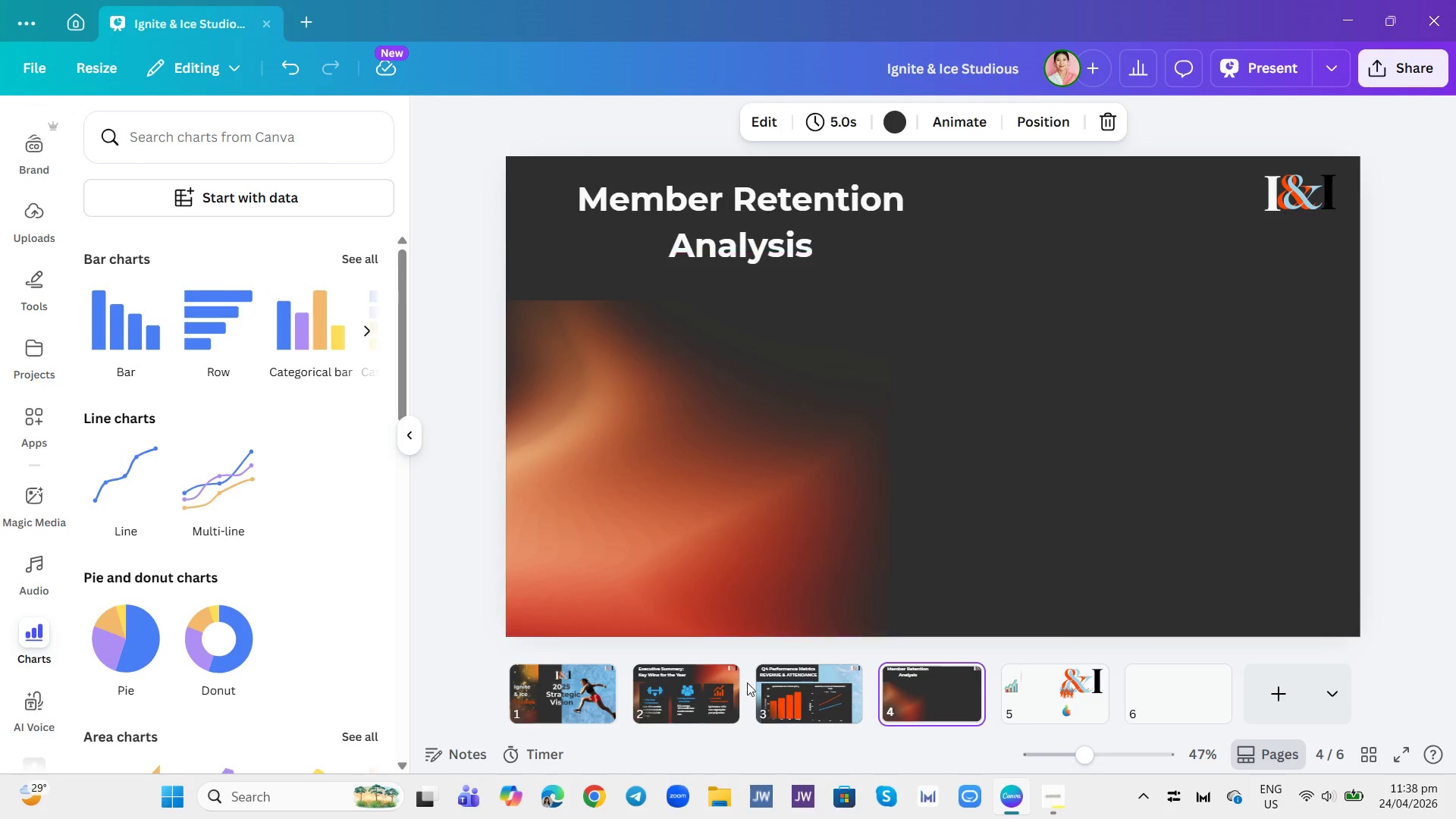 
left_click([700, 685])
 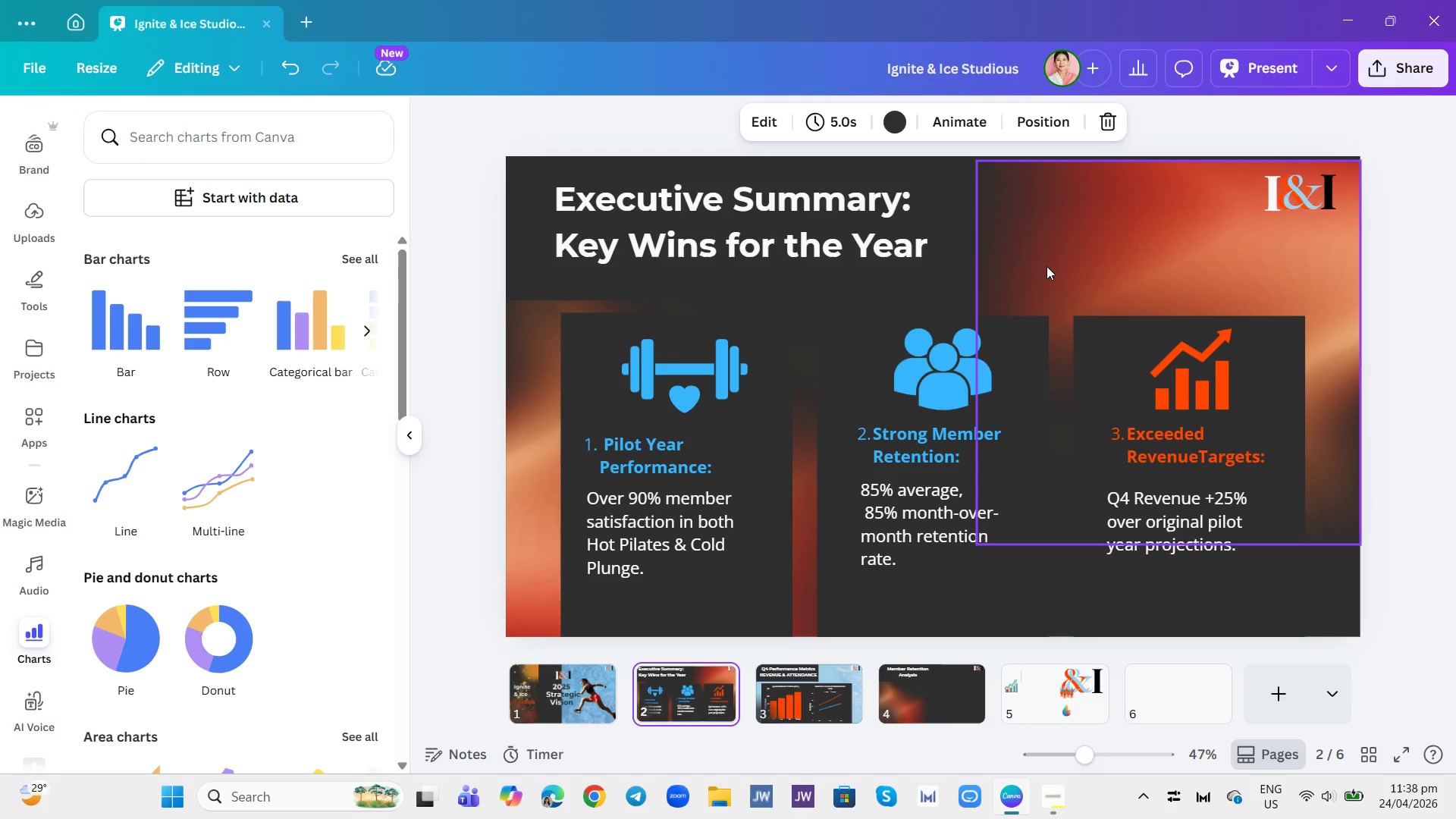 
left_click_drag(start_coordinate=[1182, 240], to_coordinate=[1187, 233])
 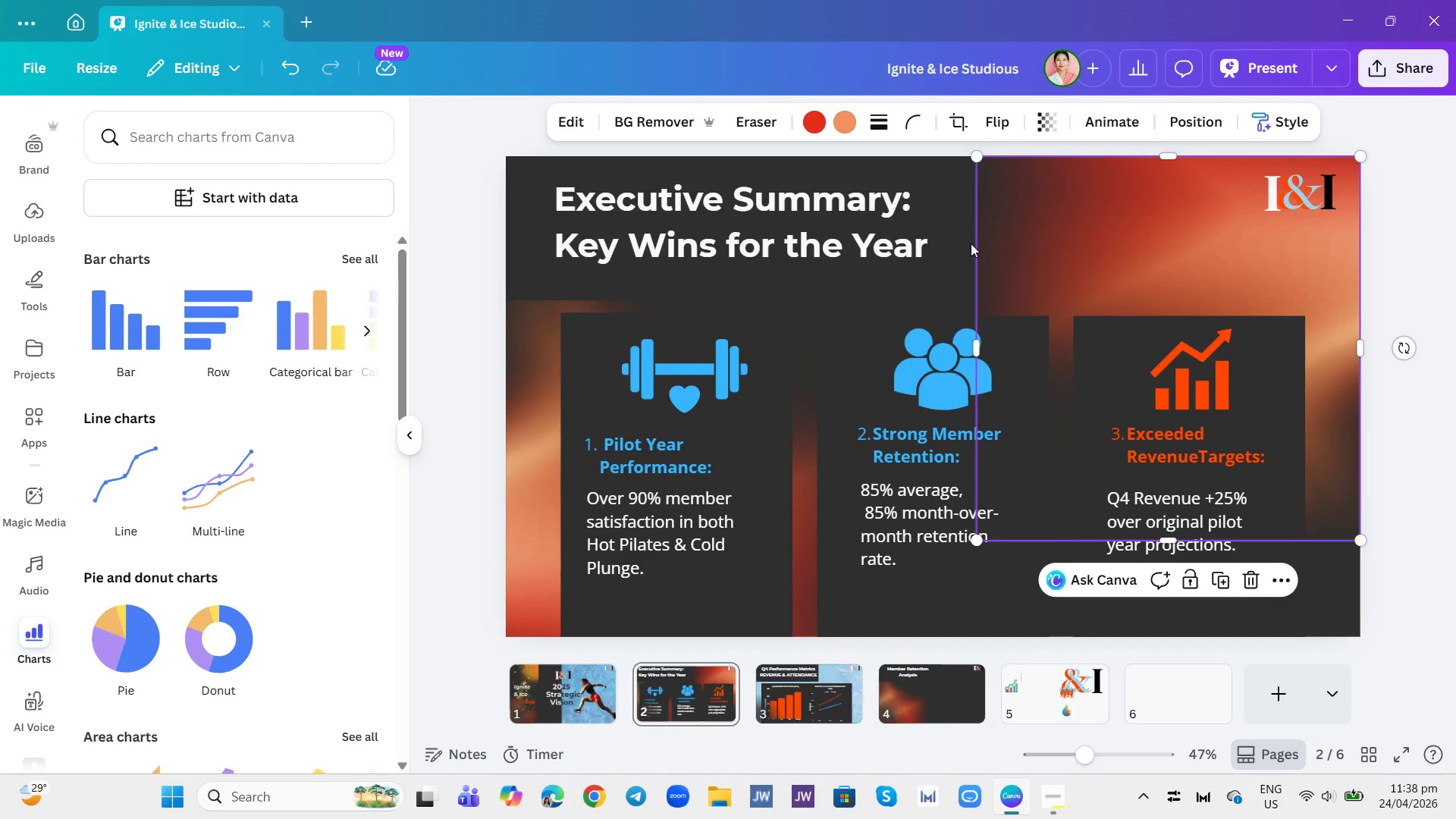 
left_click([947, 248])
 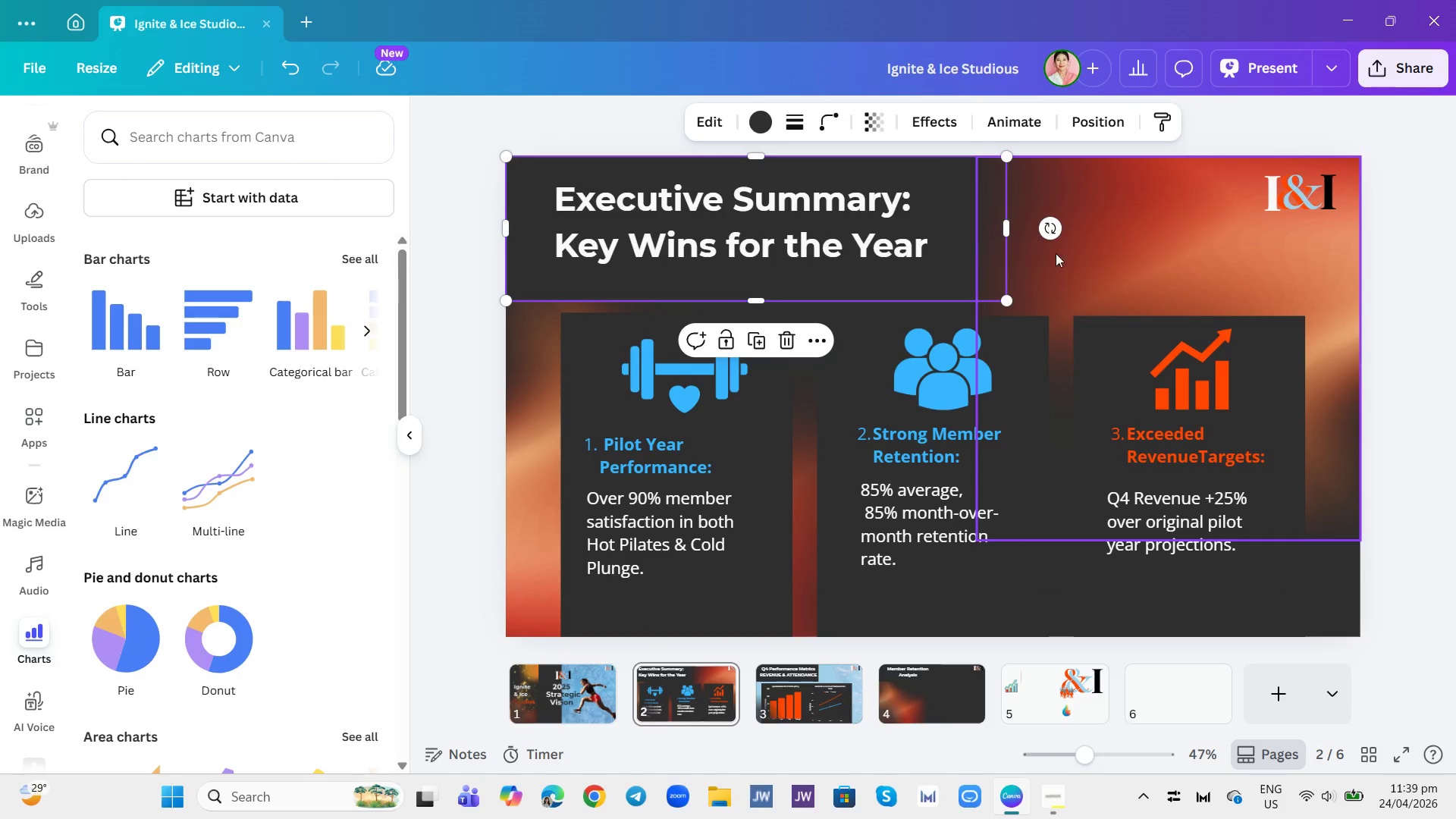 
left_click([1106, 243])
 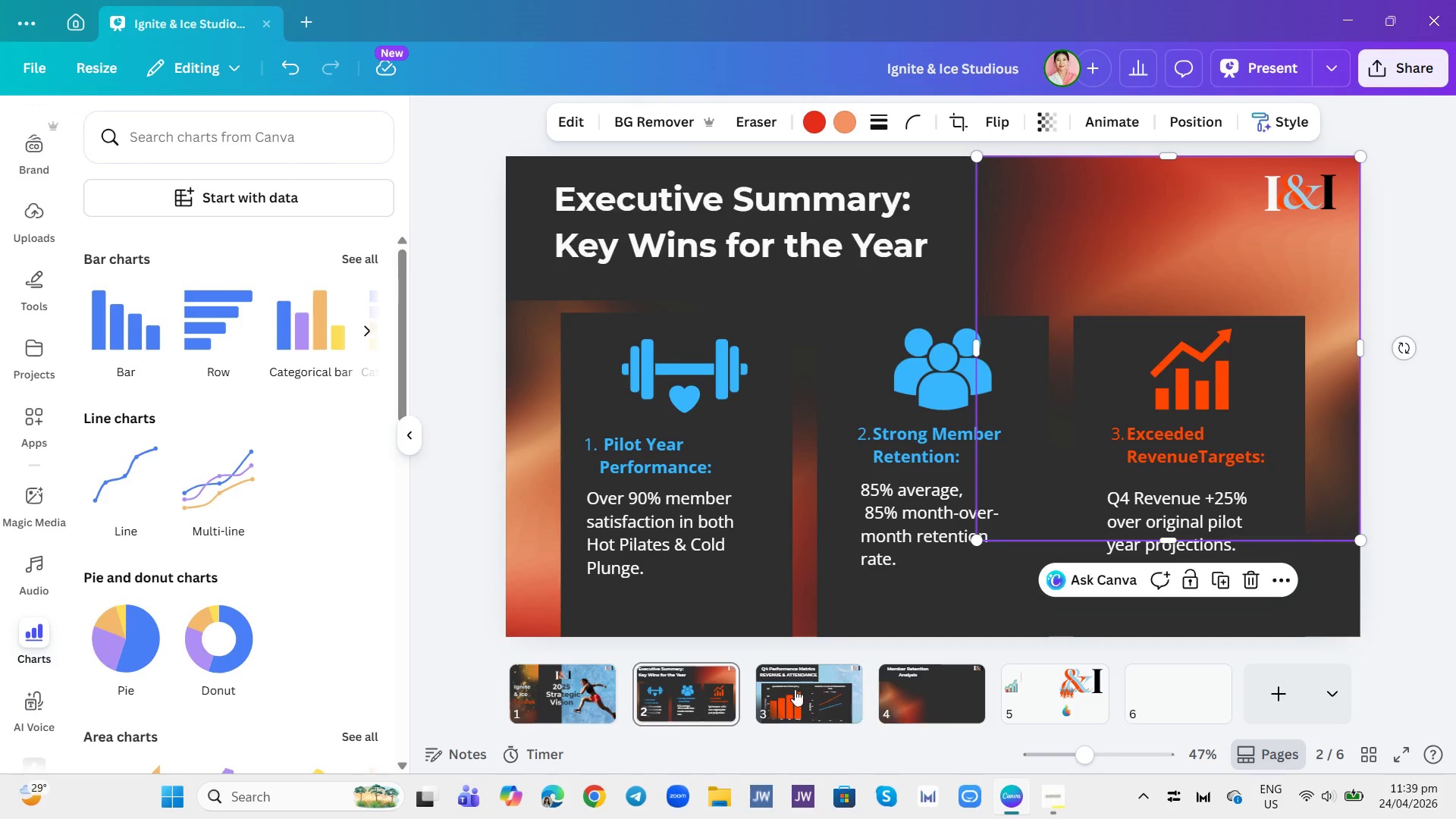 
left_click([722, 677])
 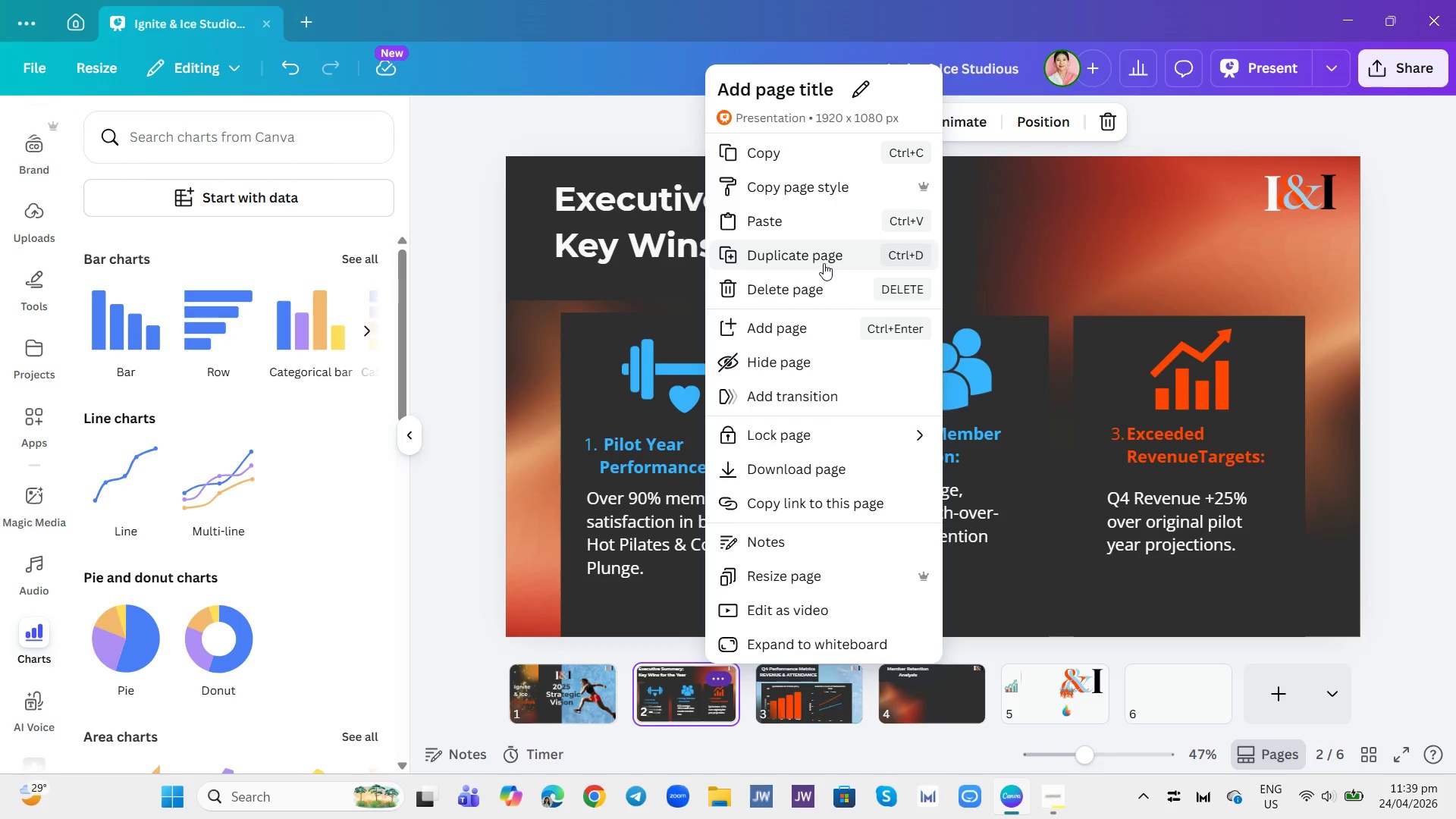 
left_click([814, 256])
 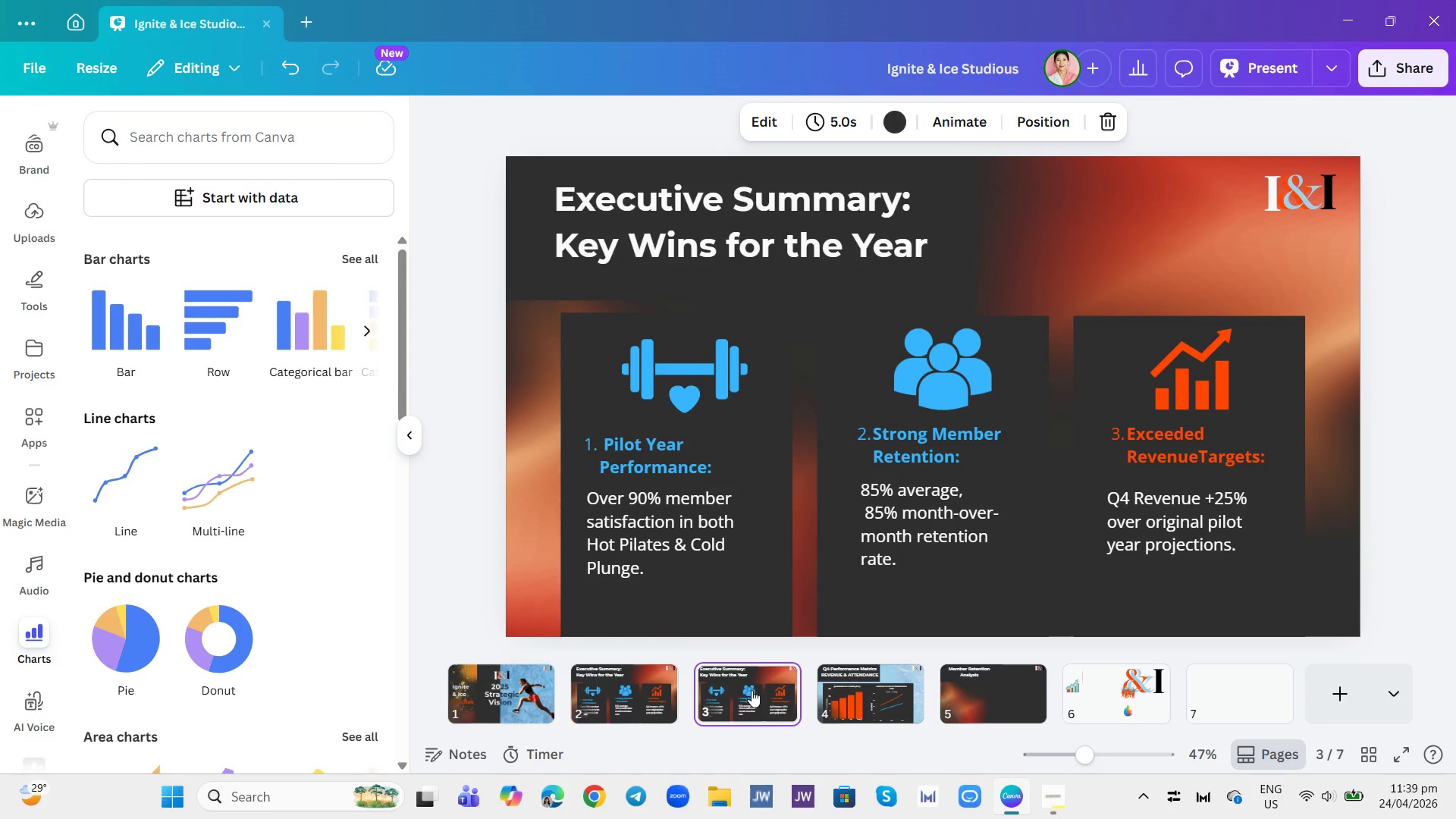 
left_click_drag(start_coordinate=[750, 701], to_coordinate=[965, 707])
 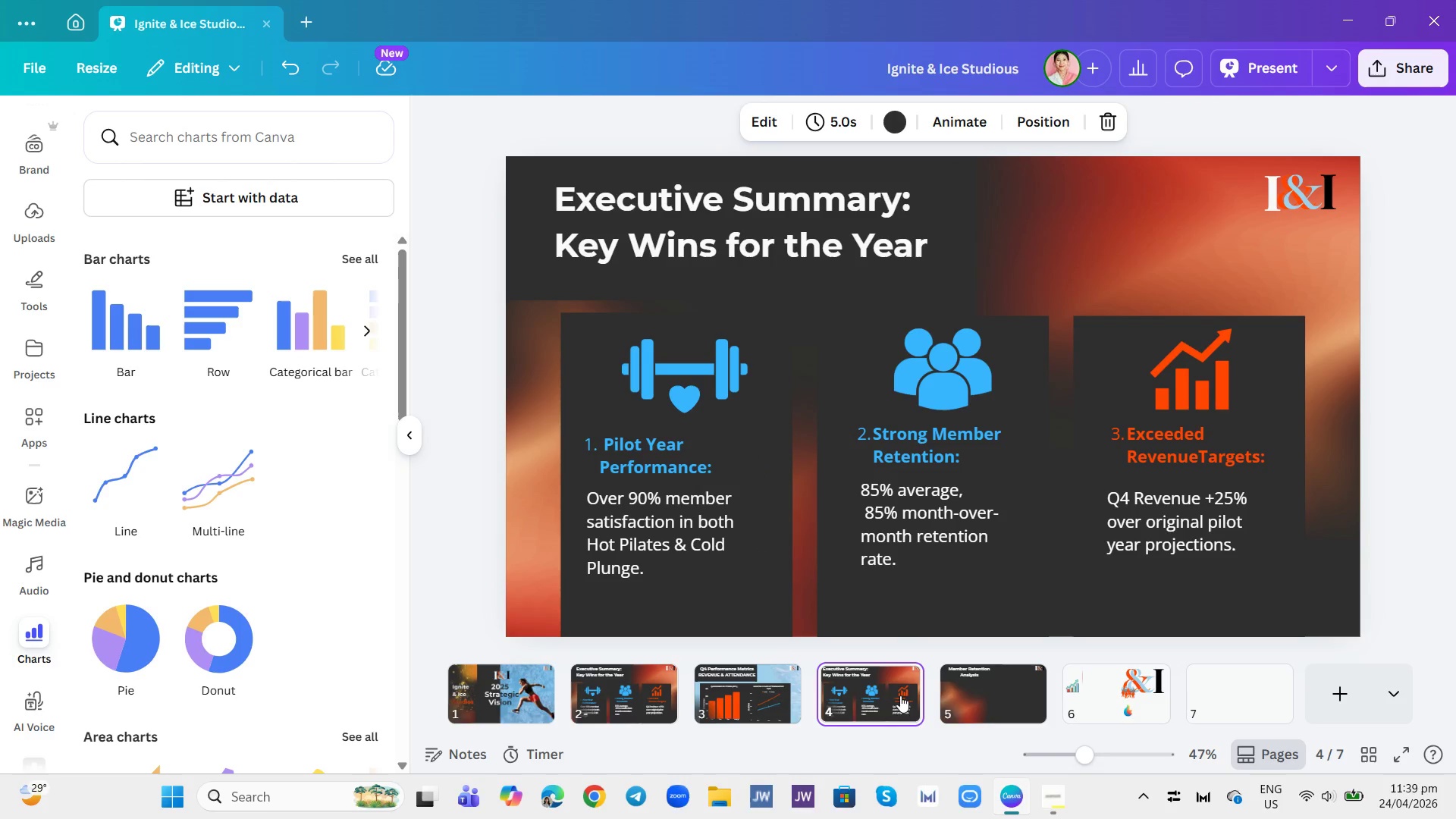 
left_click([896, 695])
 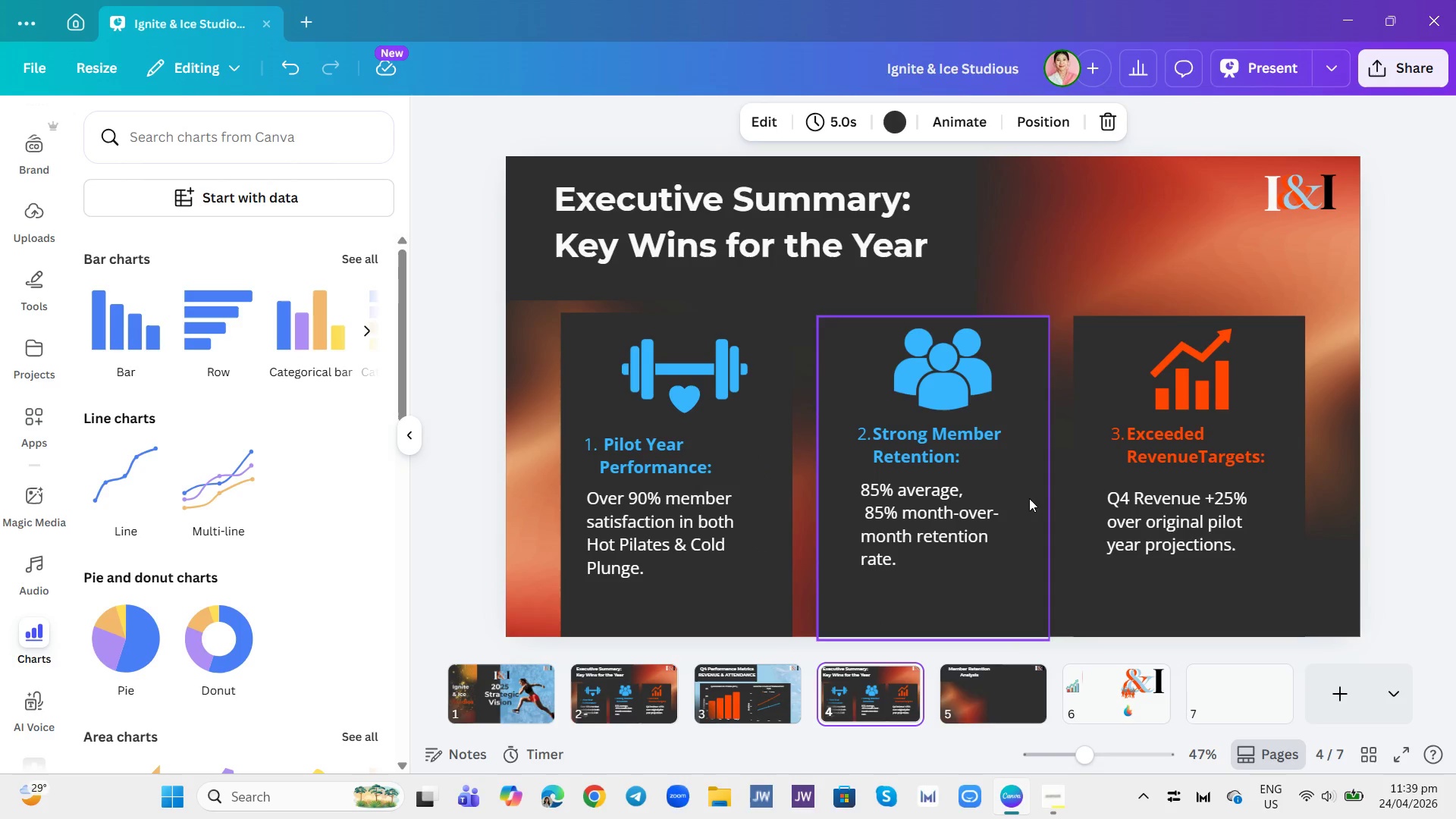 
left_click([1037, 436])
 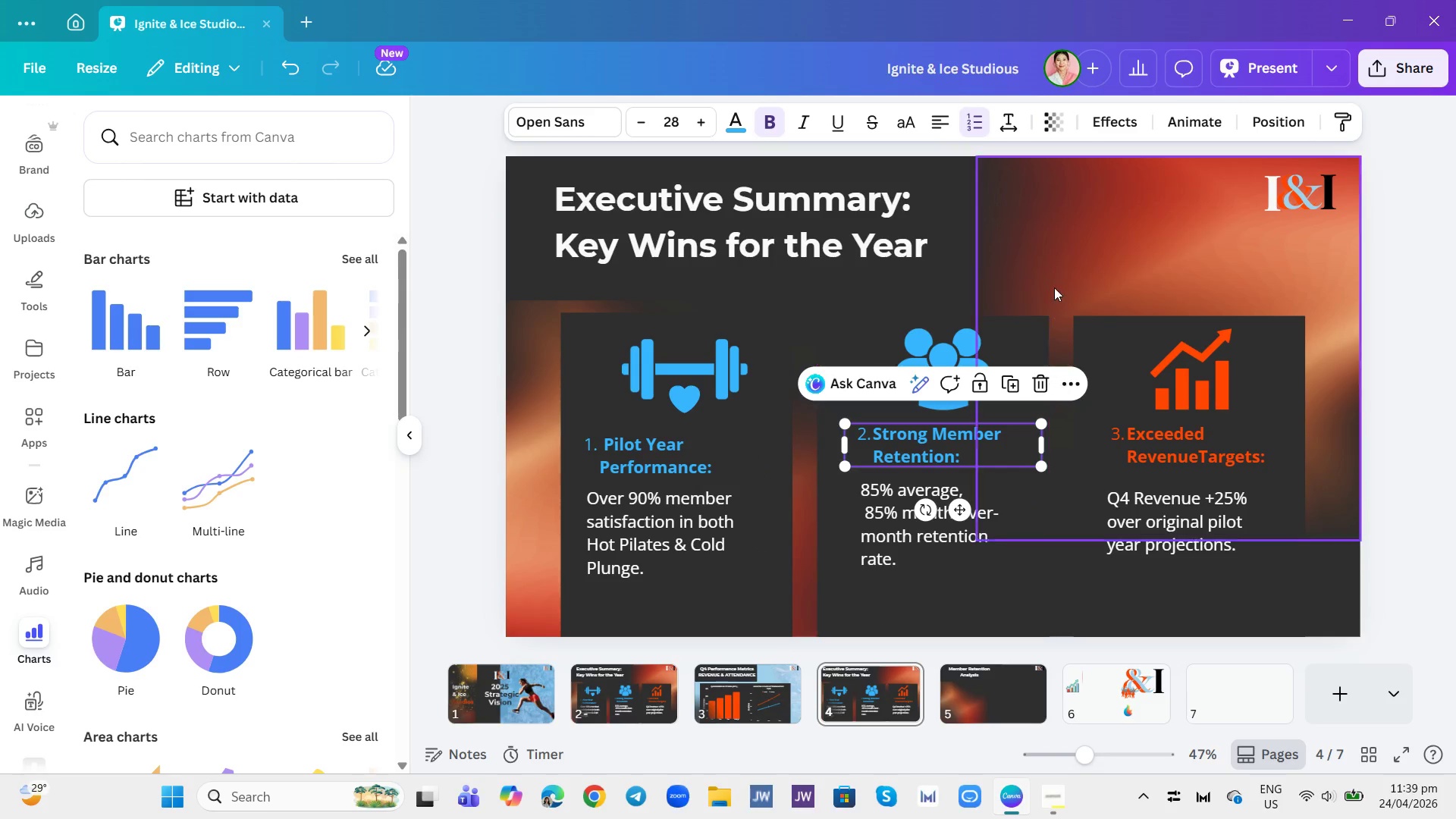 
left_click([1054, 279])
 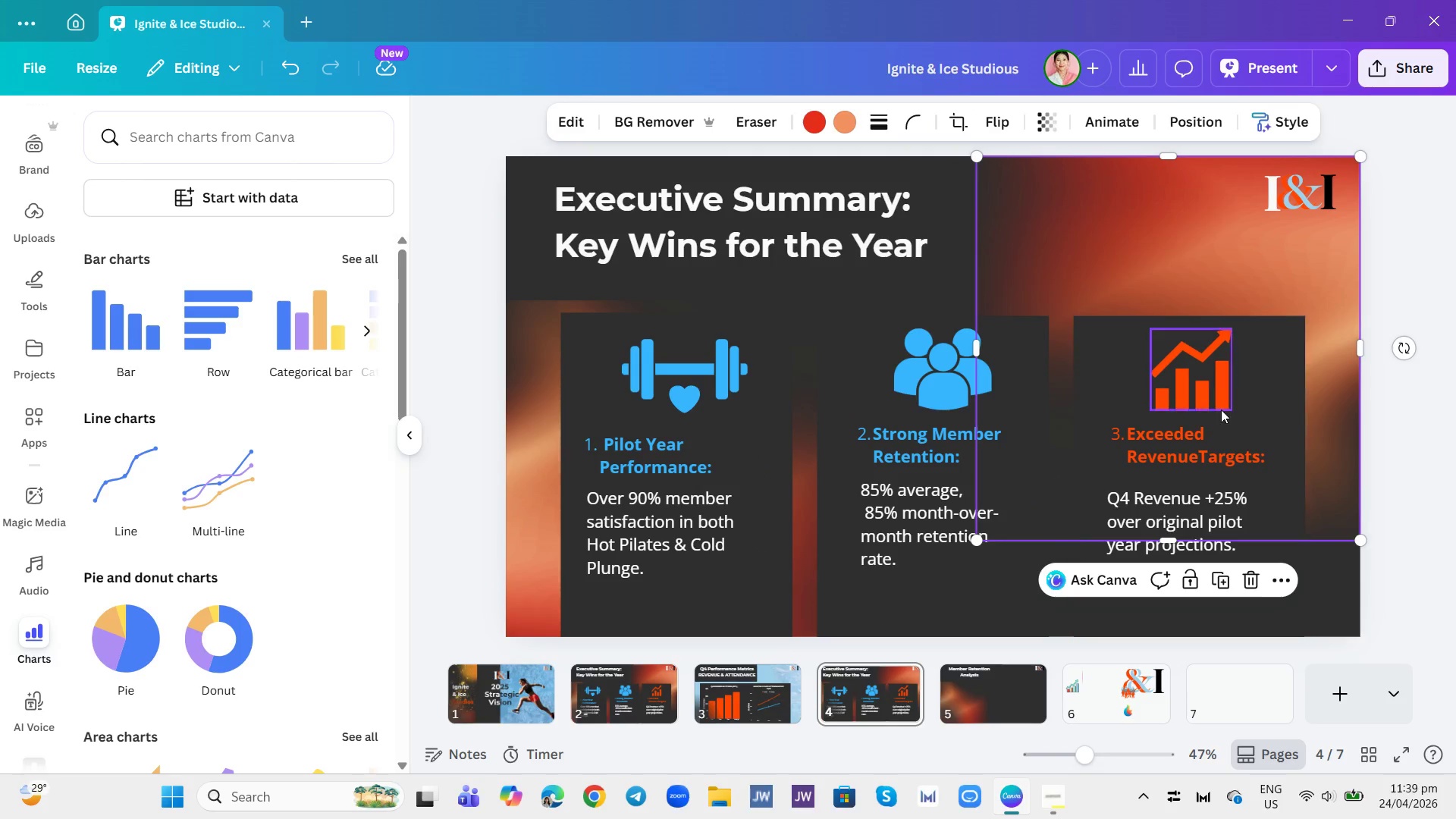 
left_click([1221, 410])
 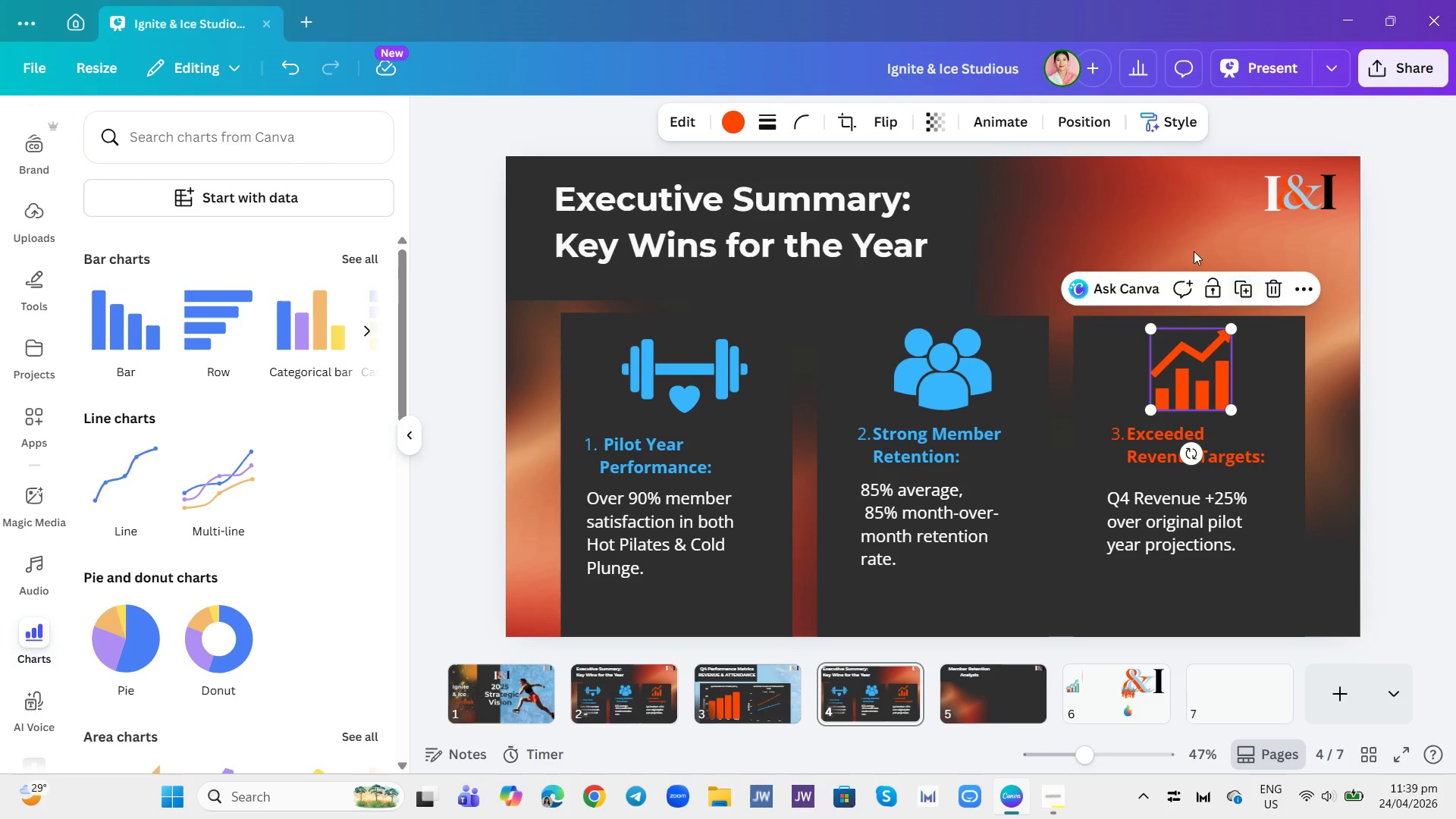 
left_click([1178, 221])
 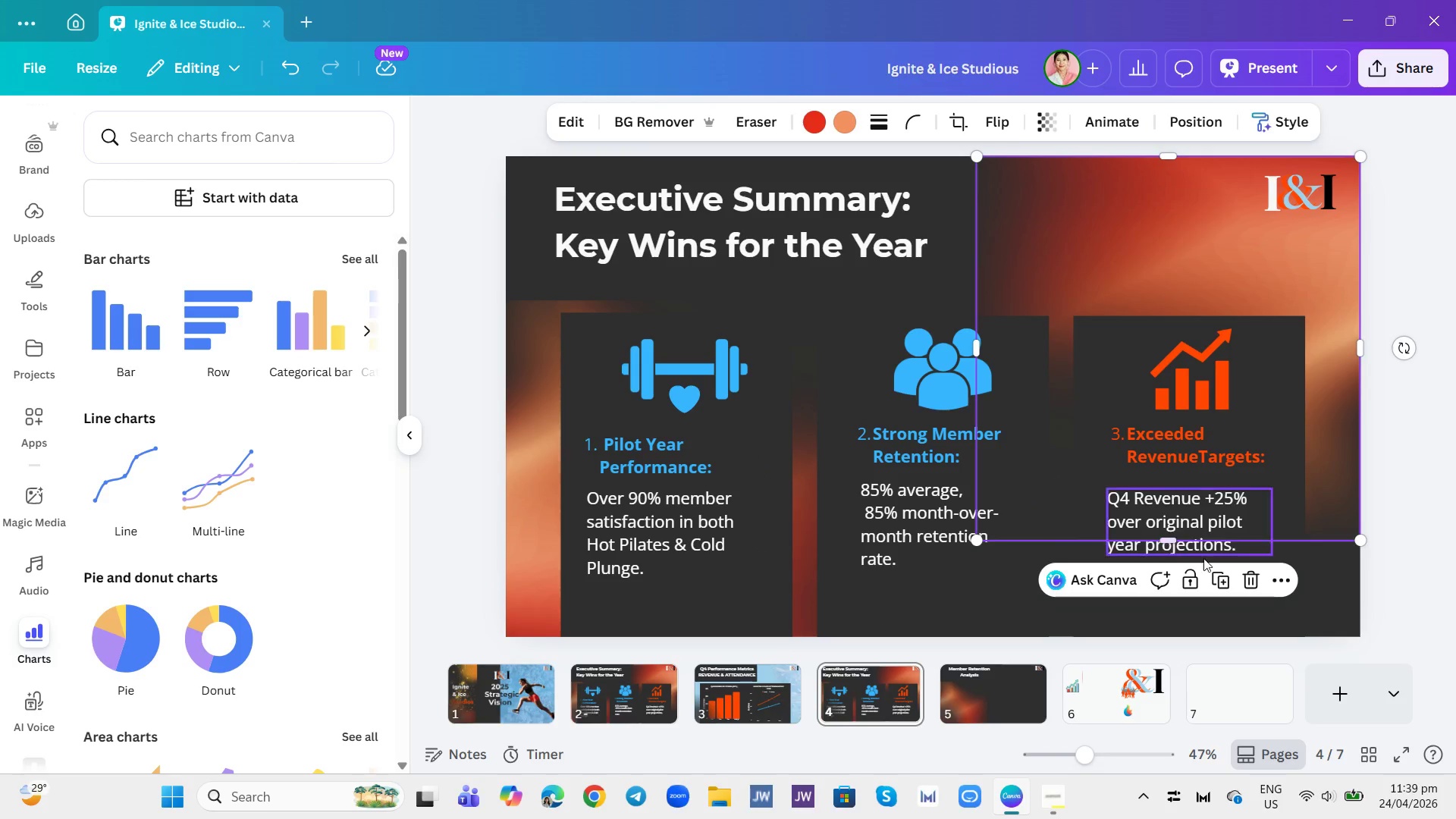 
left_click([1190, 582])
 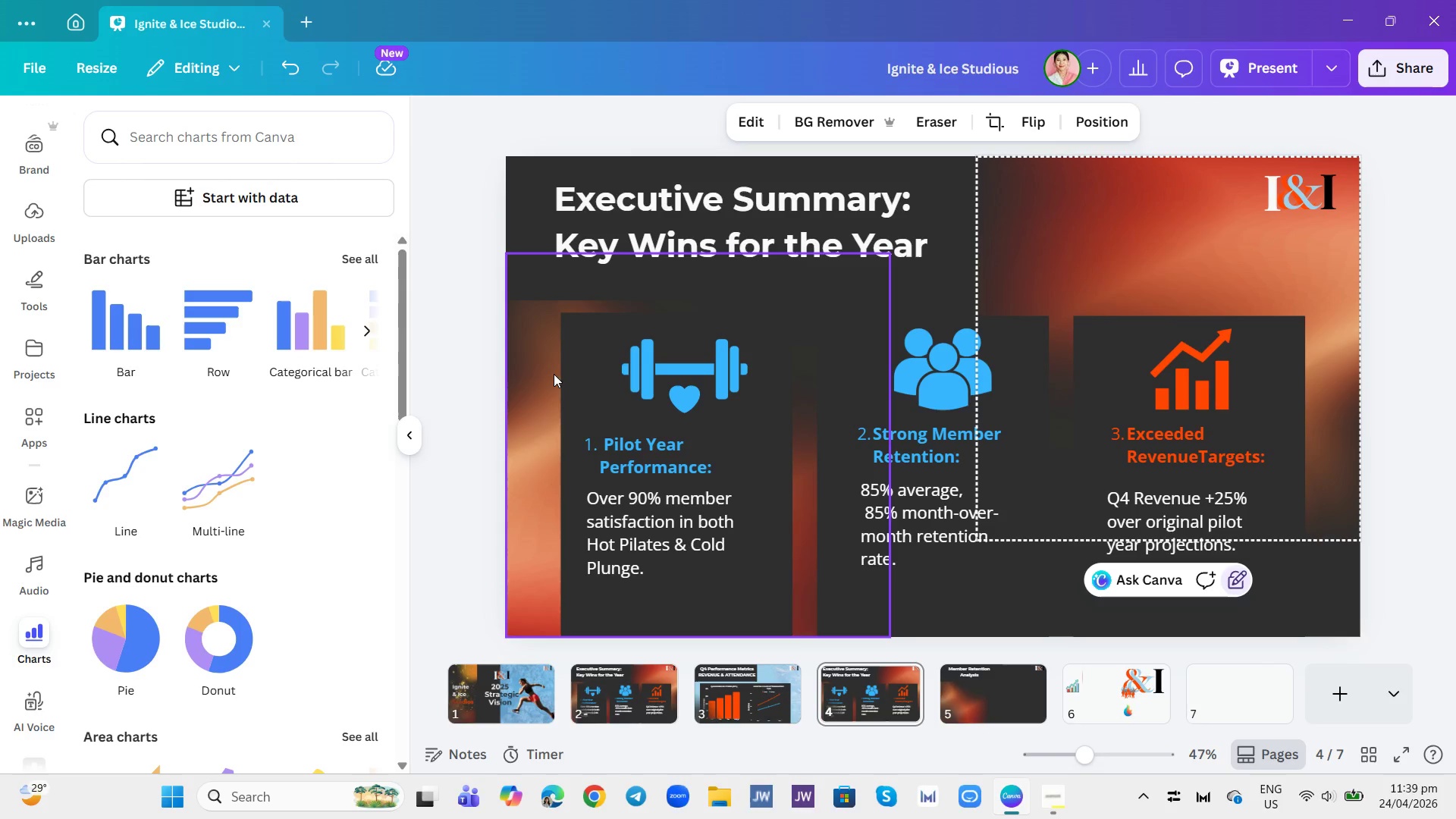 
left_click([551, 372])
 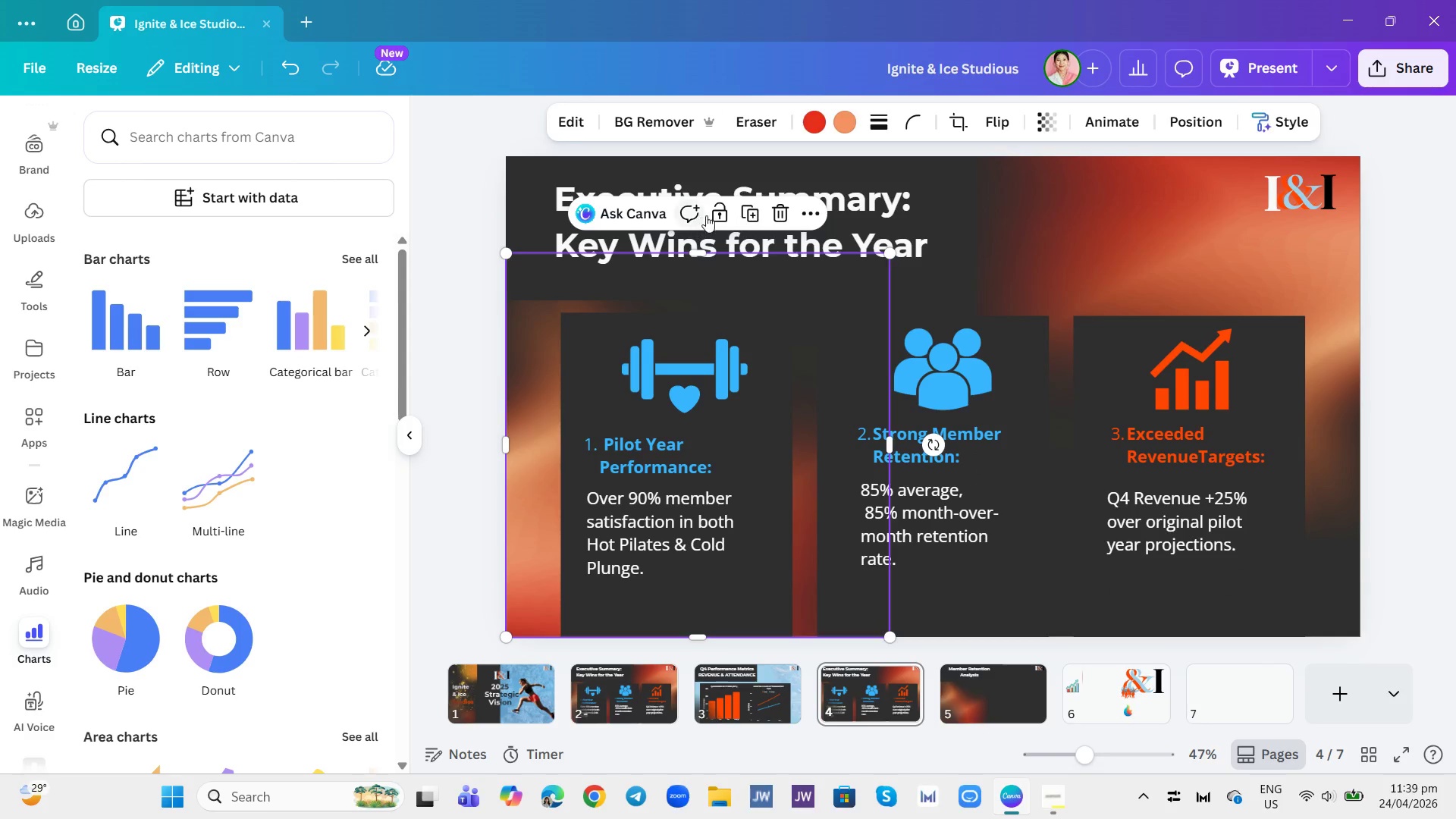 
left_click([715, 212])
 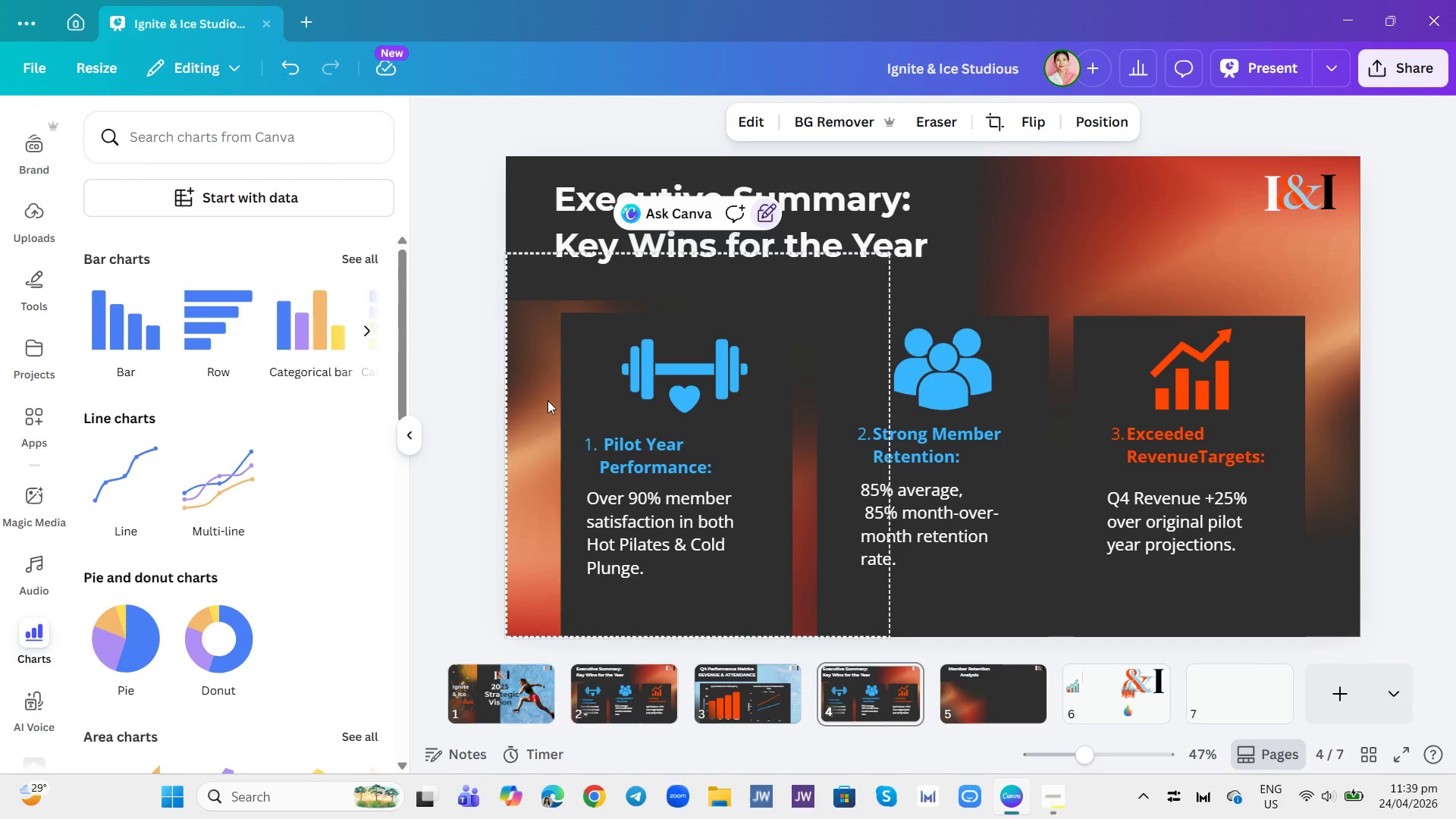 
left_click_drag(start_coordinate=[544, 395], to_coordinate=[1233, 551])
 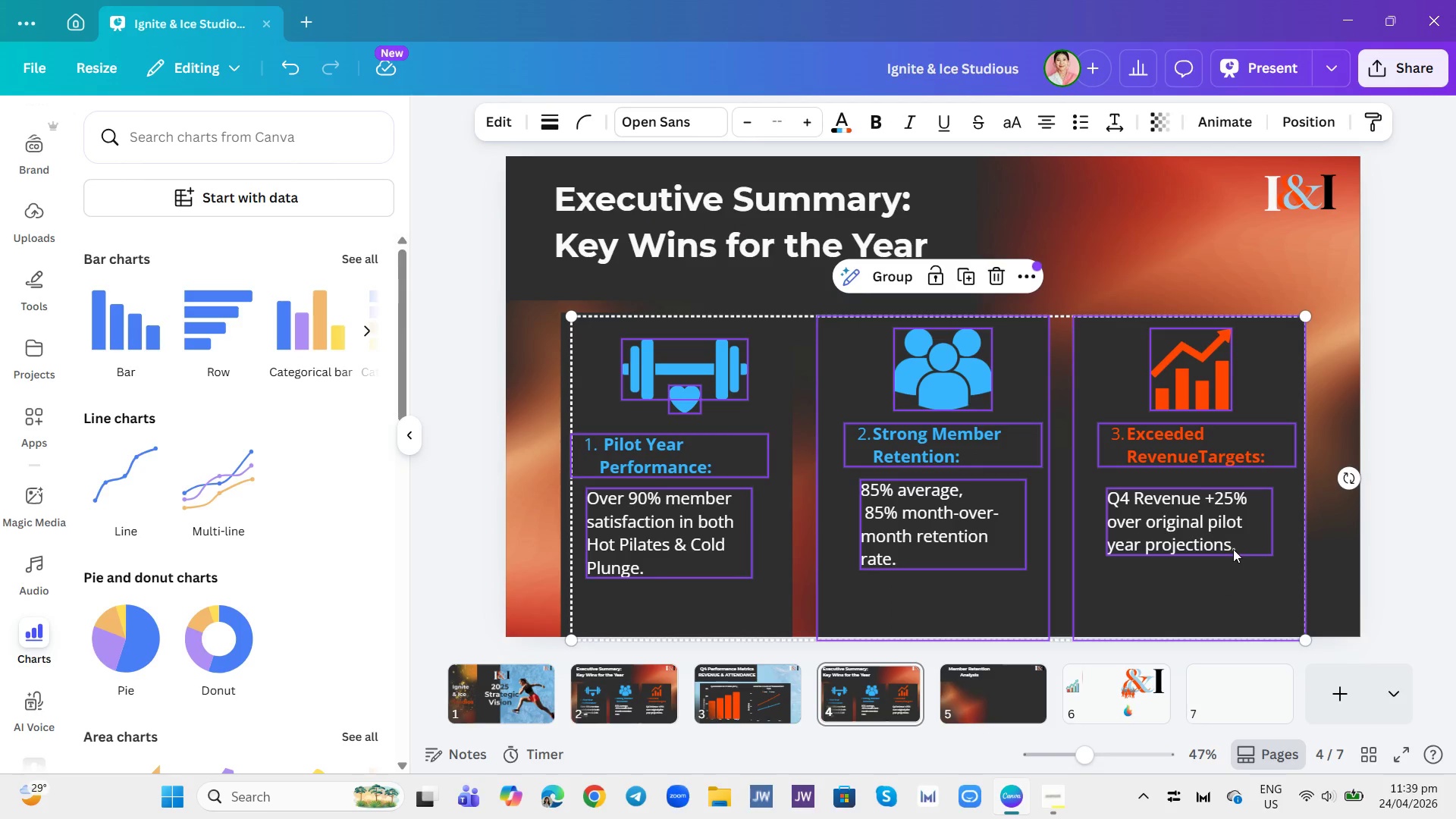 
key(Backspace)
 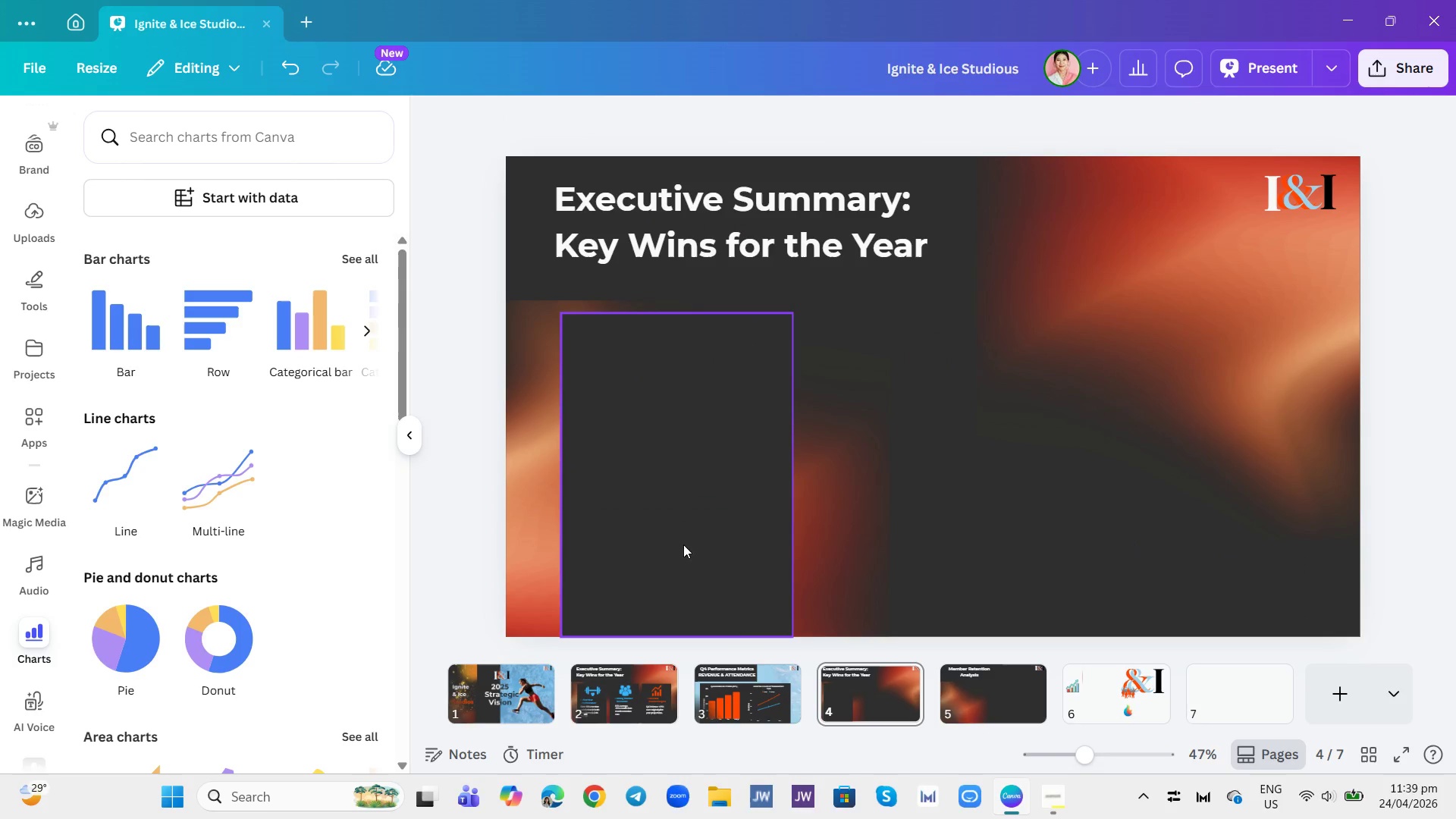 
left_click([684, 519])
 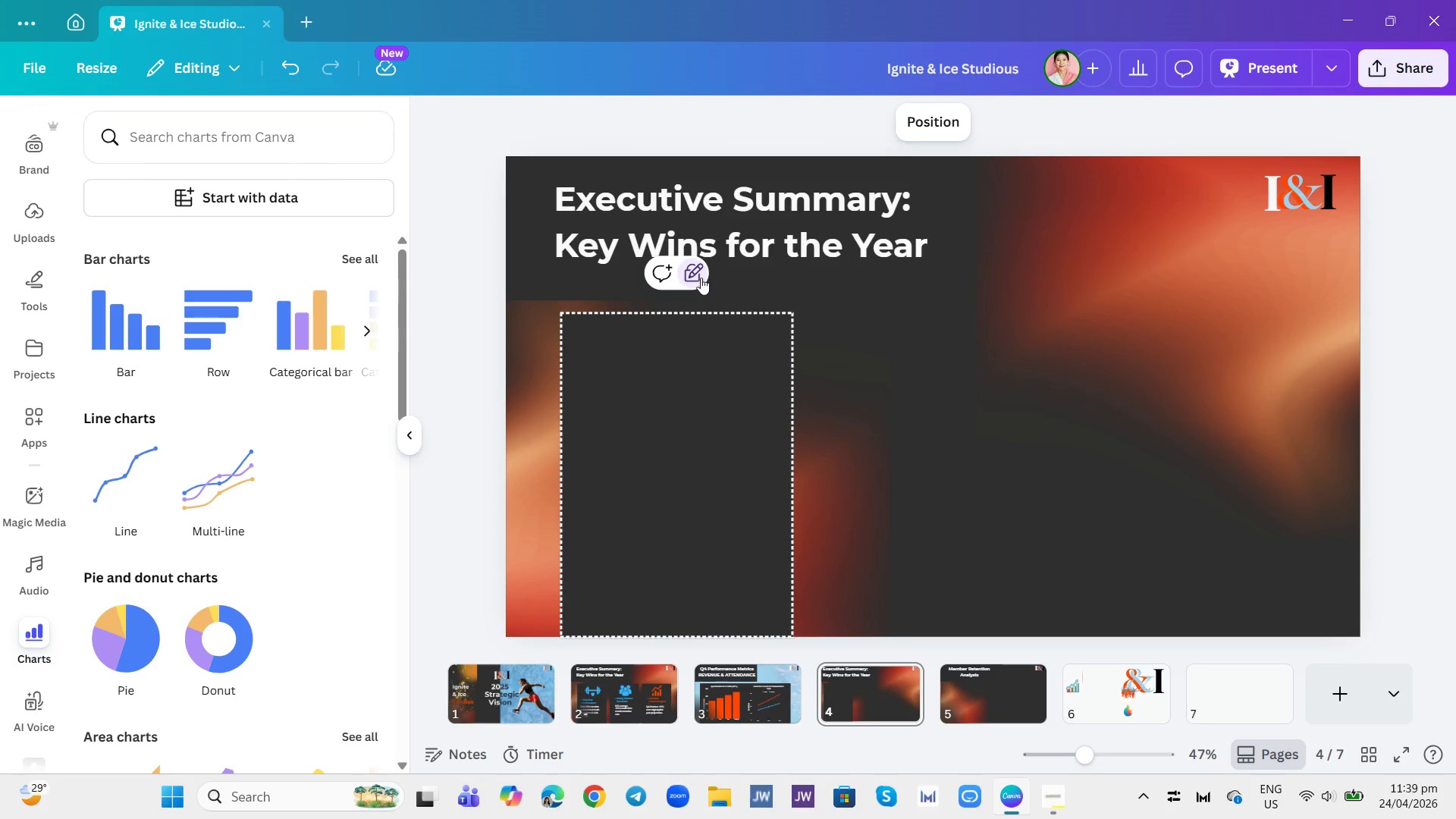 
double_click([697, 275])
 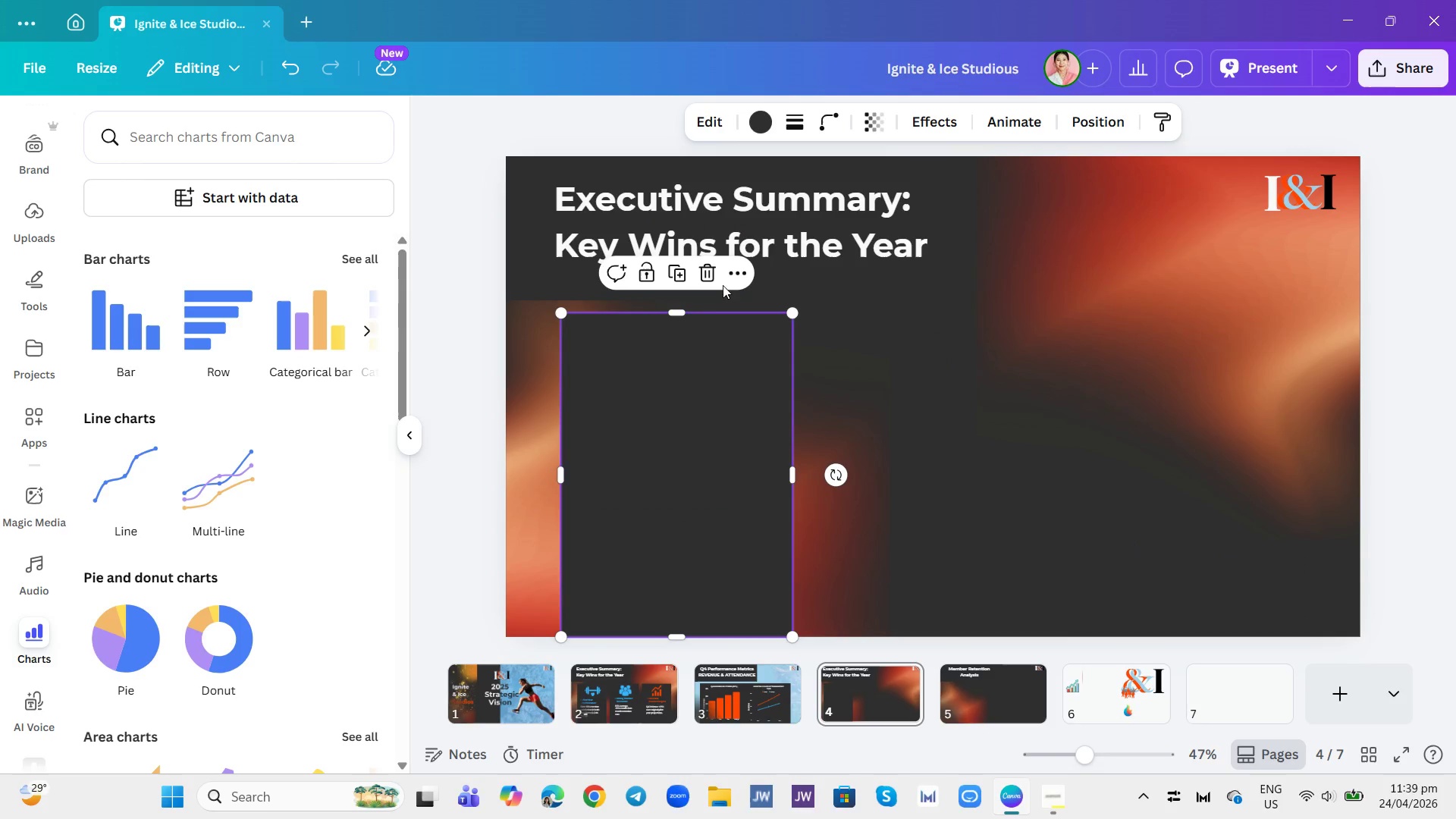 
left_click([707, 270])
 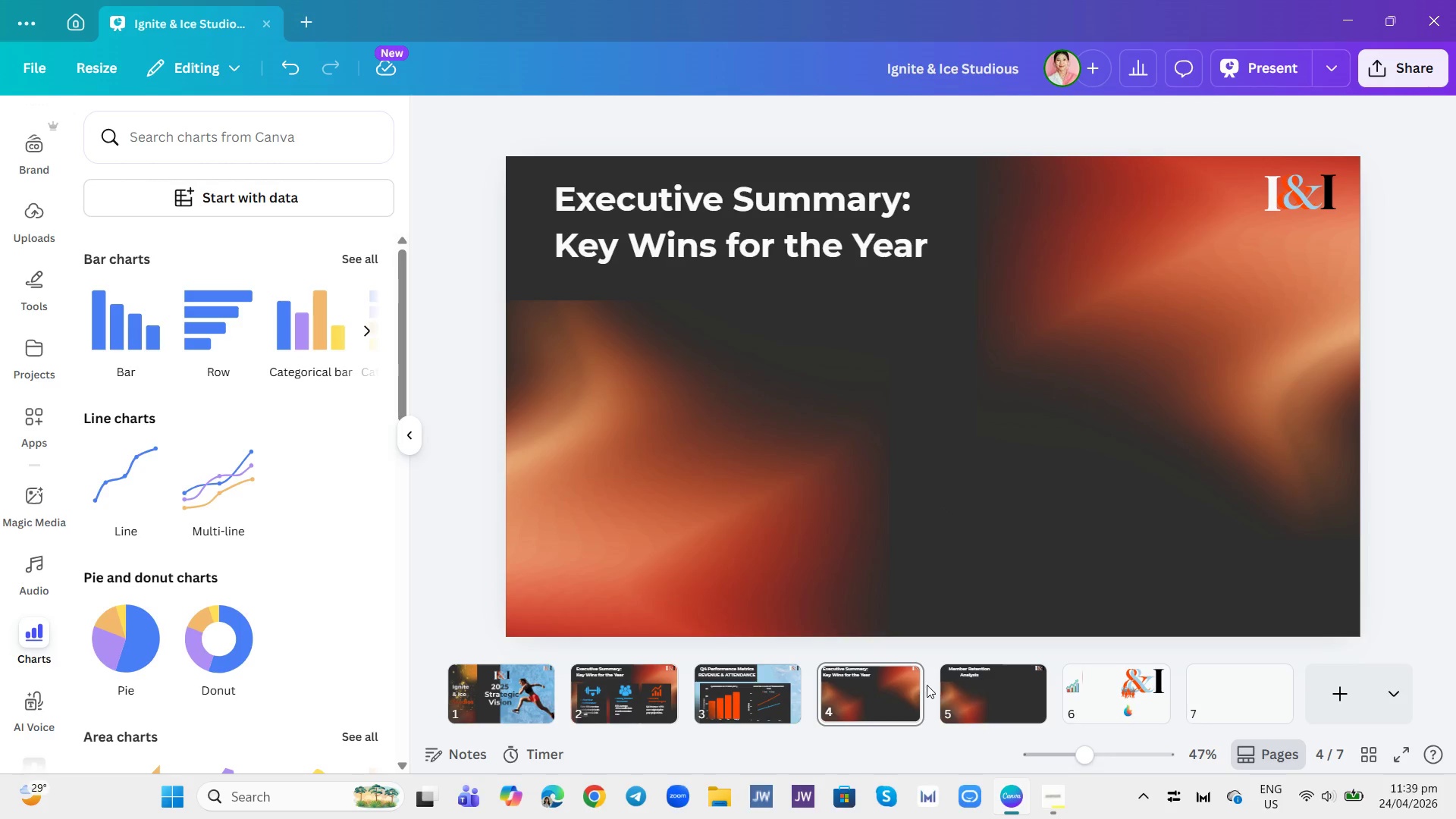 
left_click([880, 701])
 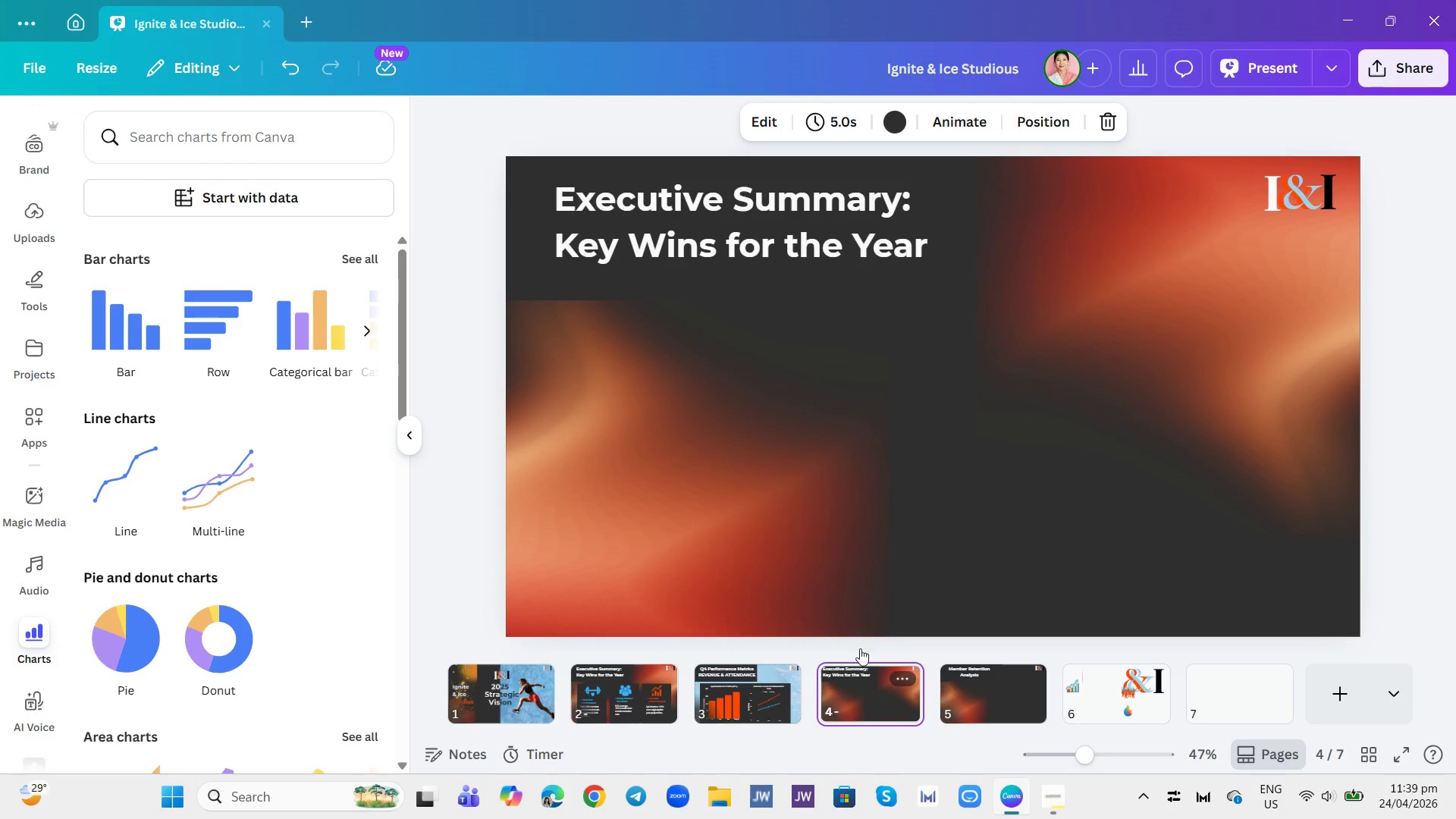 
double_click([771, 225])
 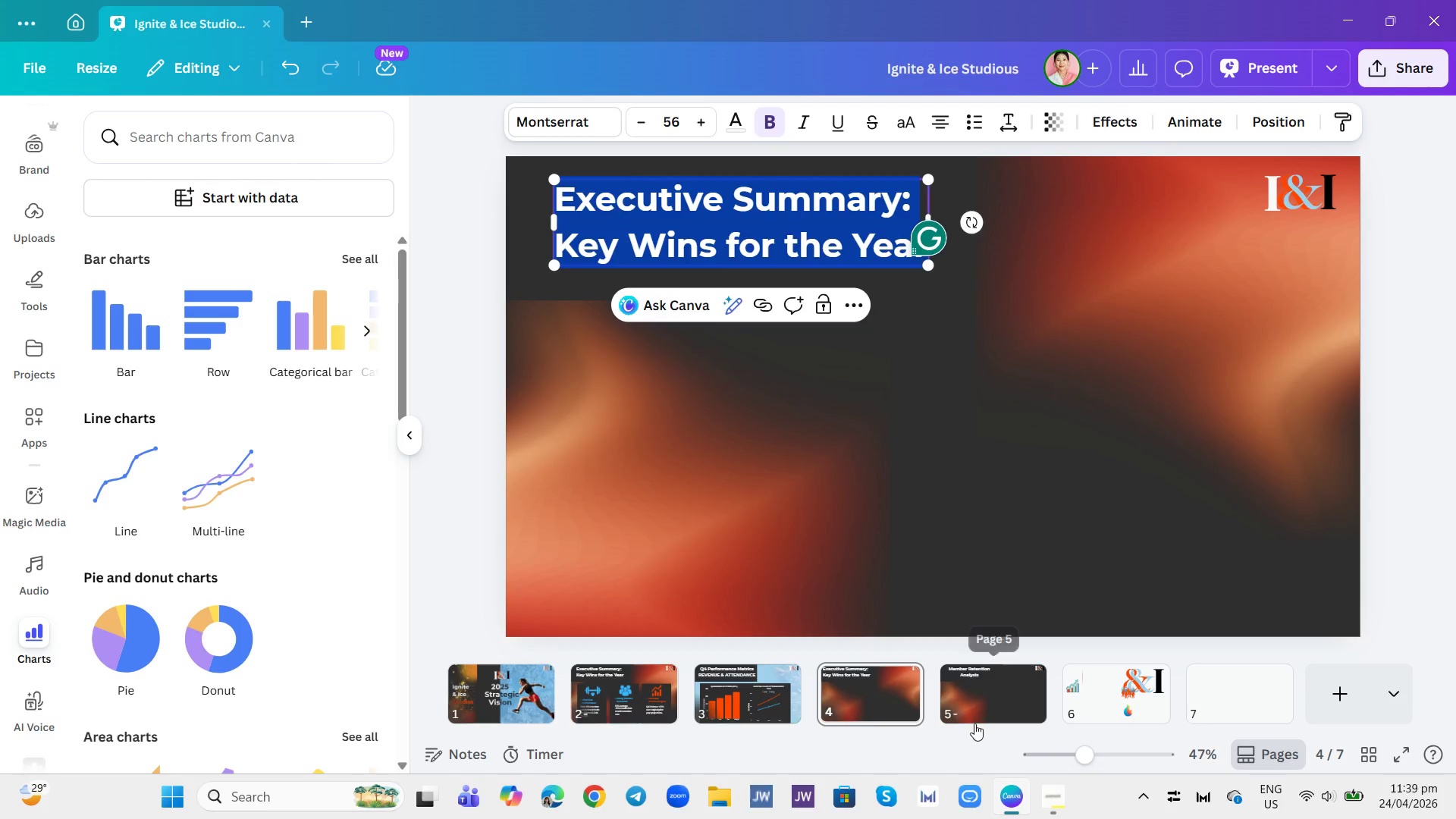 
left_click([862, 679])
 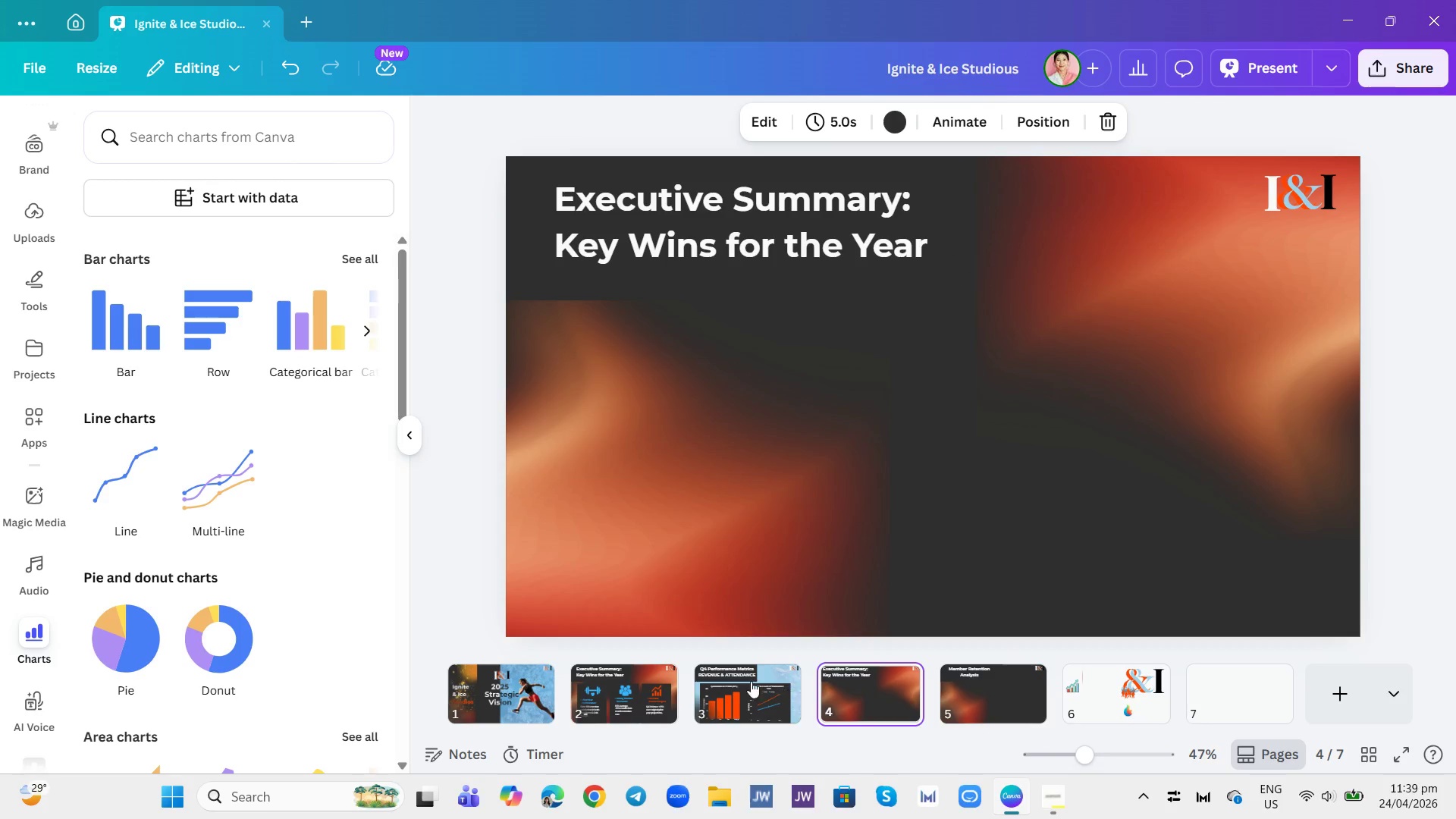 
left_click([741, 685])
 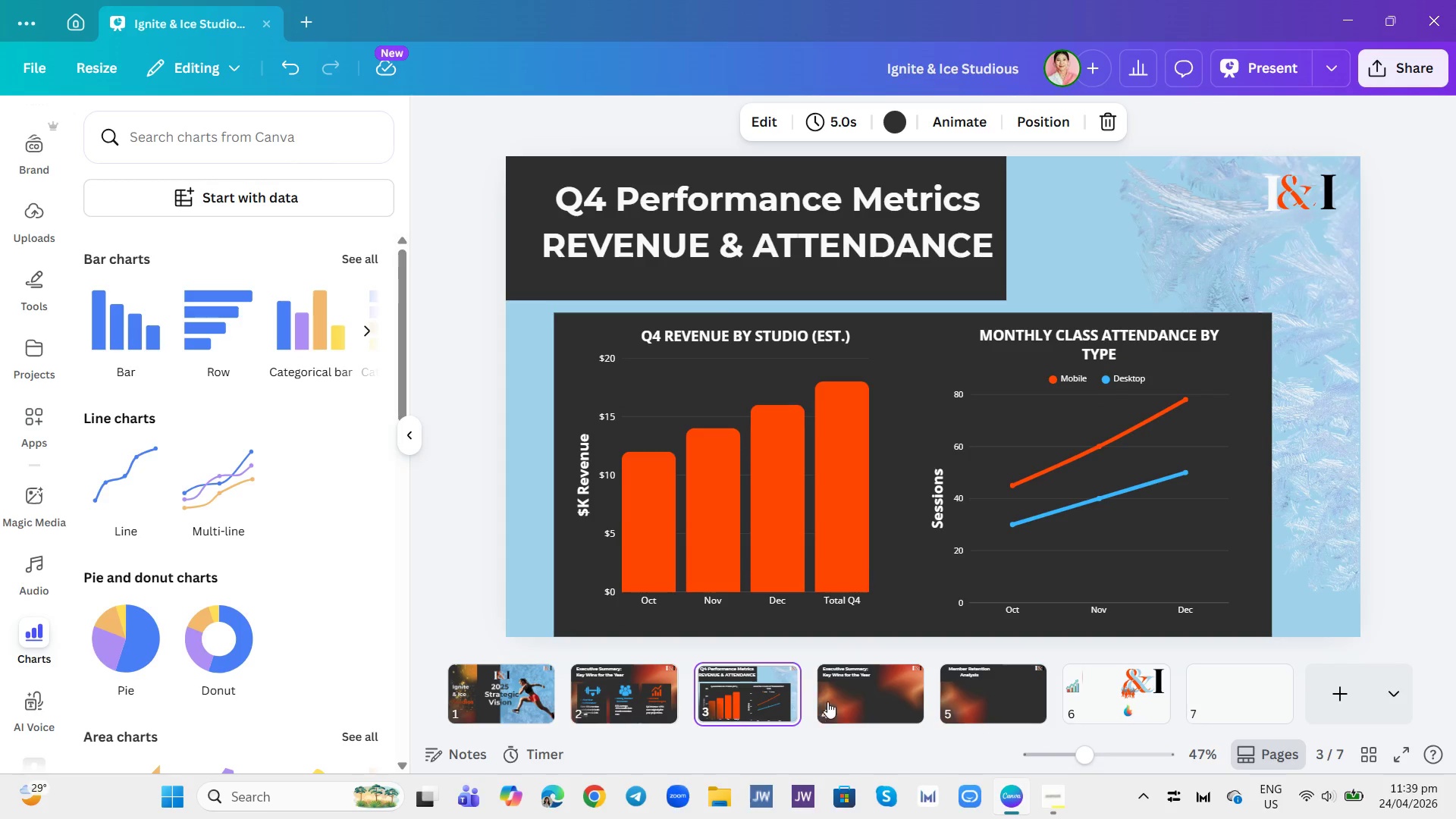 
left_click([854, 702])
 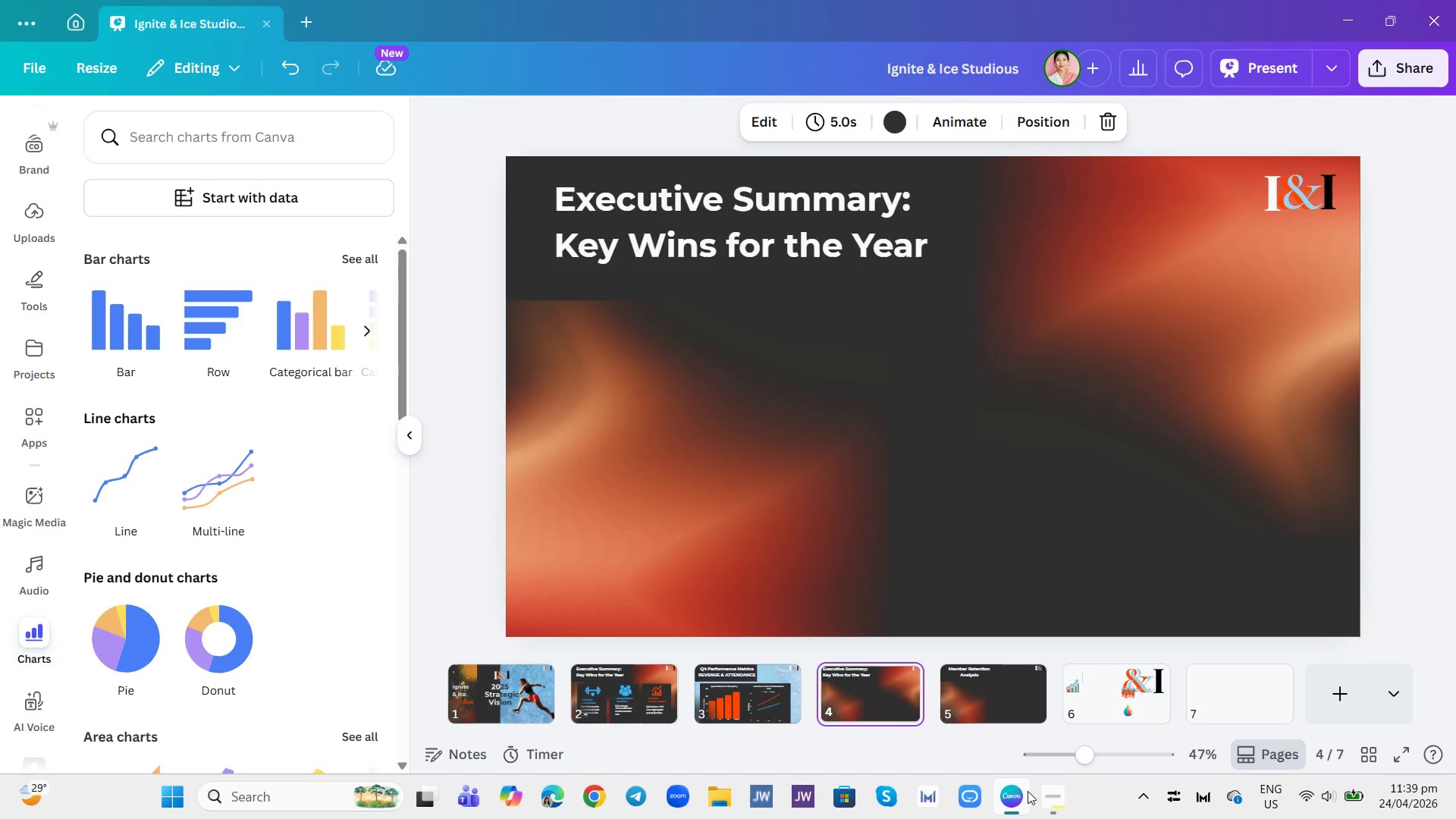 
left_click([1054, 792])